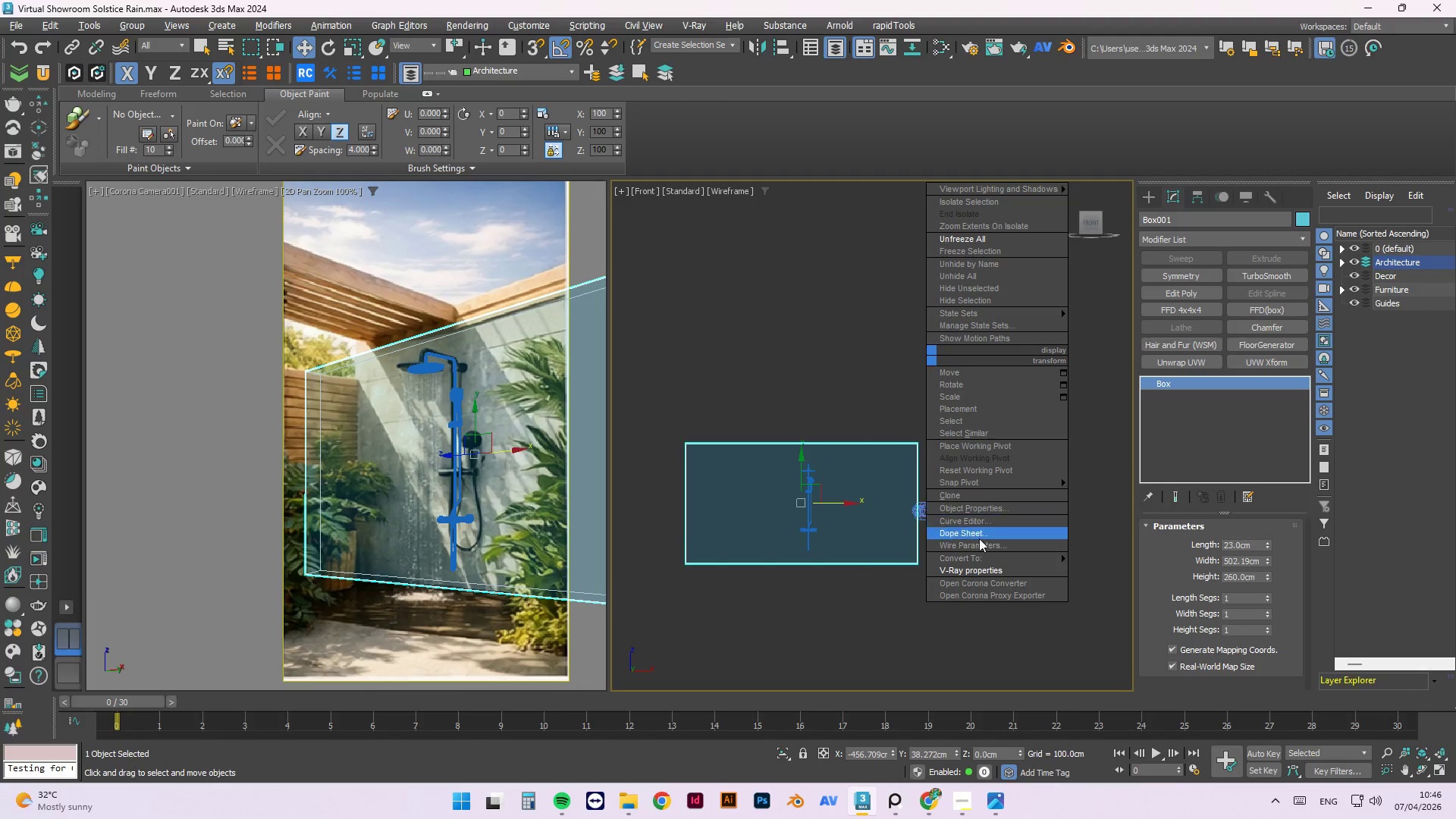 
left_click([973, 556])
 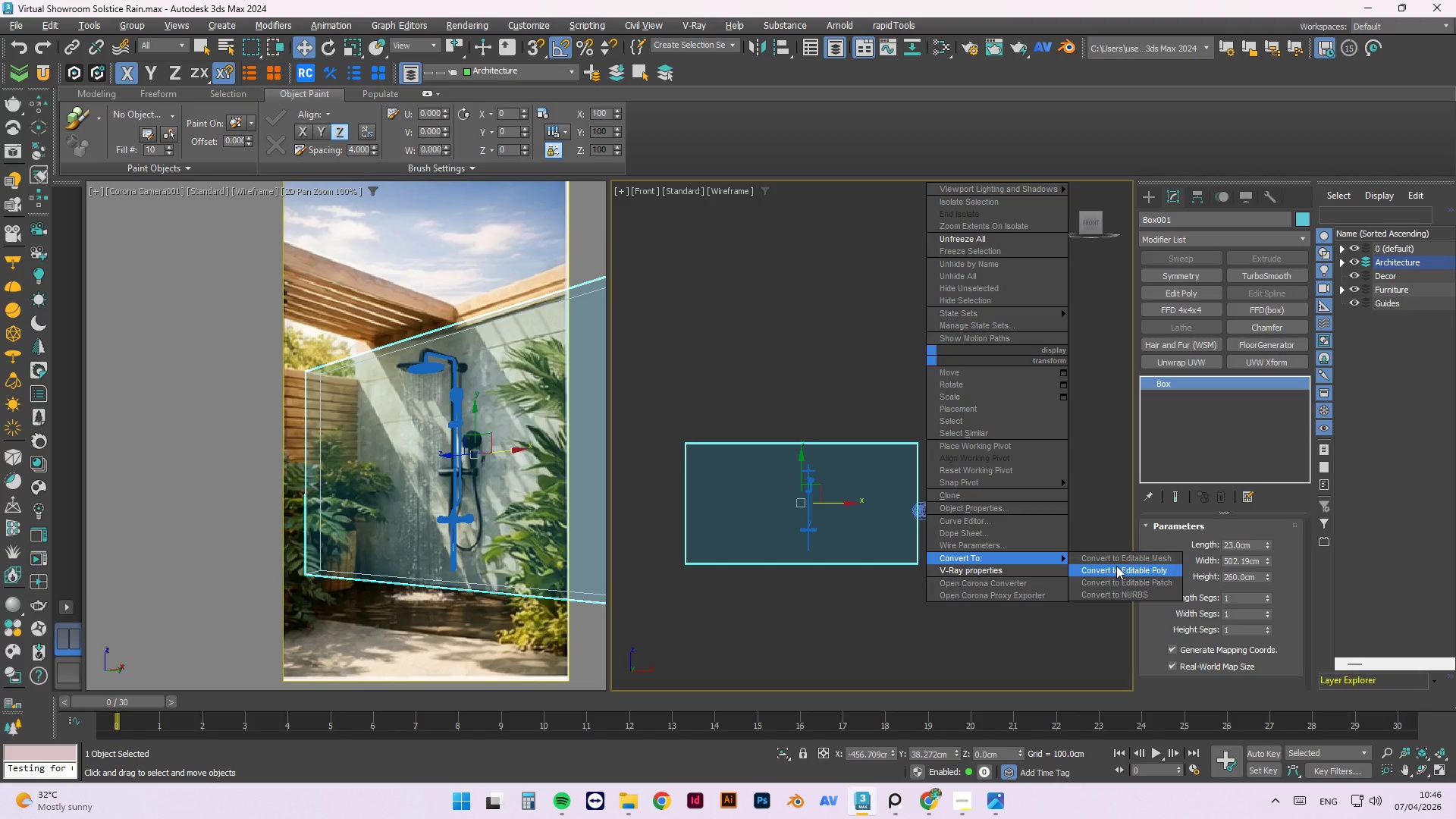 
left_click([1116, 566])
 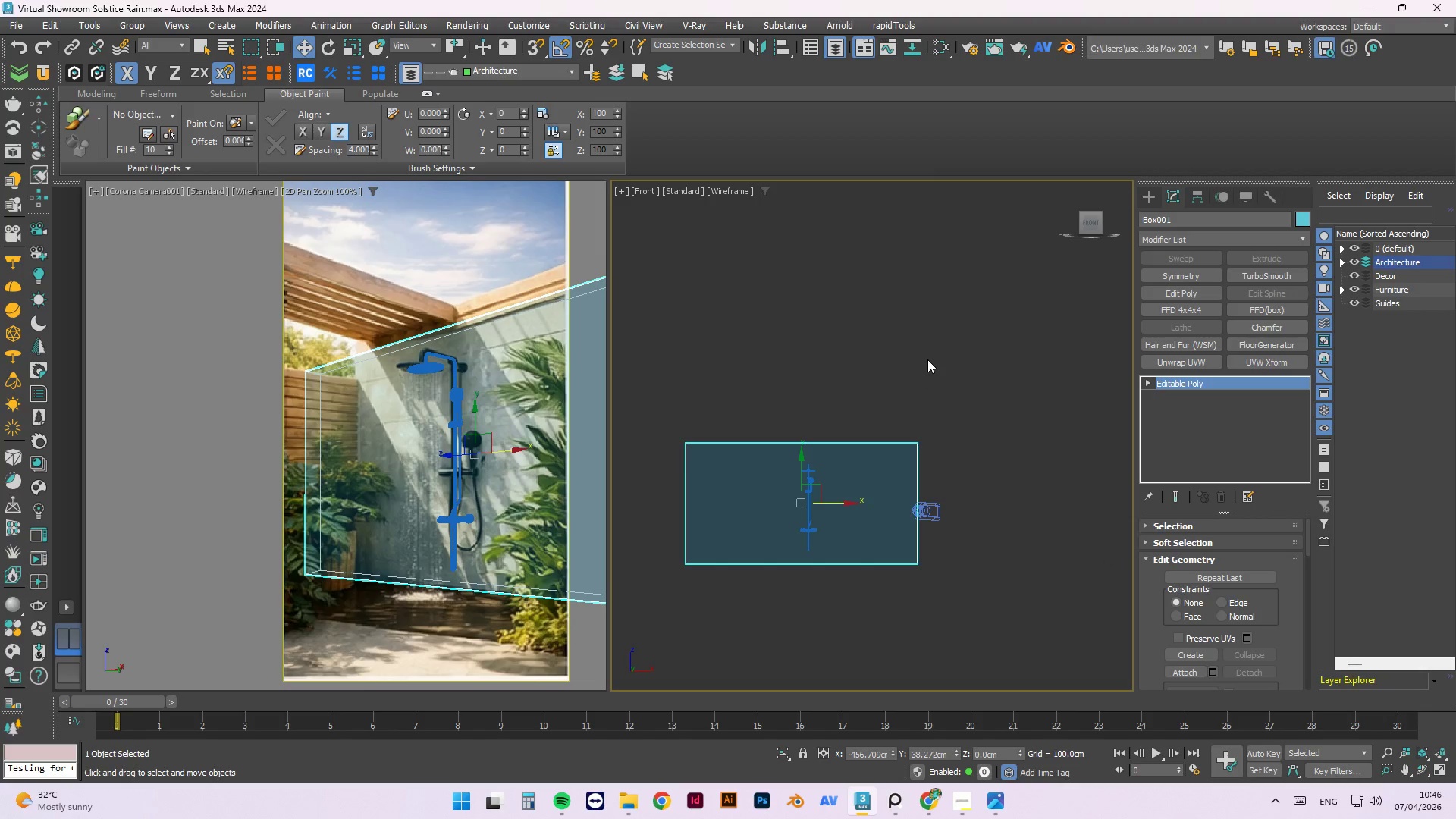 
left_click([928, 359])
 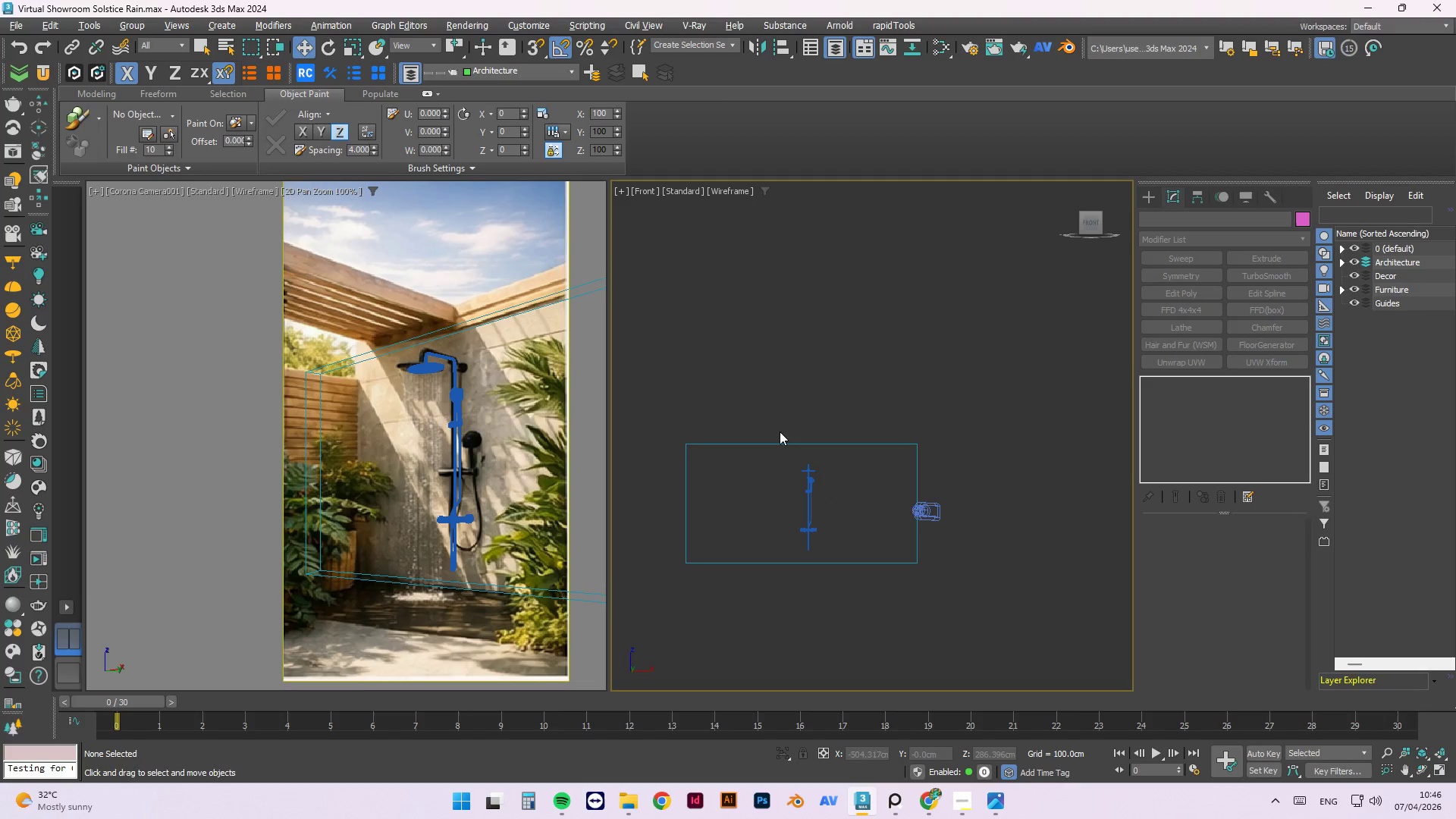 
left_click([772, 444])
 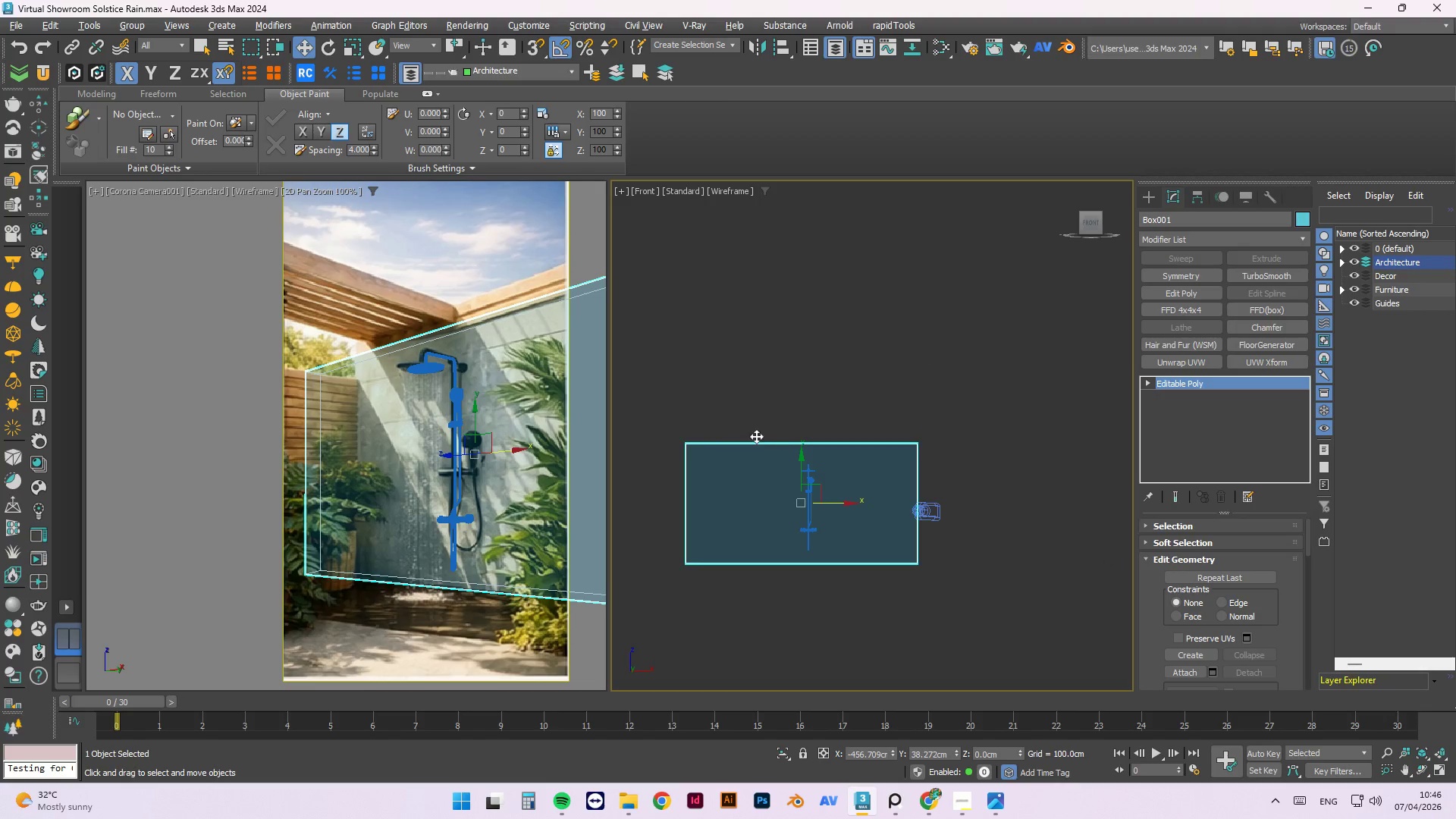 
key(1)
 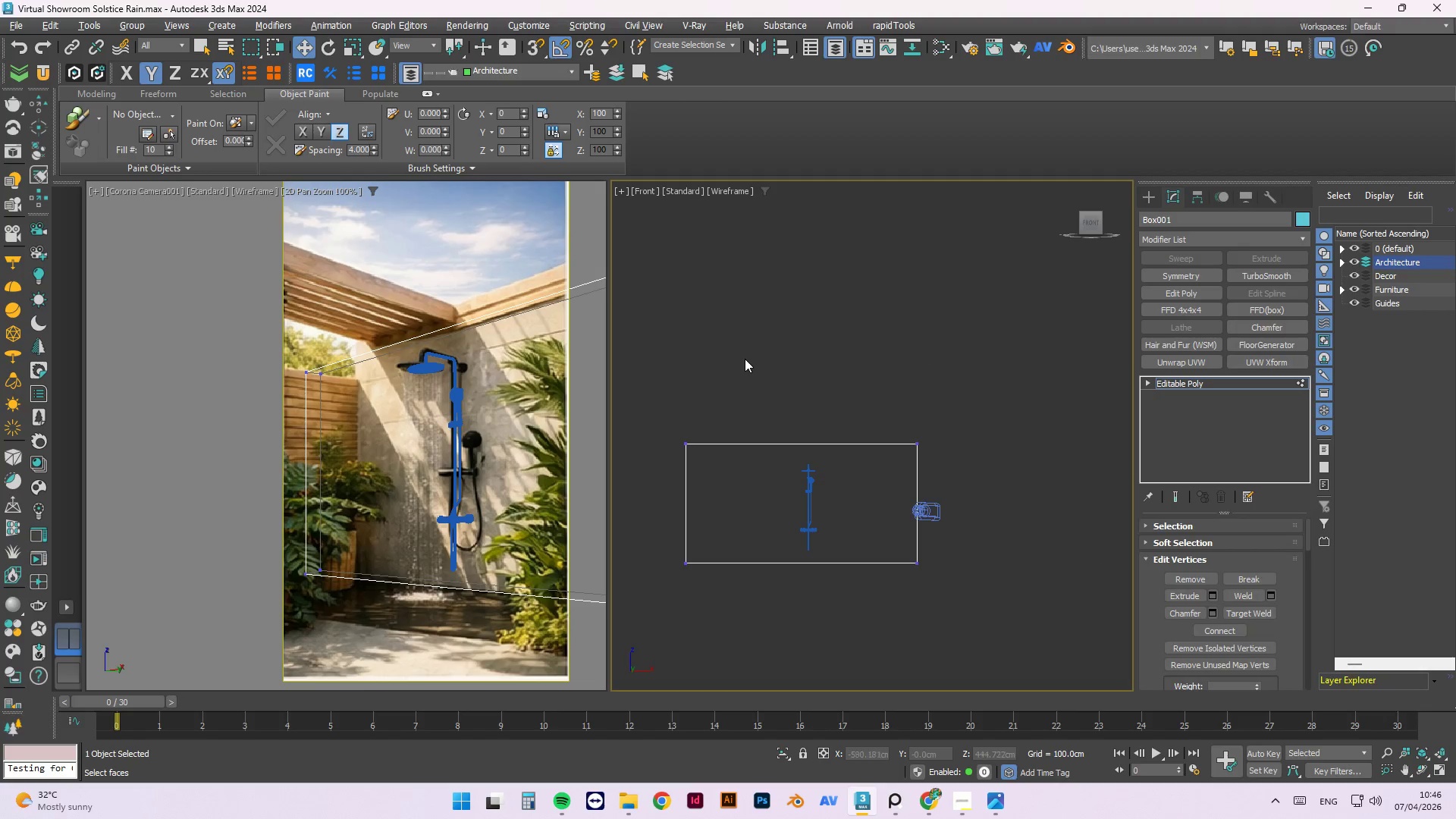 
left_click_drag(start_coordinate=[745, 359], to_coordinate=[610, 648])
 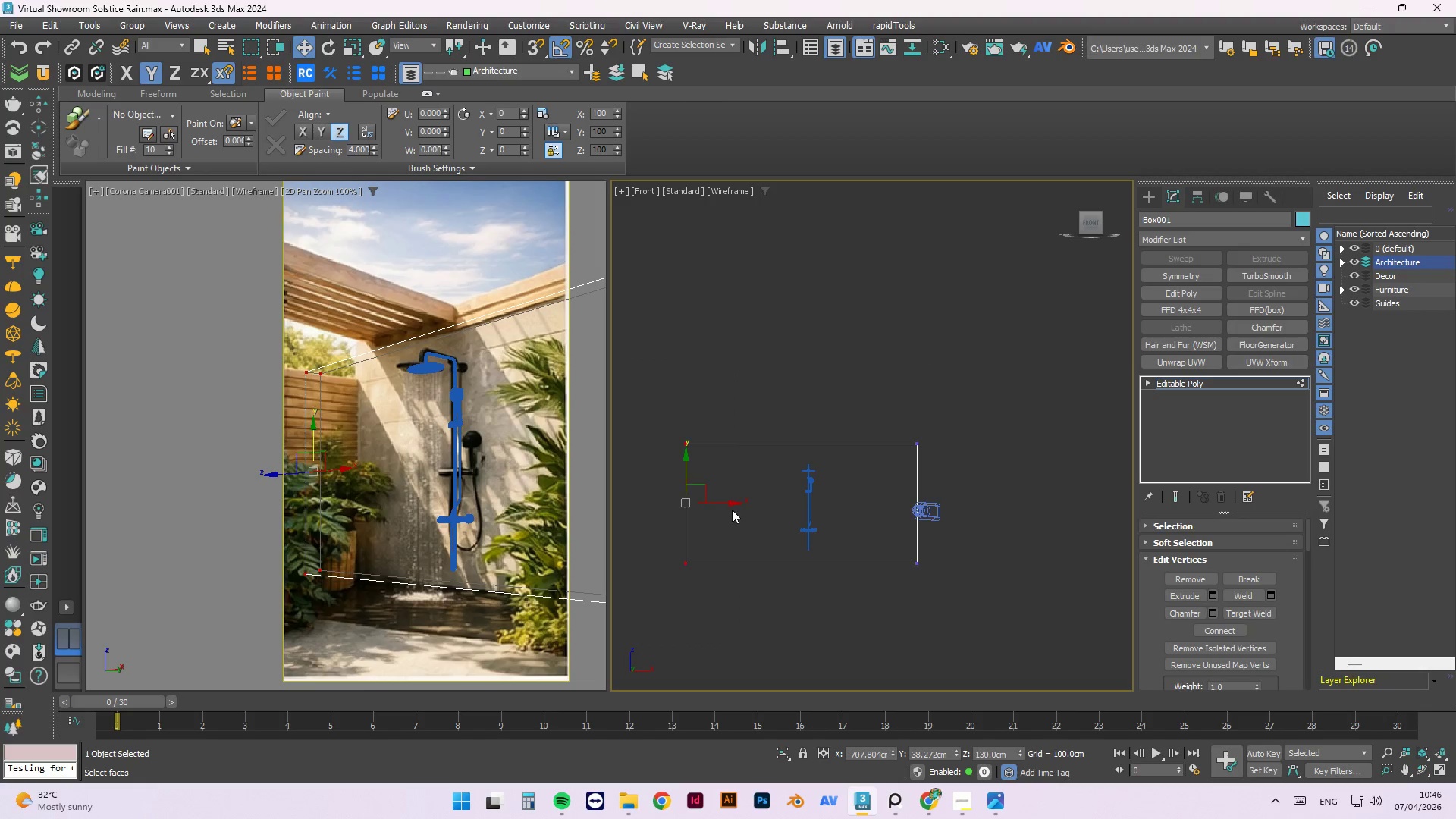 
left_click_drag(start_coordinate=[726, 504], to_coordinate=[768, 501])
 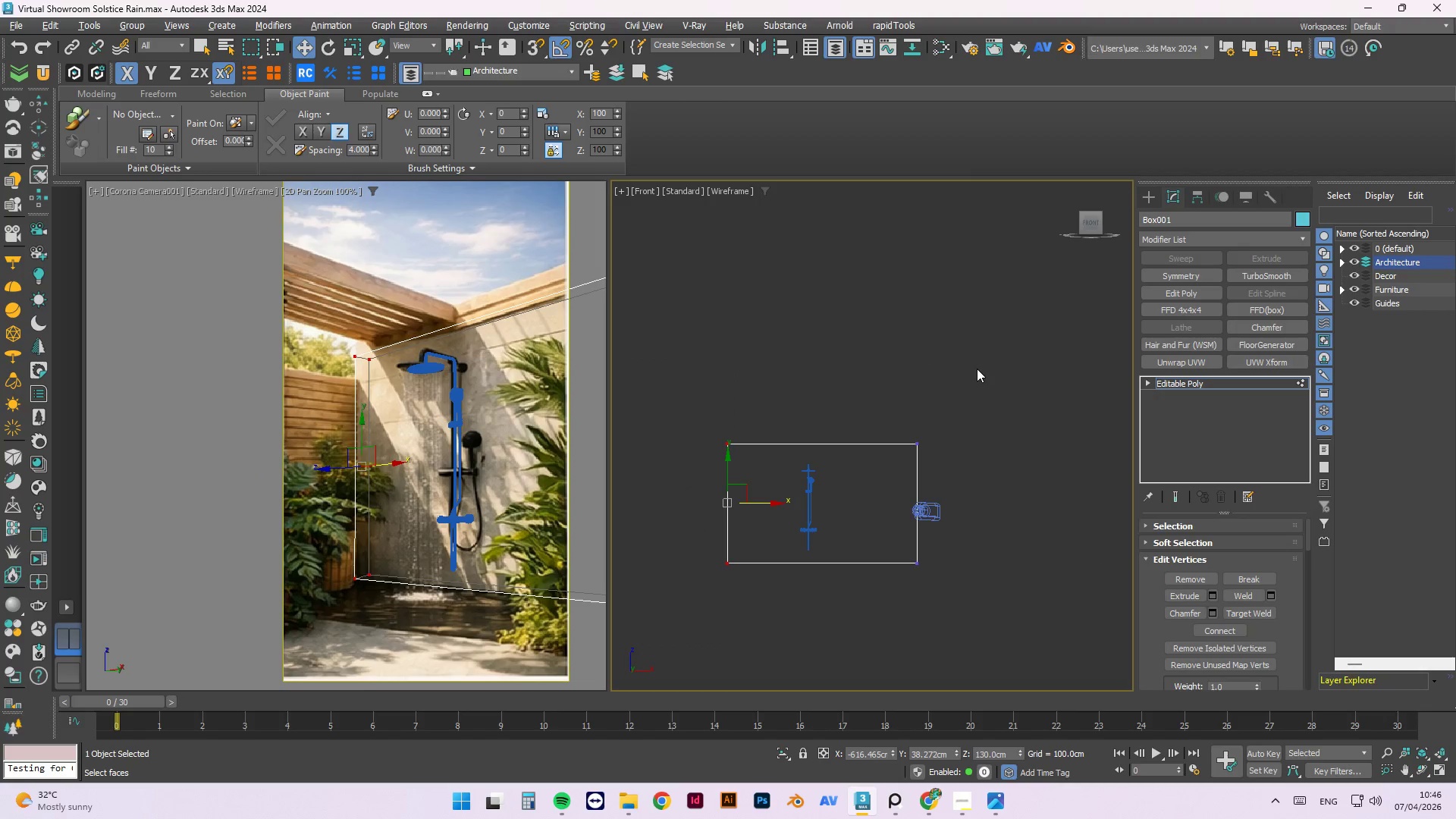 
left_click([978, 362])
 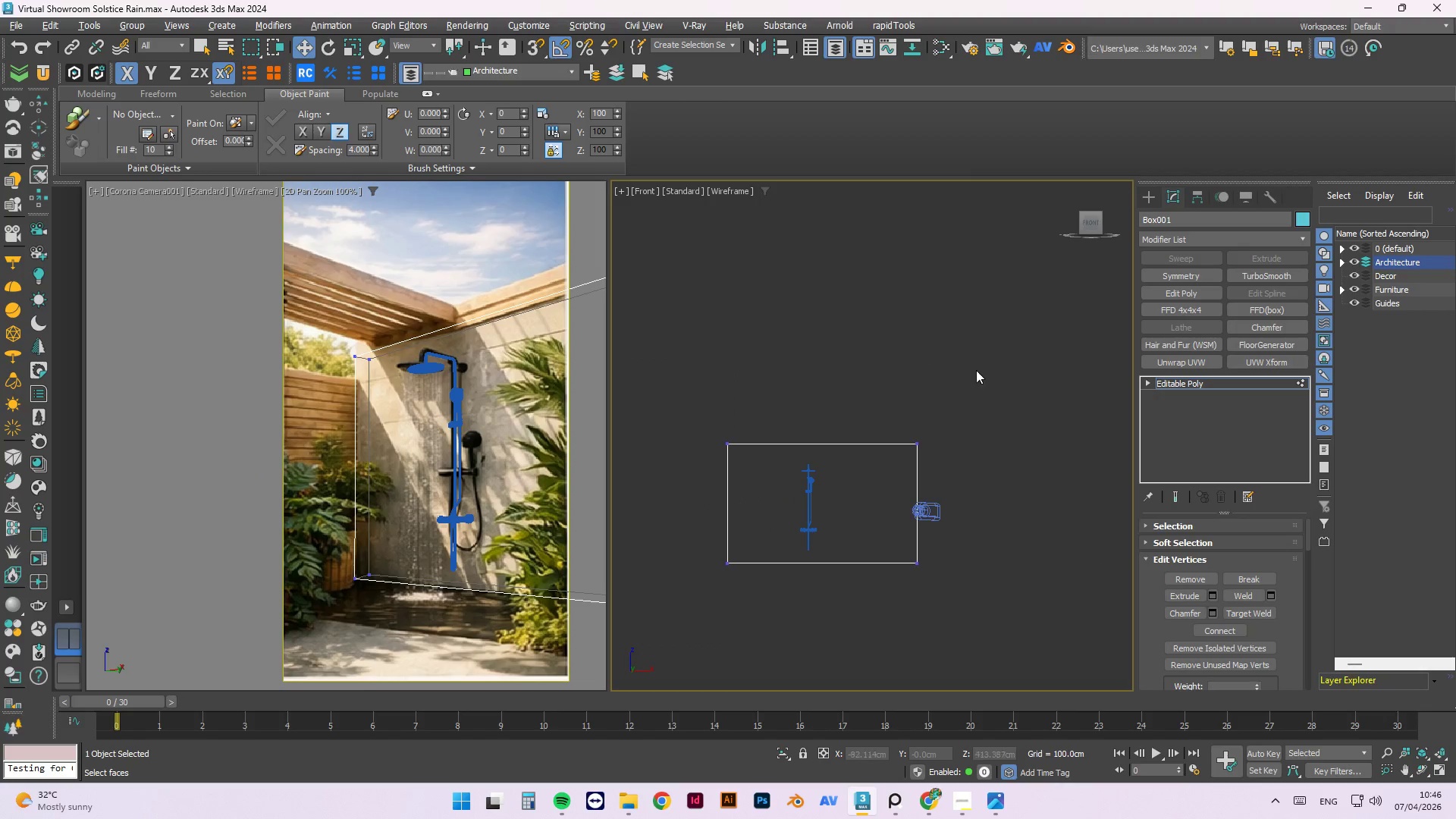 
left_click_drag(start_coordinate=[977, 366], to_coordinate=[1017, 446])
 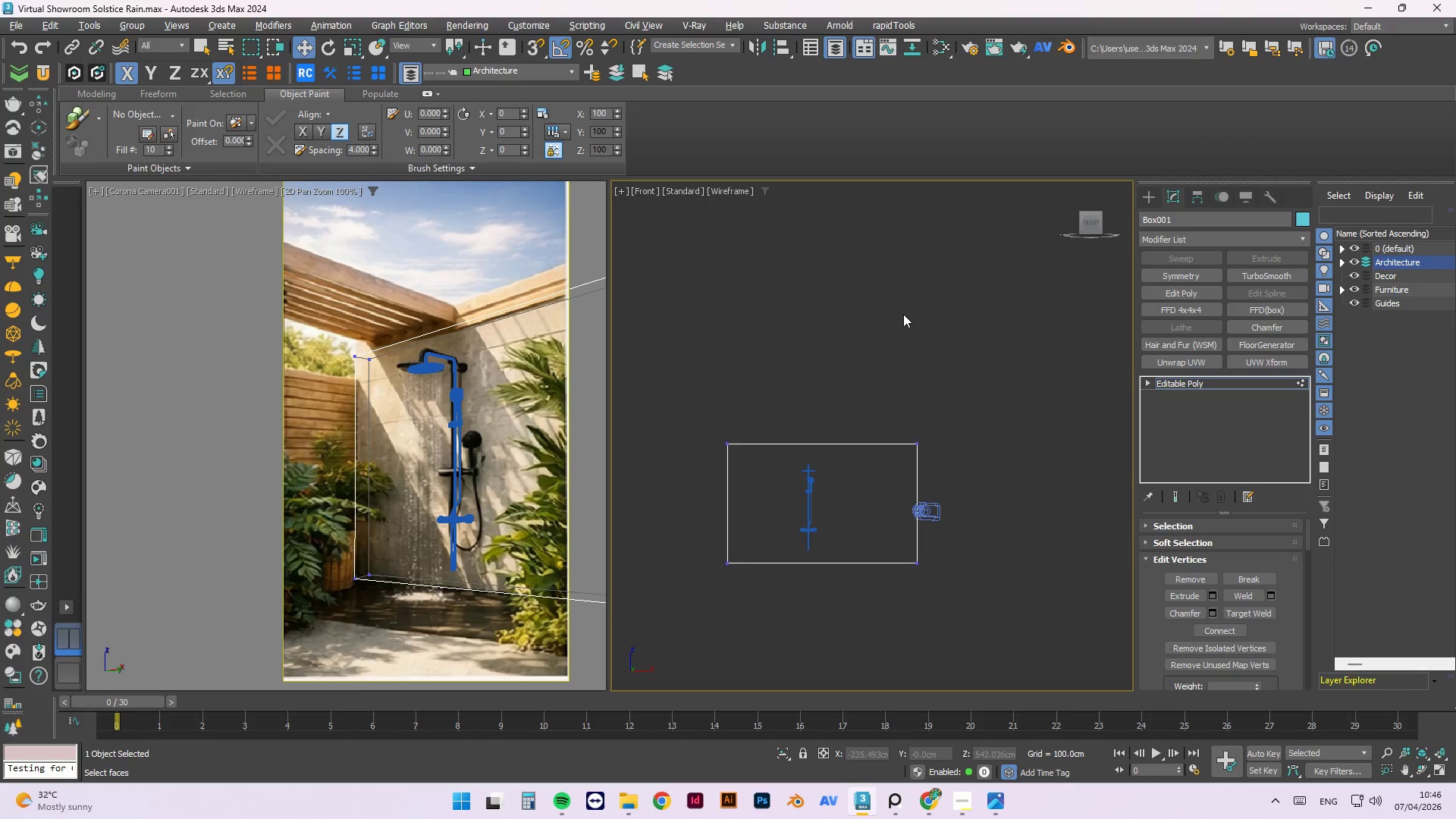 
left_click([903, 314])
 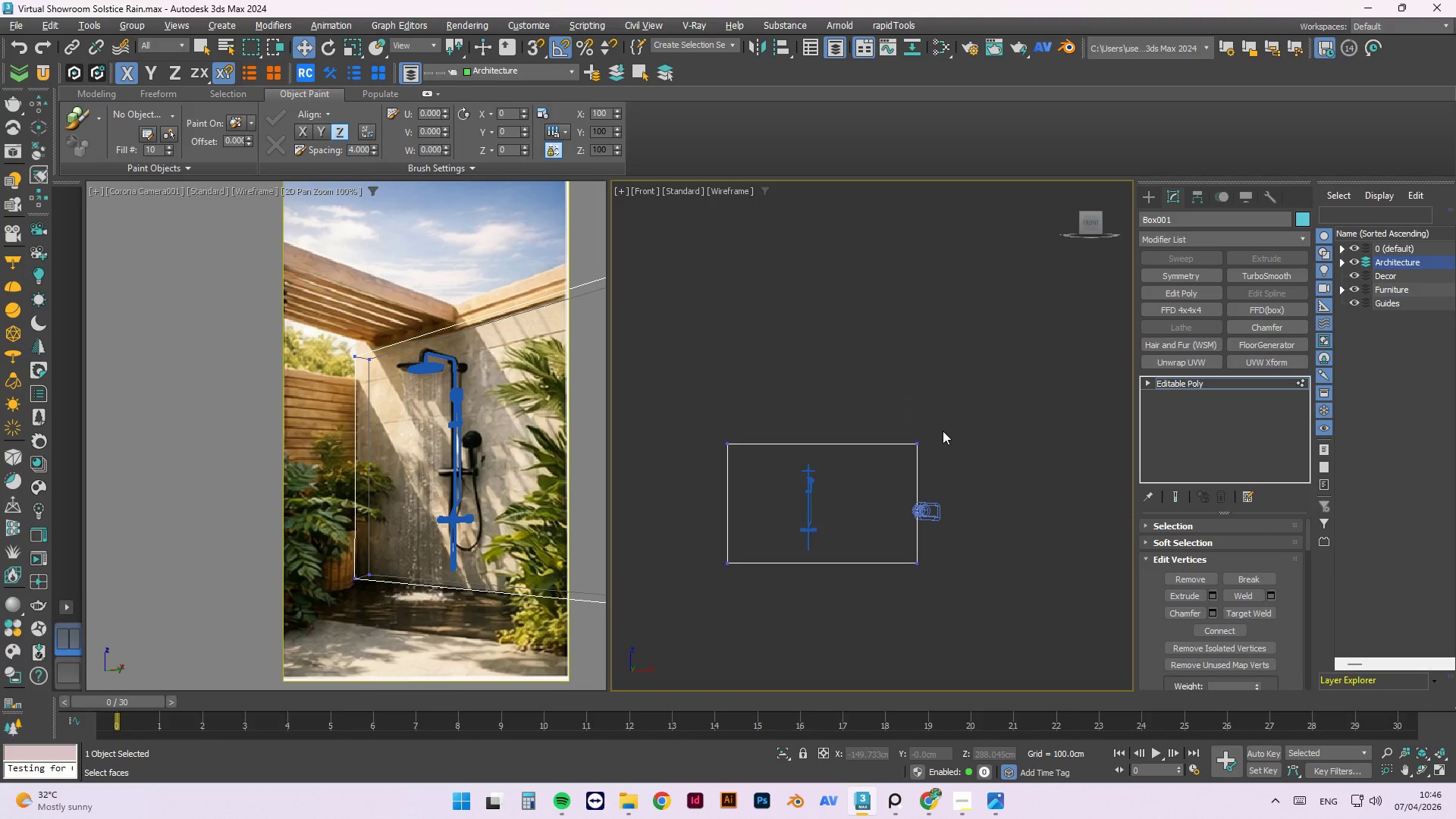 
wait(9.64)
 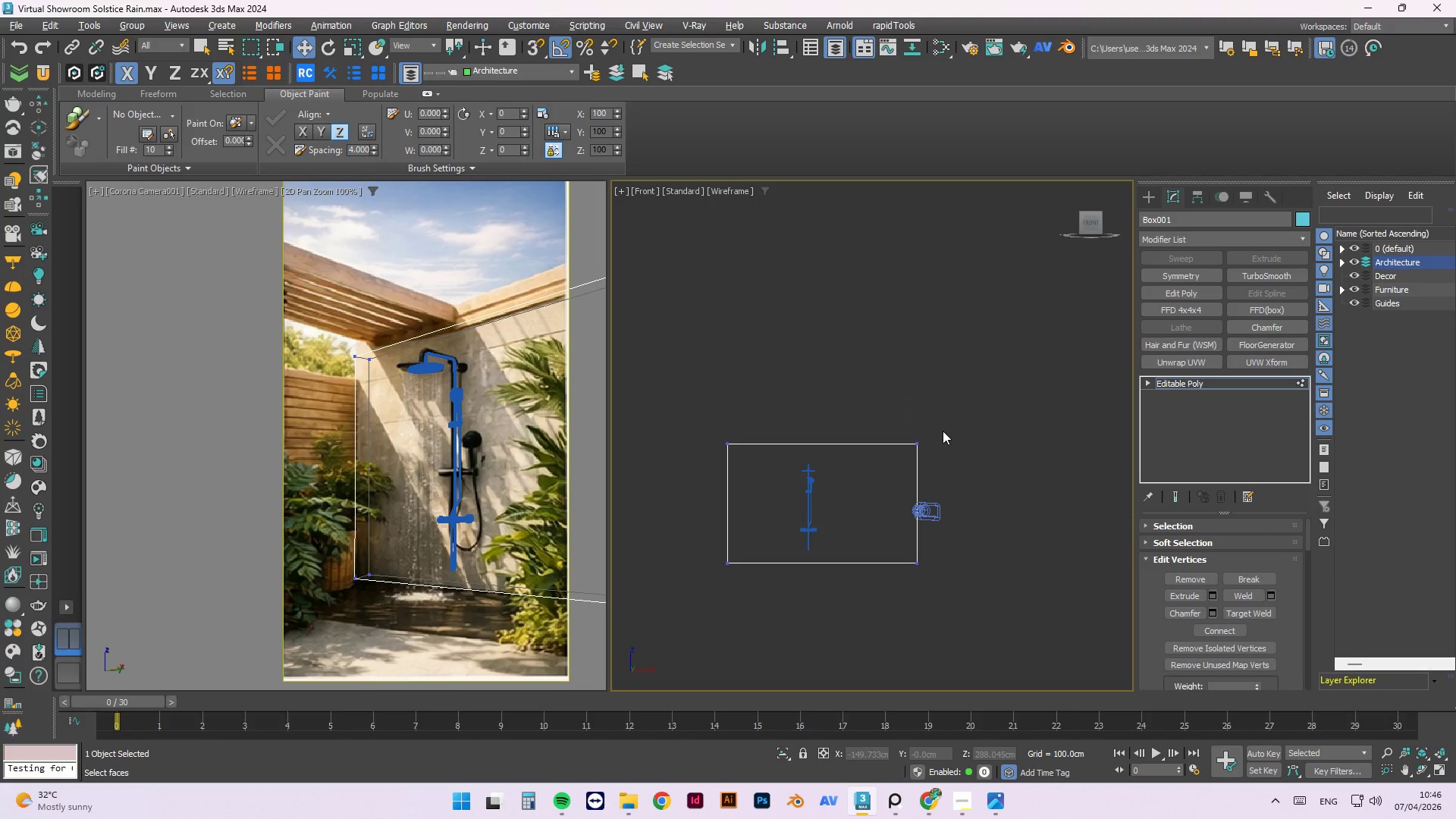 
left_click([1015, 387])
 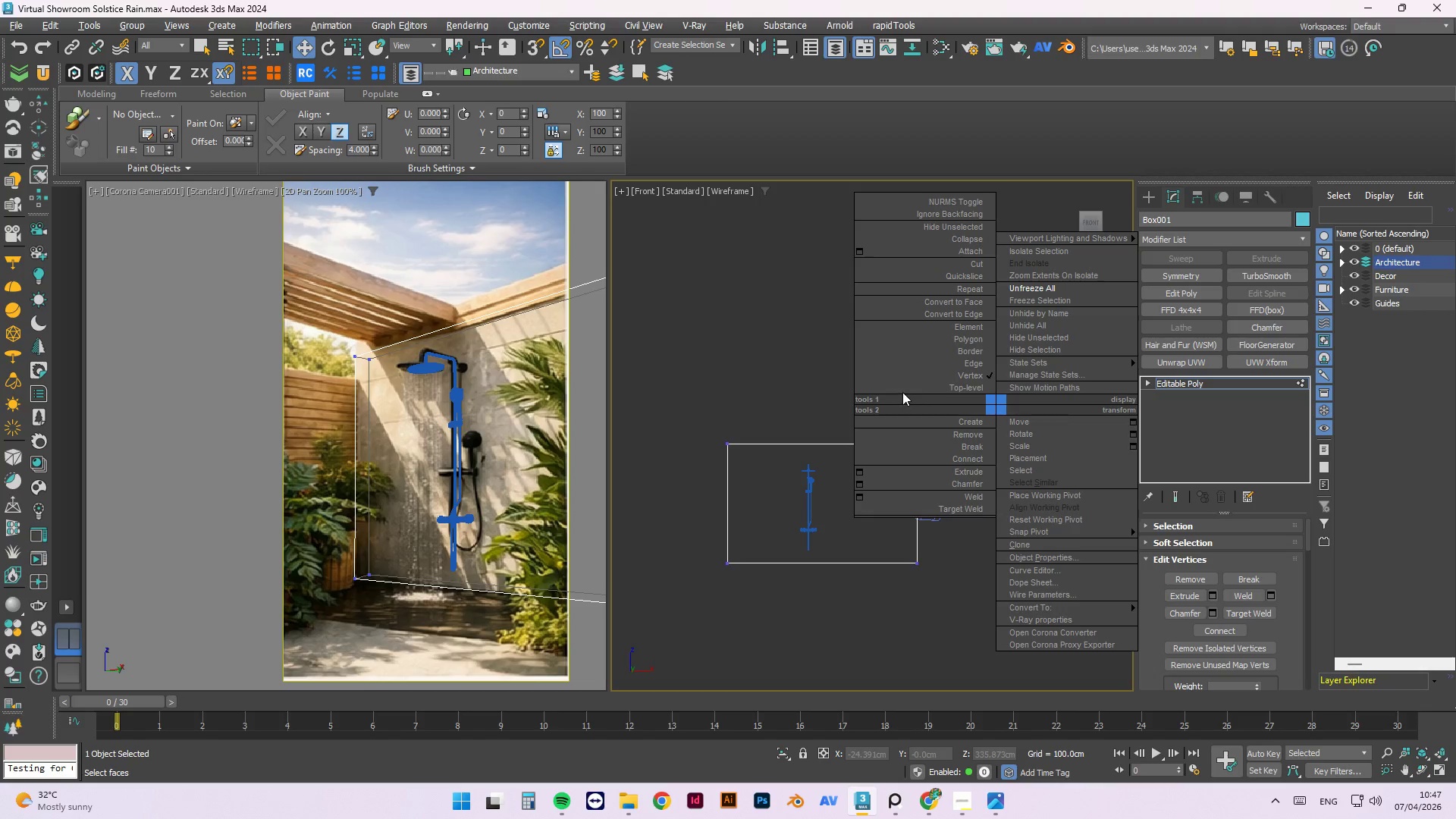 
left_click([940, 388])
 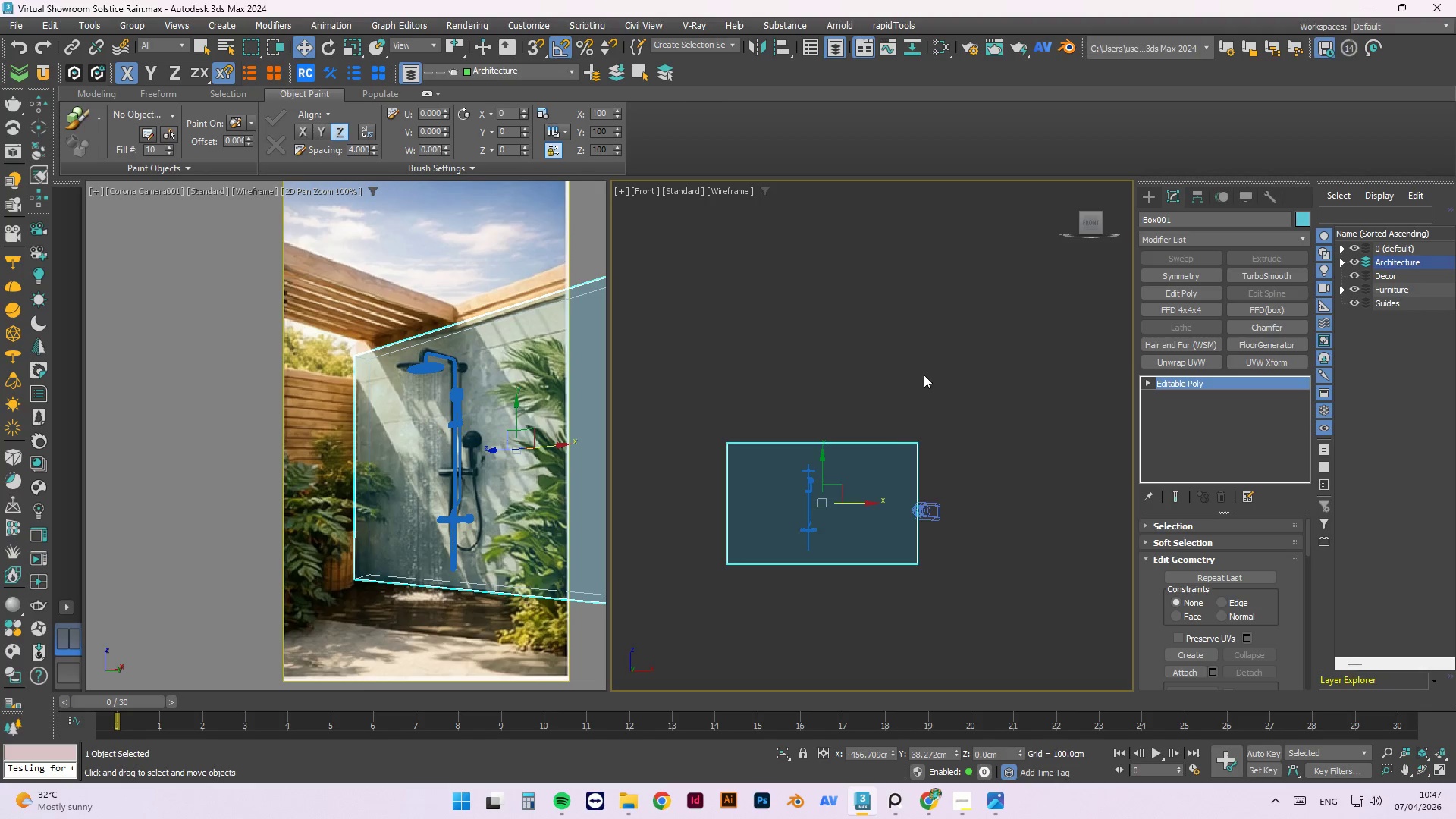 
left_click([924, 370])
 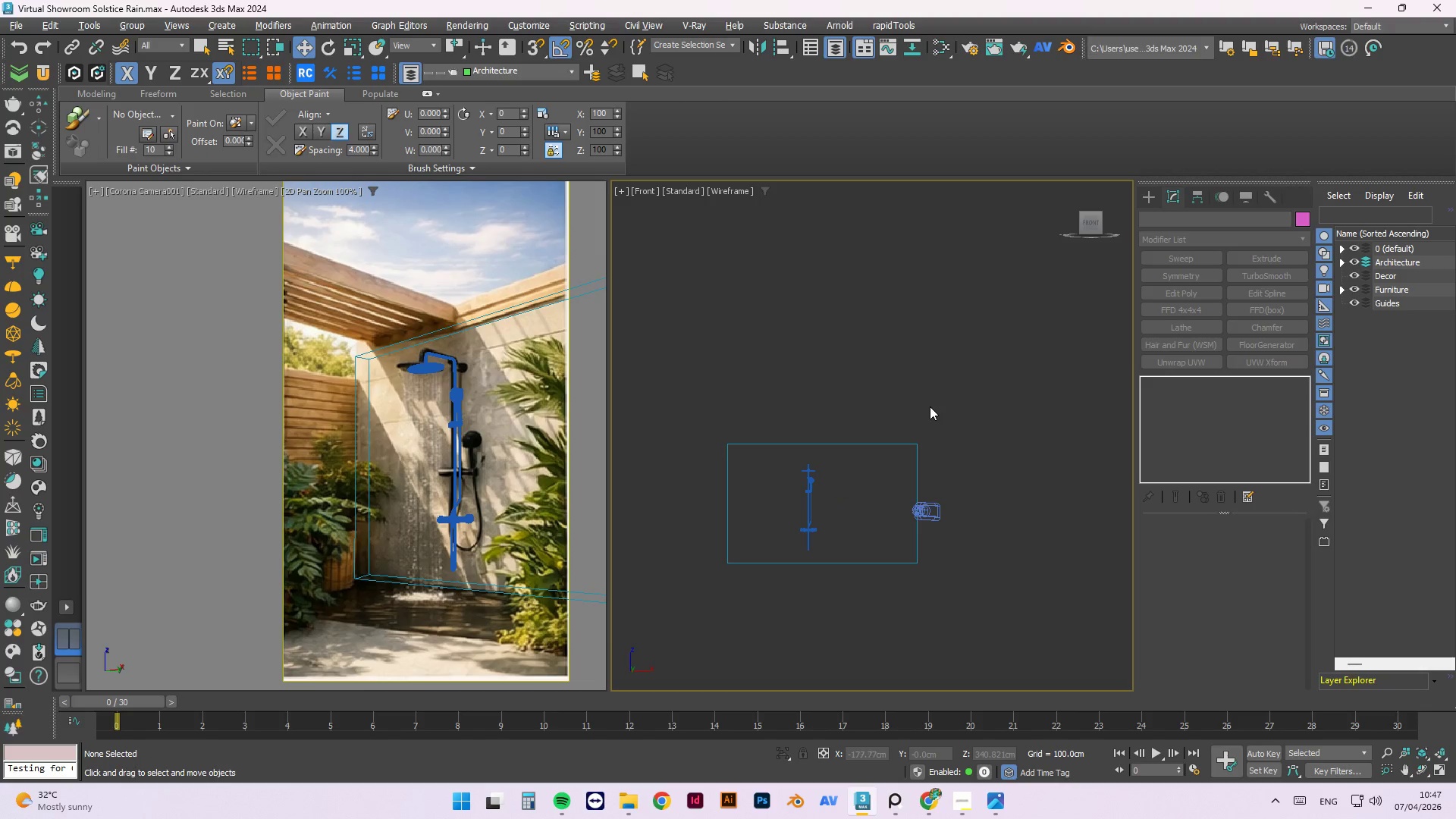 
key(T)
 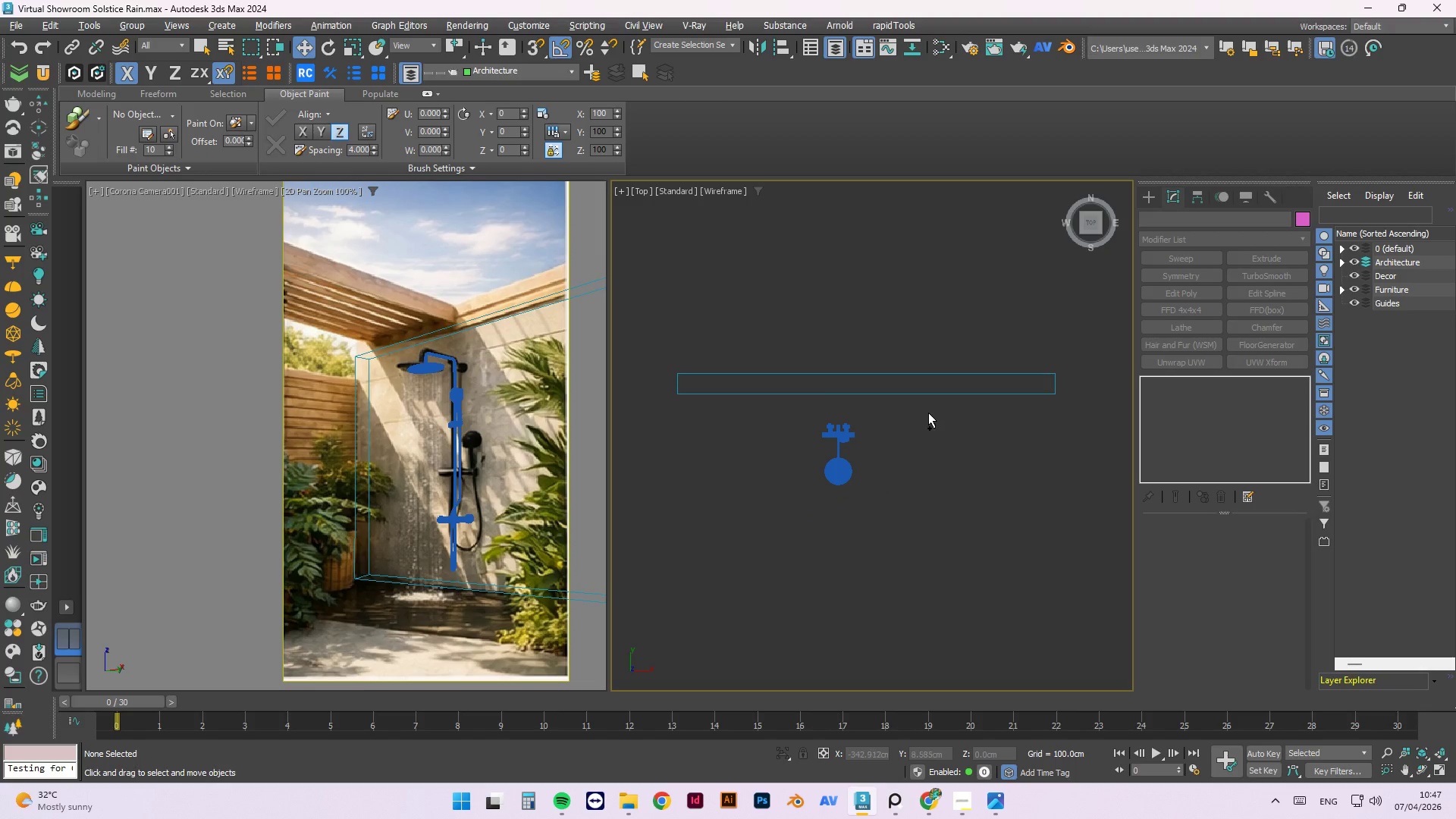 
key(Control+S)
 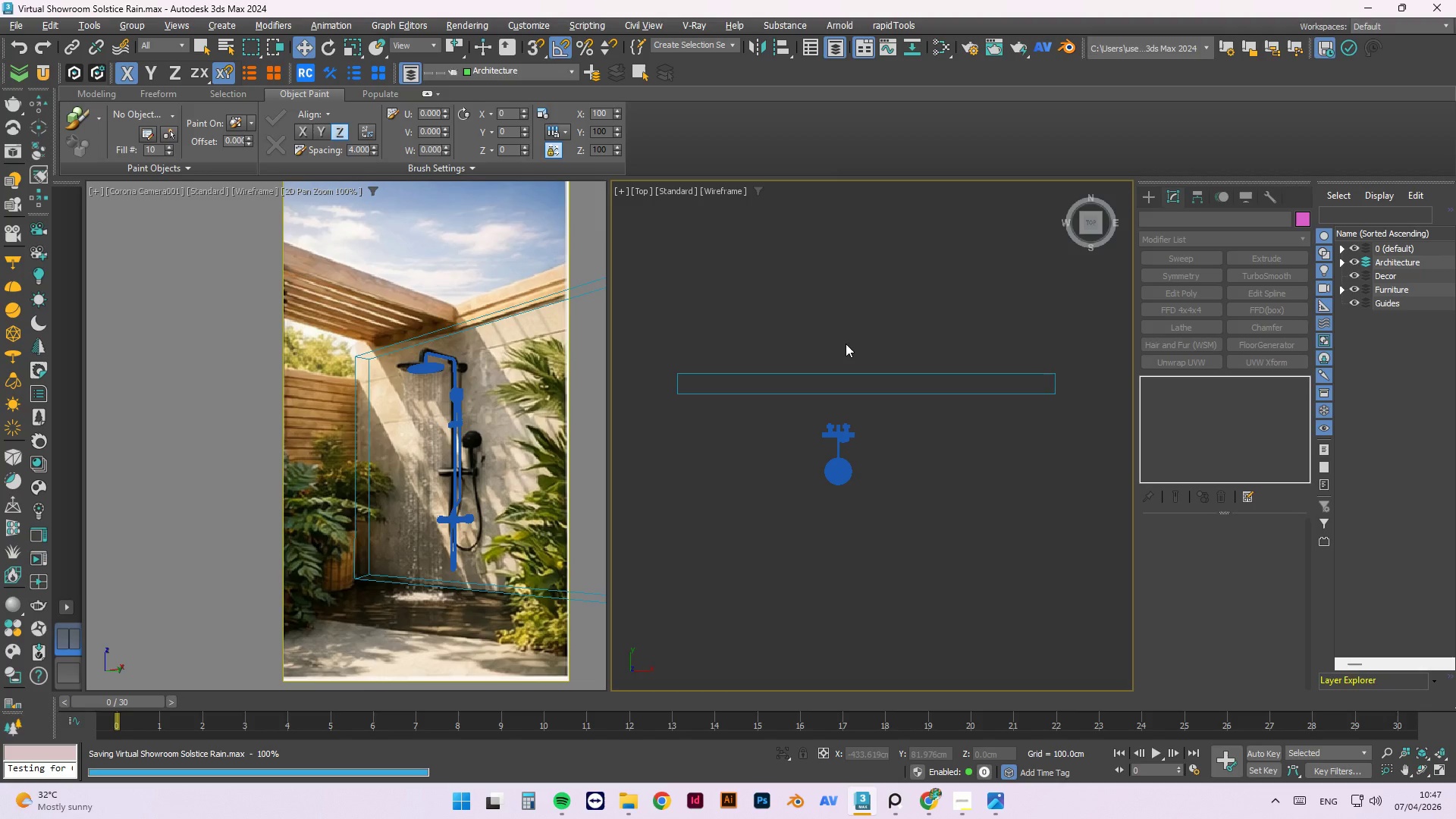 
left_click([845, 353])
 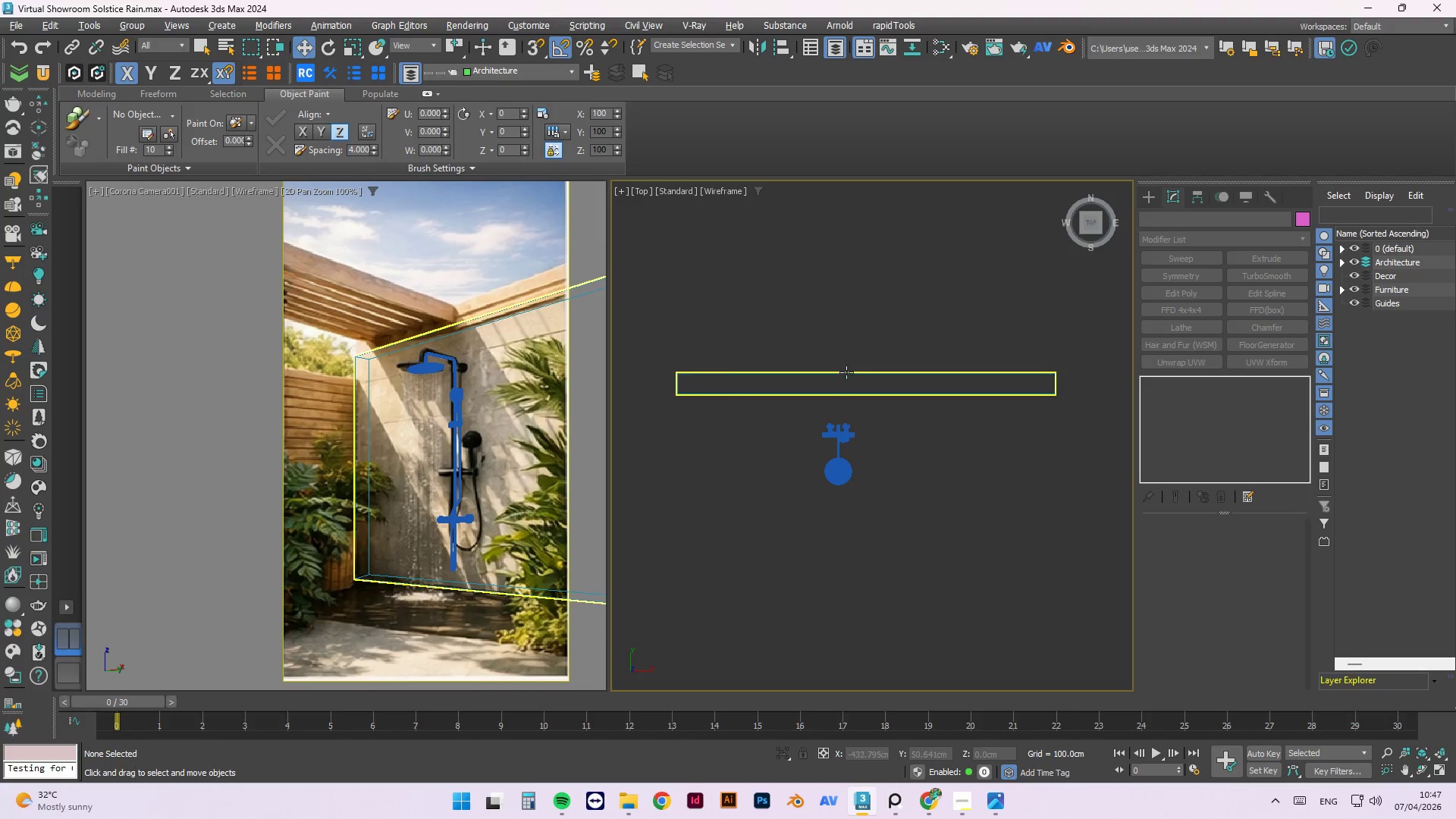 
left_click([846, 373])
 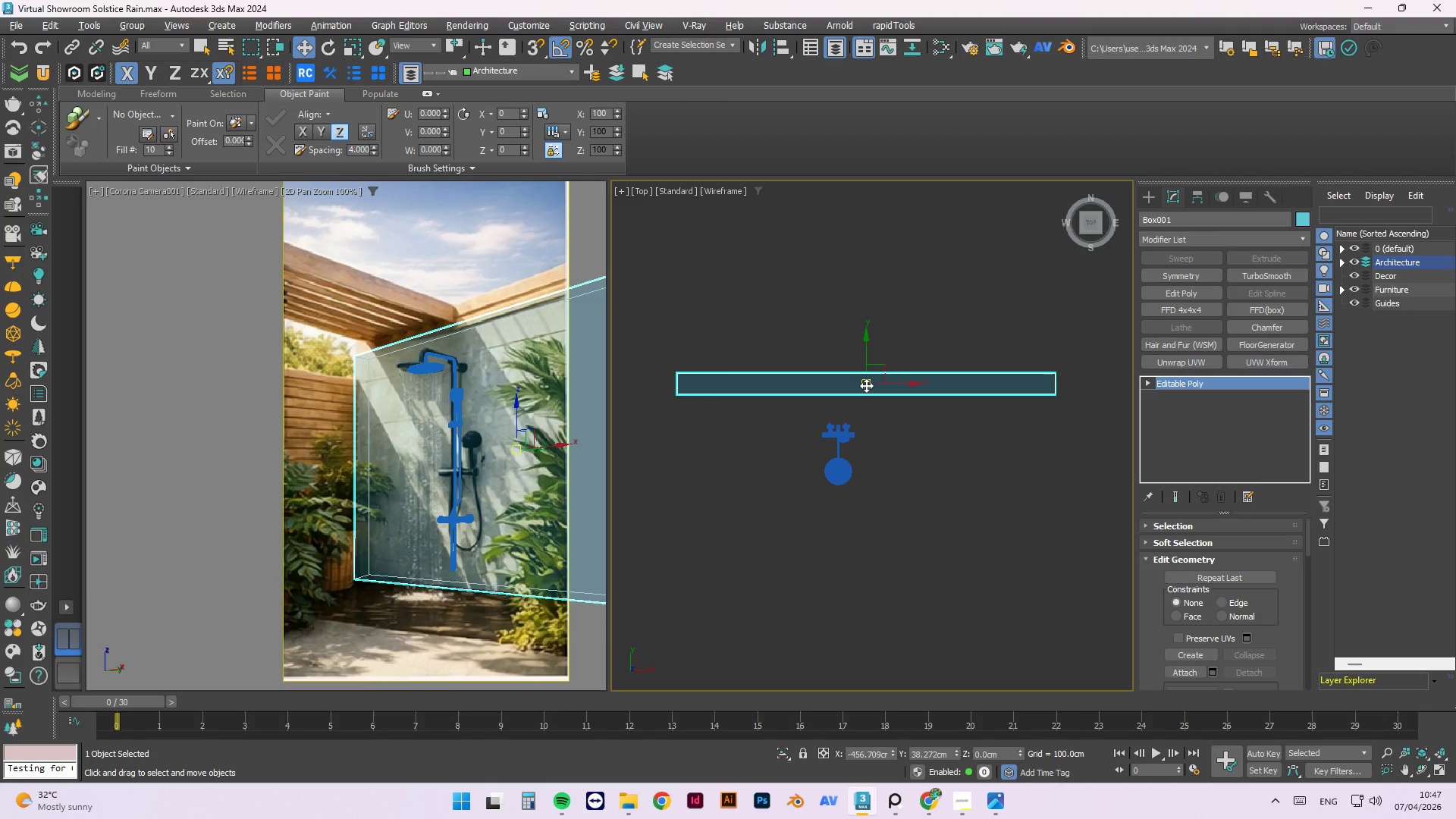 
key(S)
 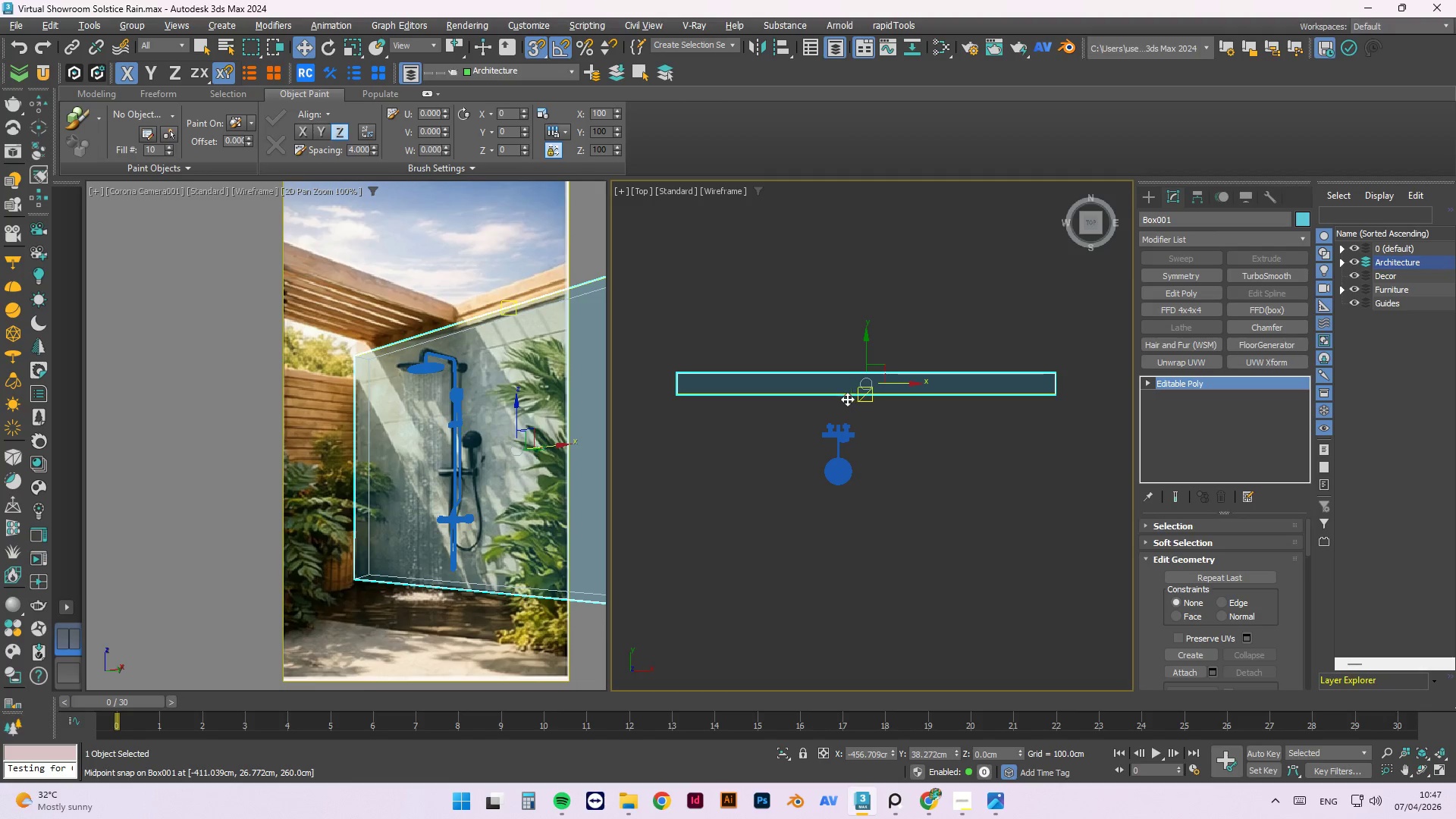 
left_click_drag(start_coordinate=[844, 396], to_coordinate=[836, 417])
 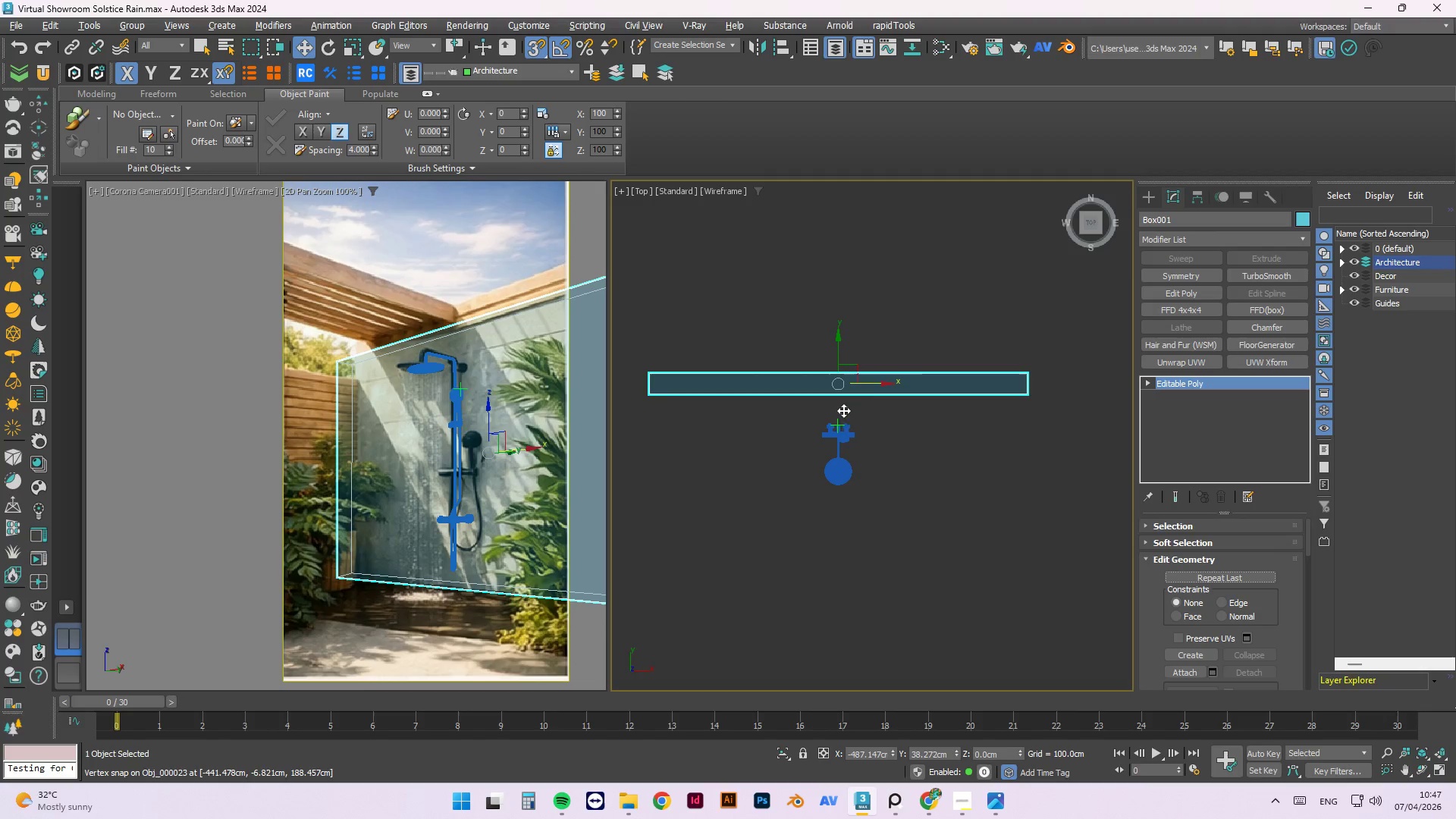 
key(Control+Z)
 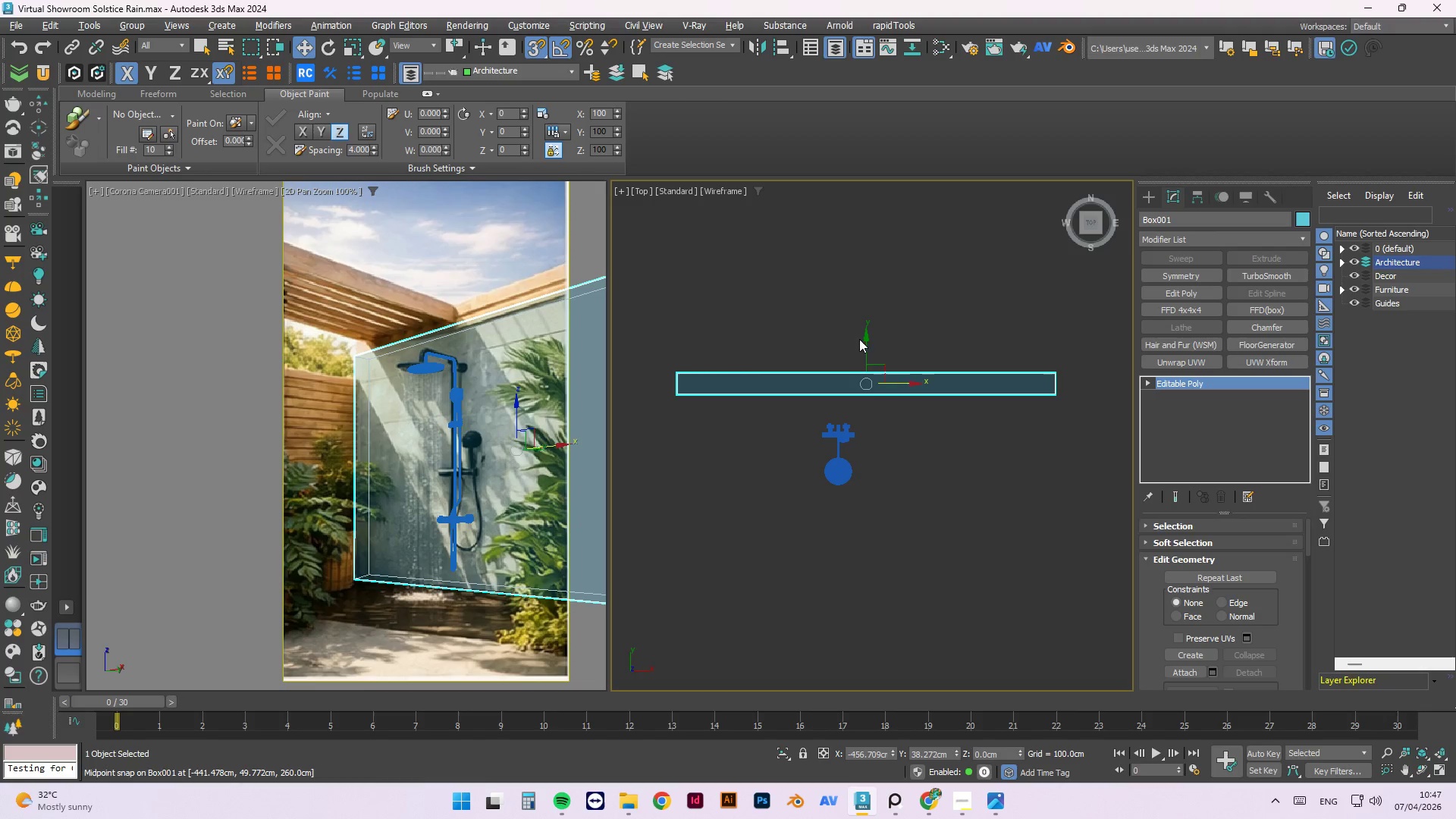 
left_click([865, 339])
 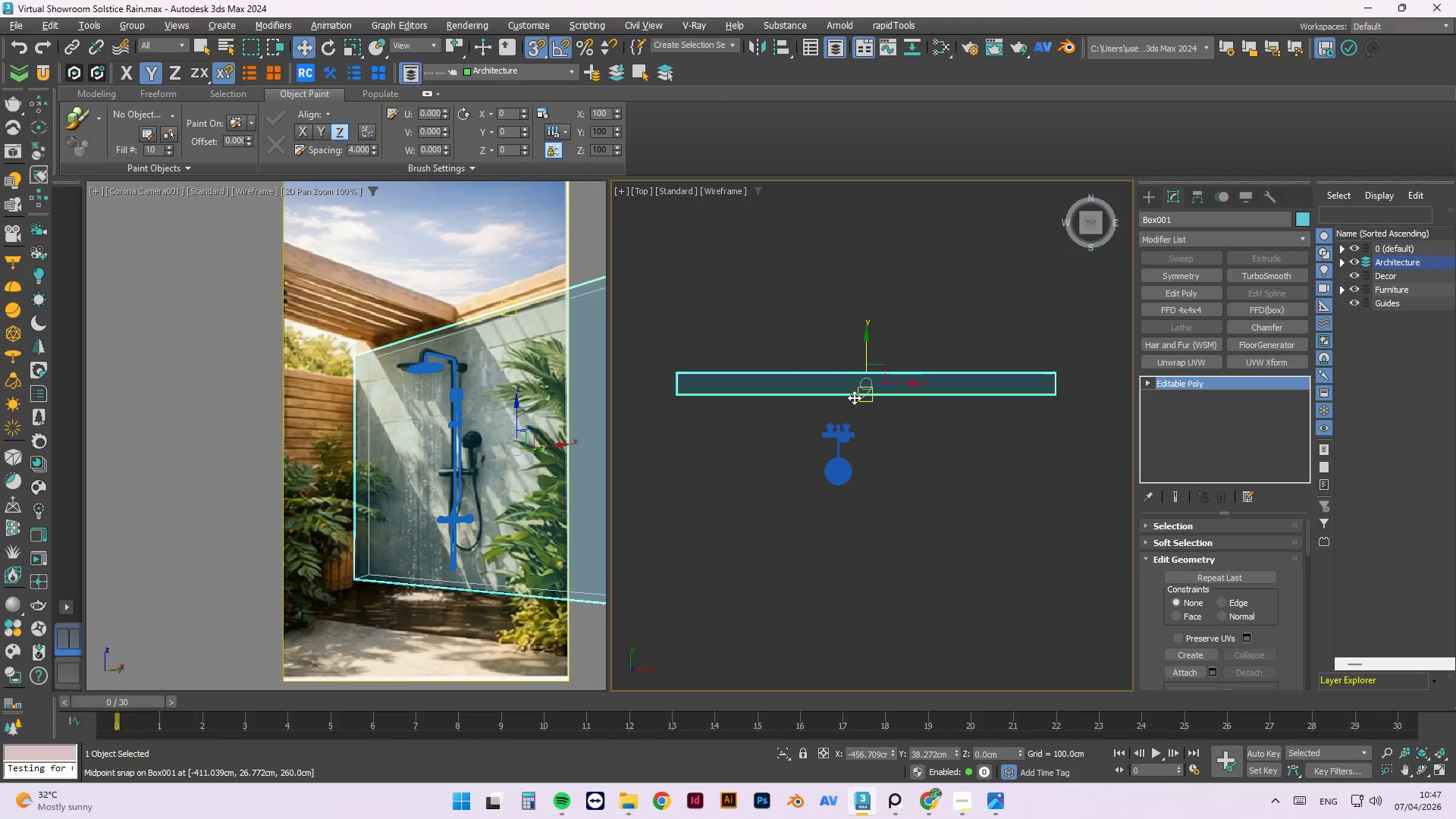 
left_click_drag(start_coordinate=[860, 397], to_coordinate=[804, 489])
 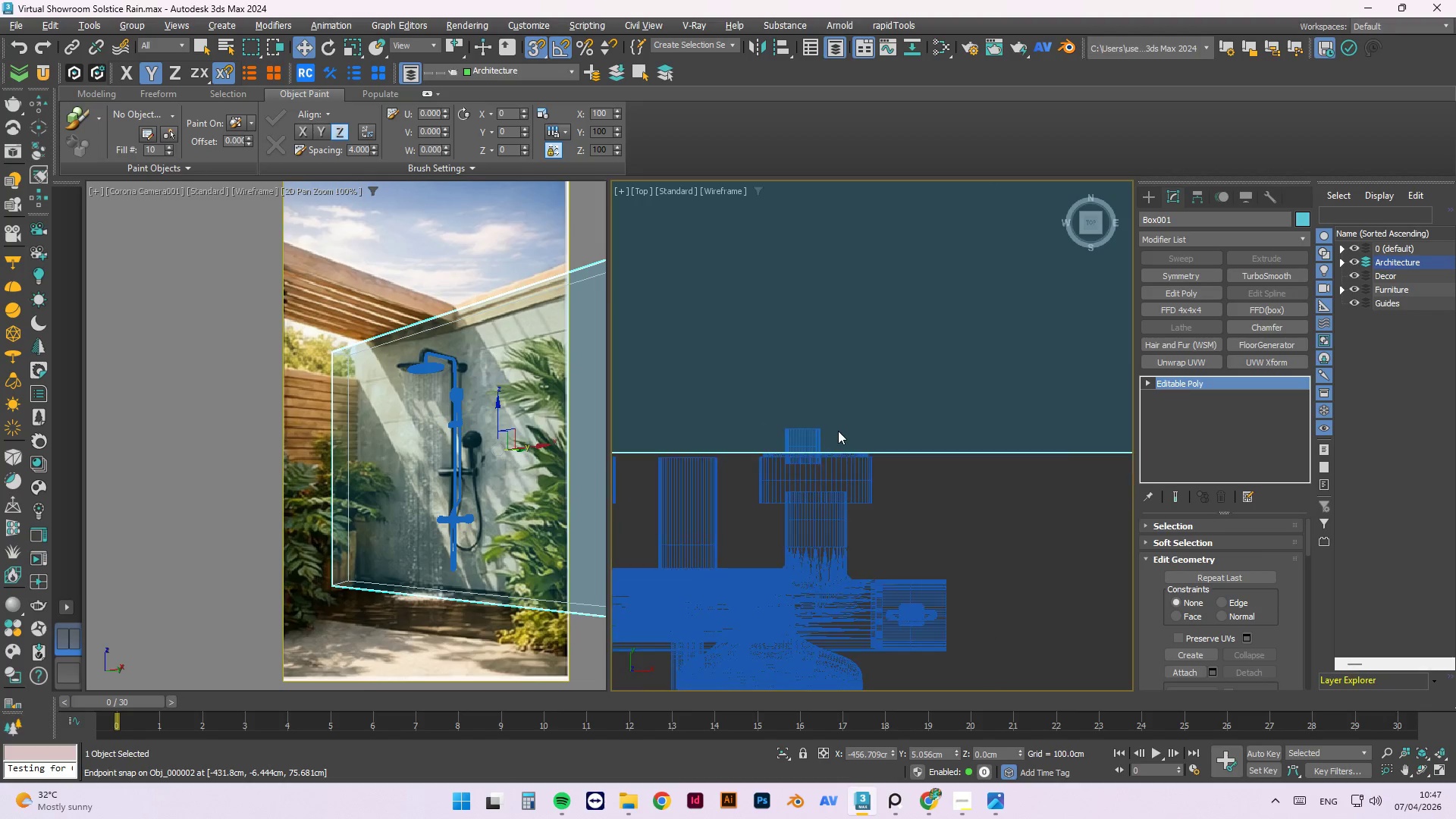 
scroll: coordinate [793, 479], scroll_direction: up, amount: 11.0
 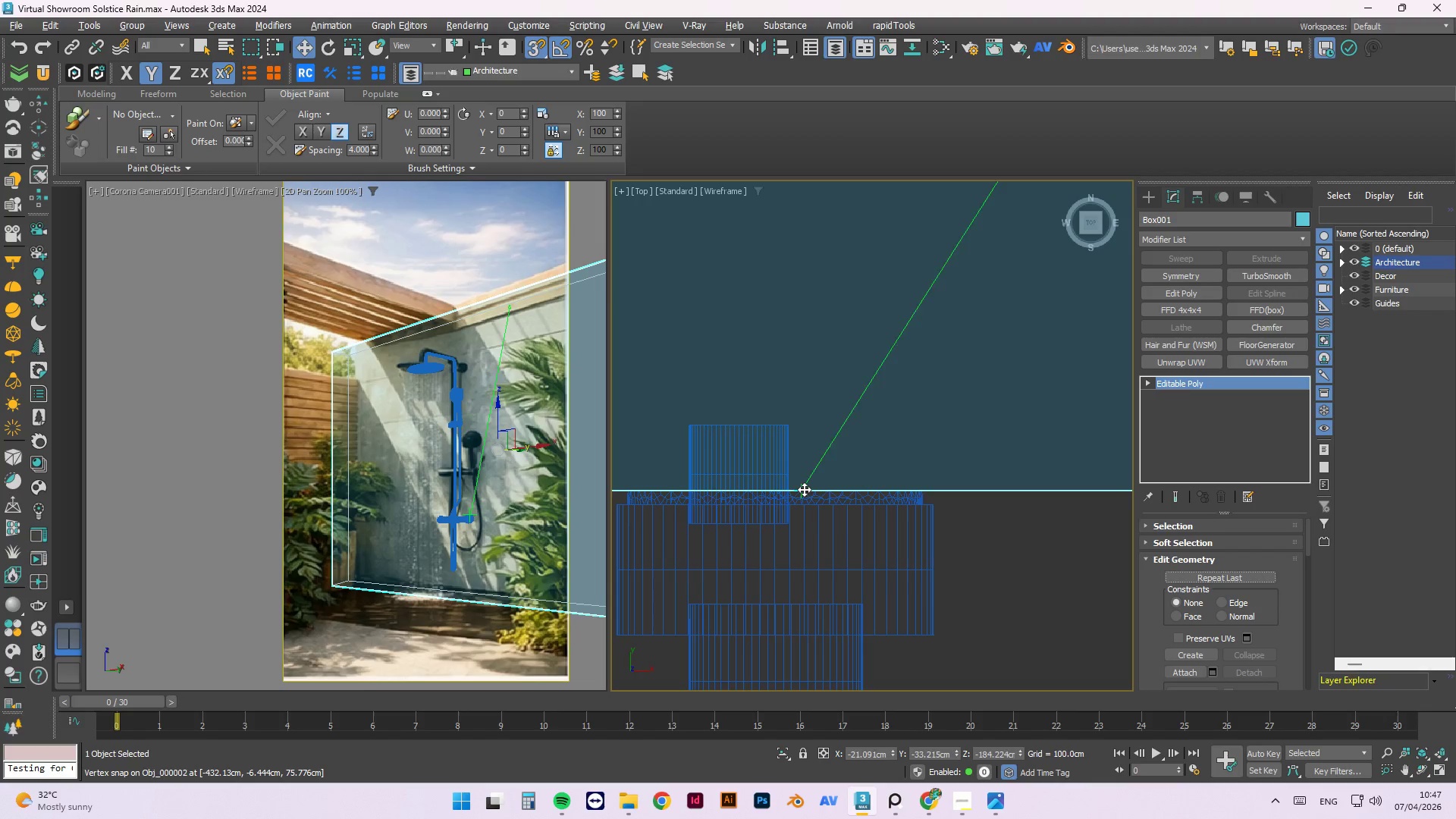 
scroll: coordinate [838, 431], scroll_direction: down, amount: 3.0
 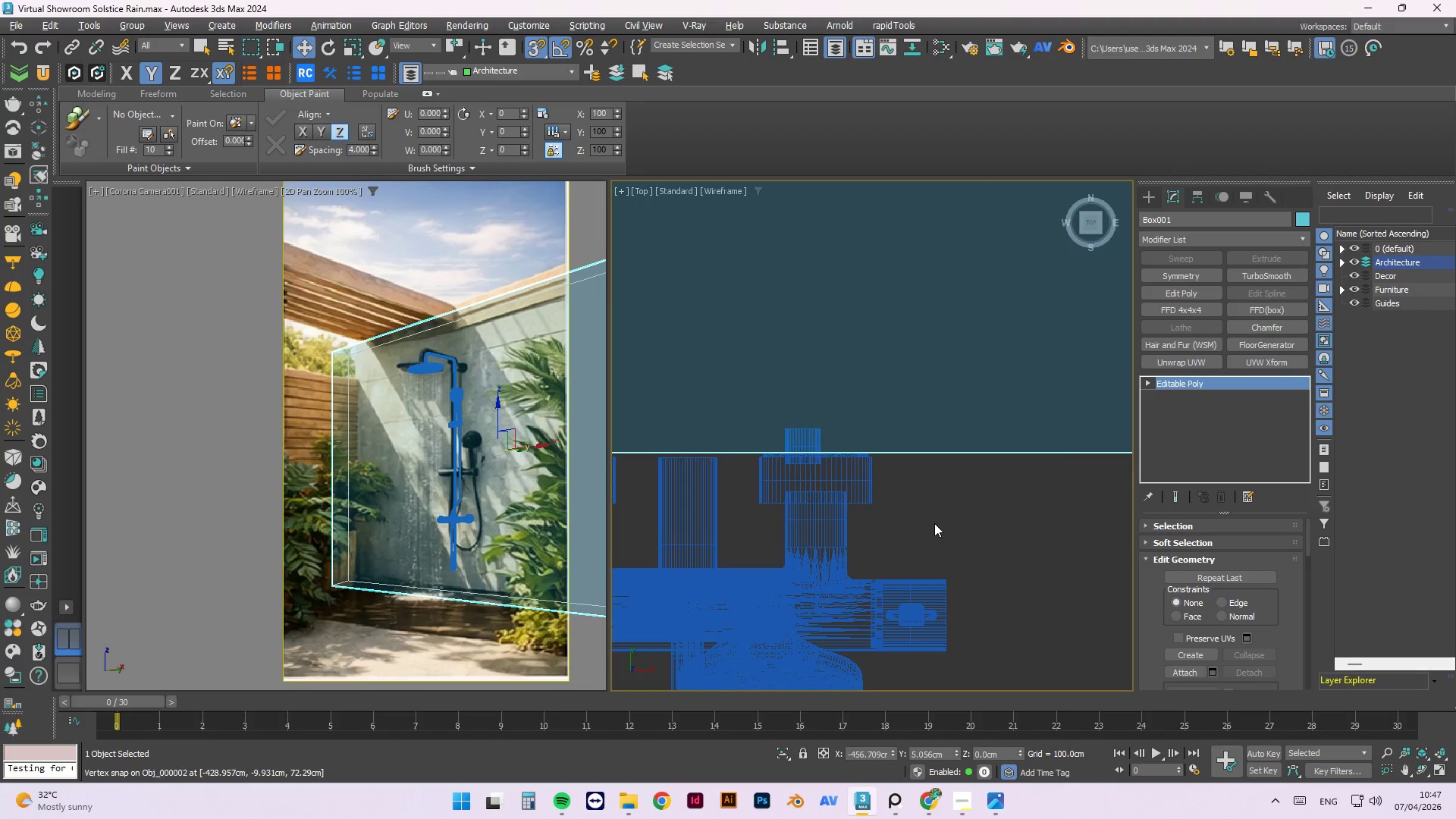 
left_click([934, 523])
 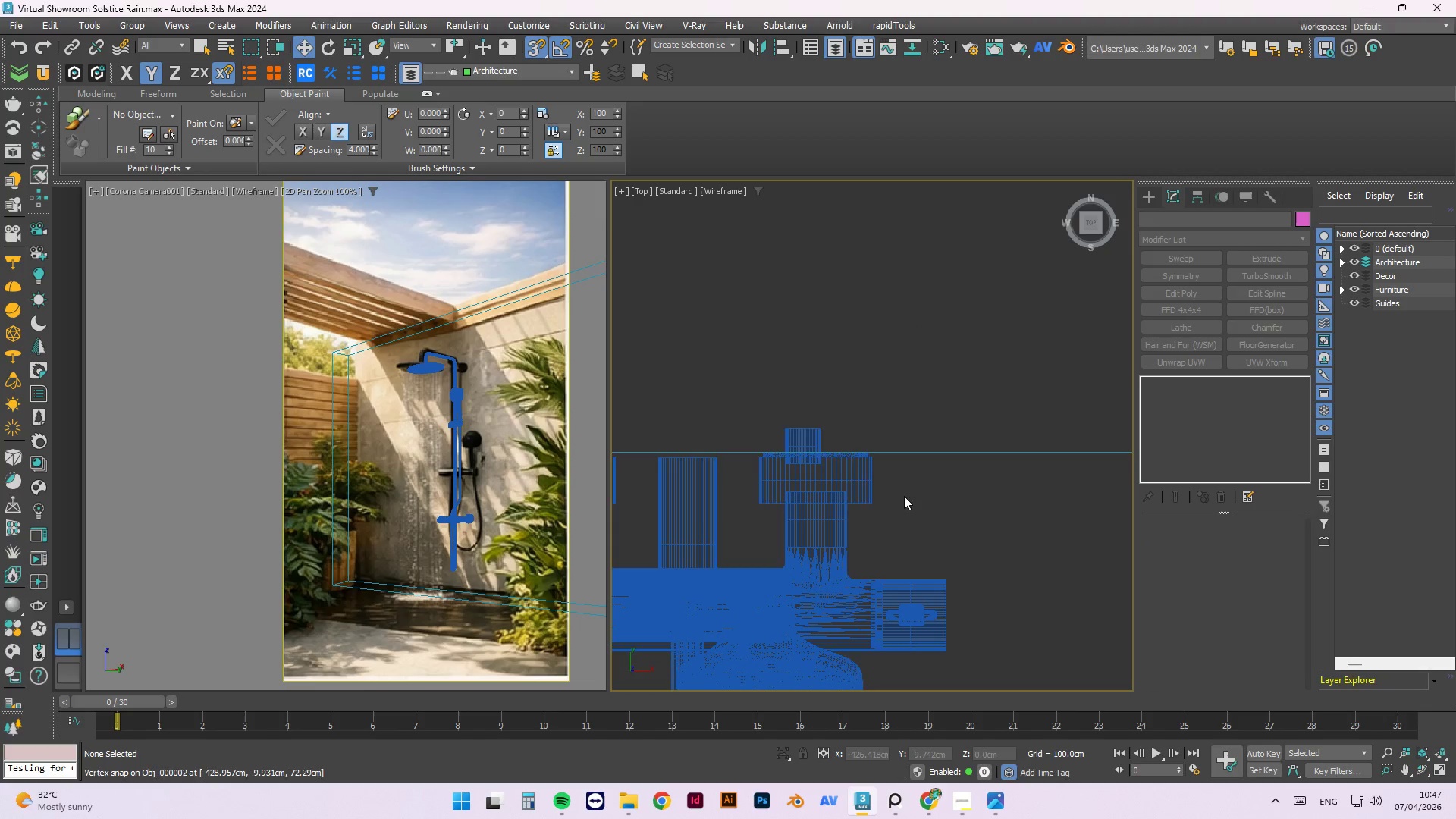 
scroll: coordinate [896, 409], scroll_direction: down, amount: 6.0
 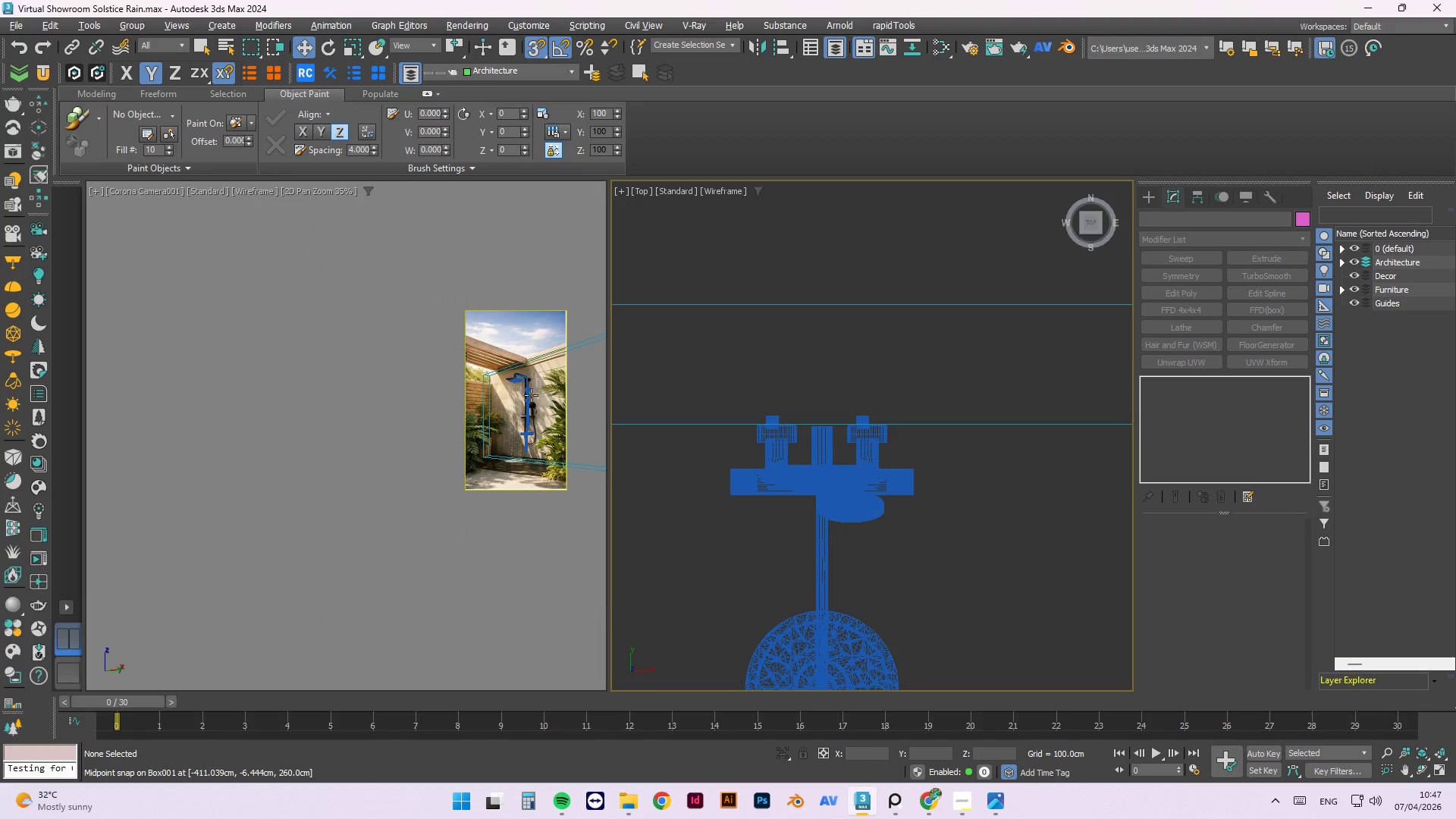 
scroll: coordinate [442, 439], scroll_direction: up, amount: 4.0
 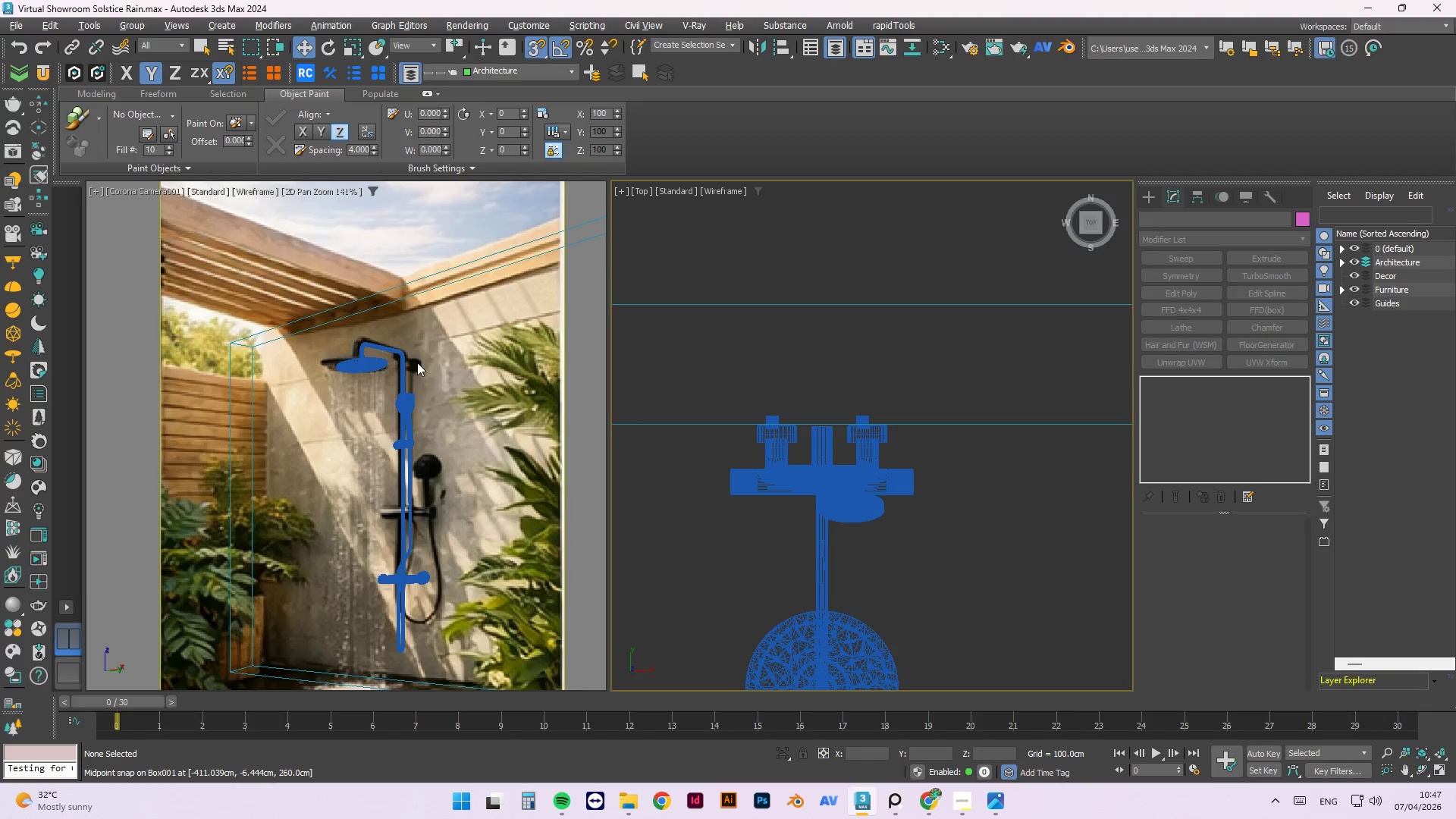 
scroll: coordinate [868, 389], scroll_direction: down, amount: 3.0
 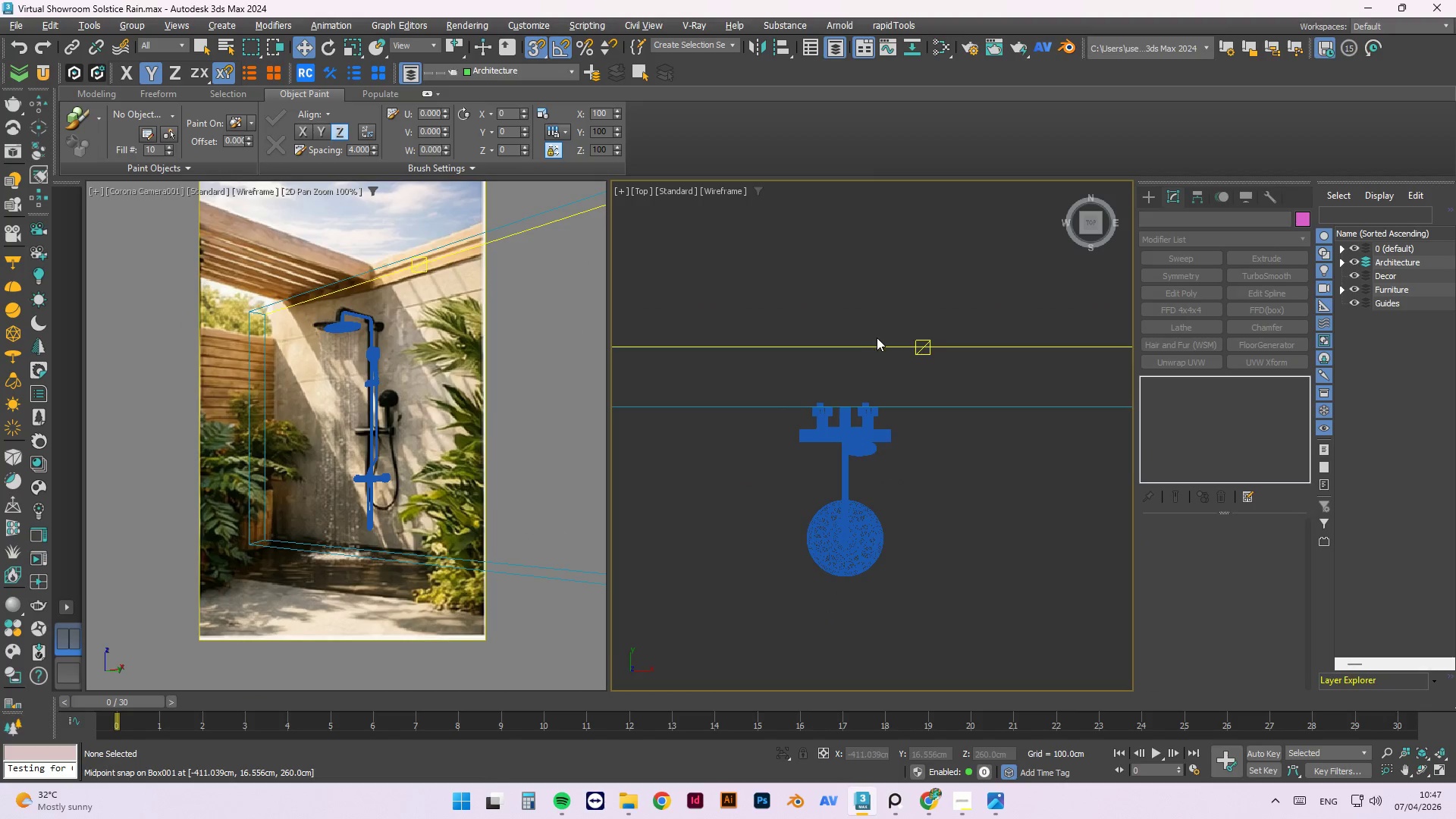 
left_click([878, 348])
 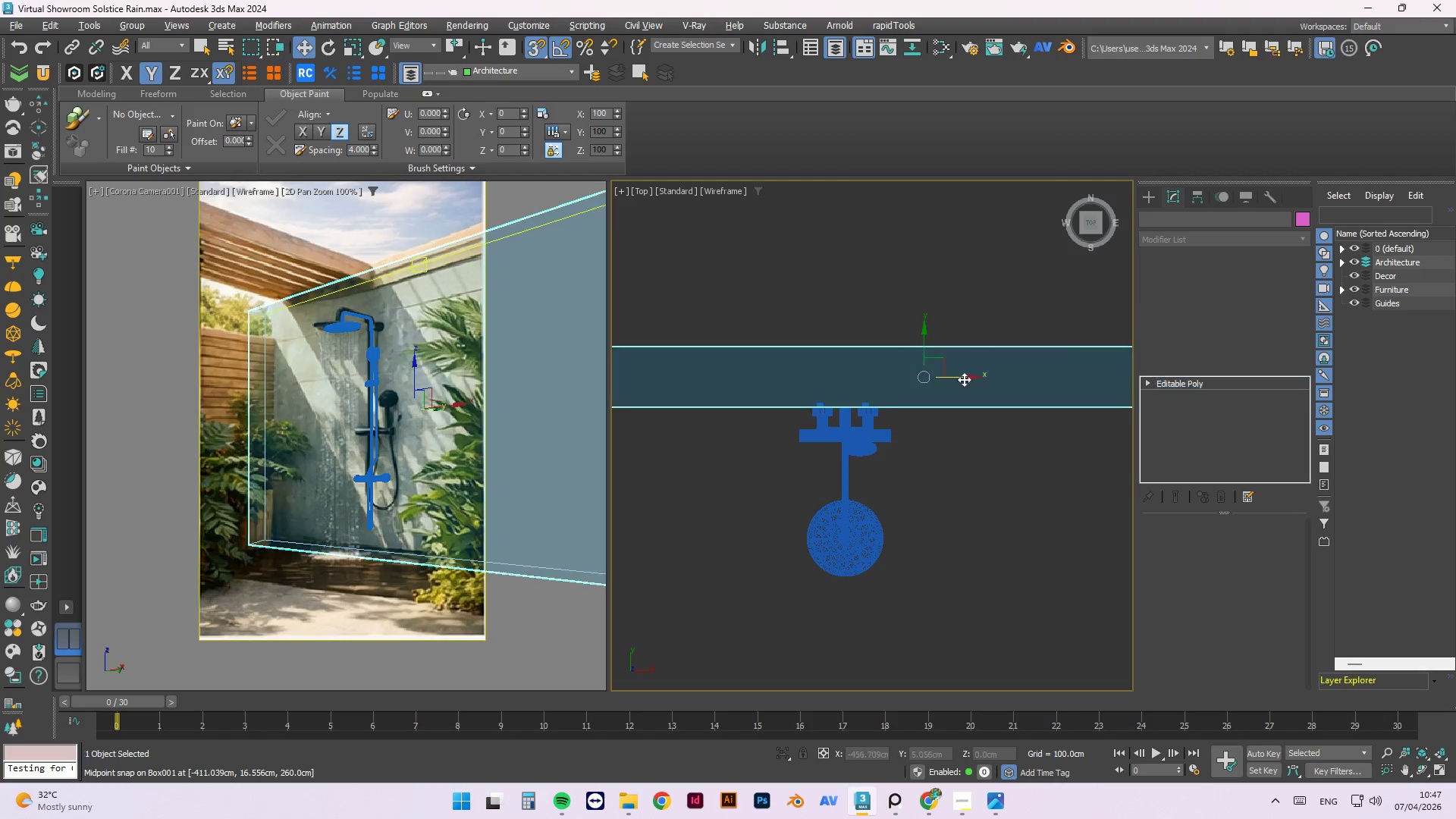 
scroll: coordinate [986, 395], scroll_direction: down, amount: 3.0
 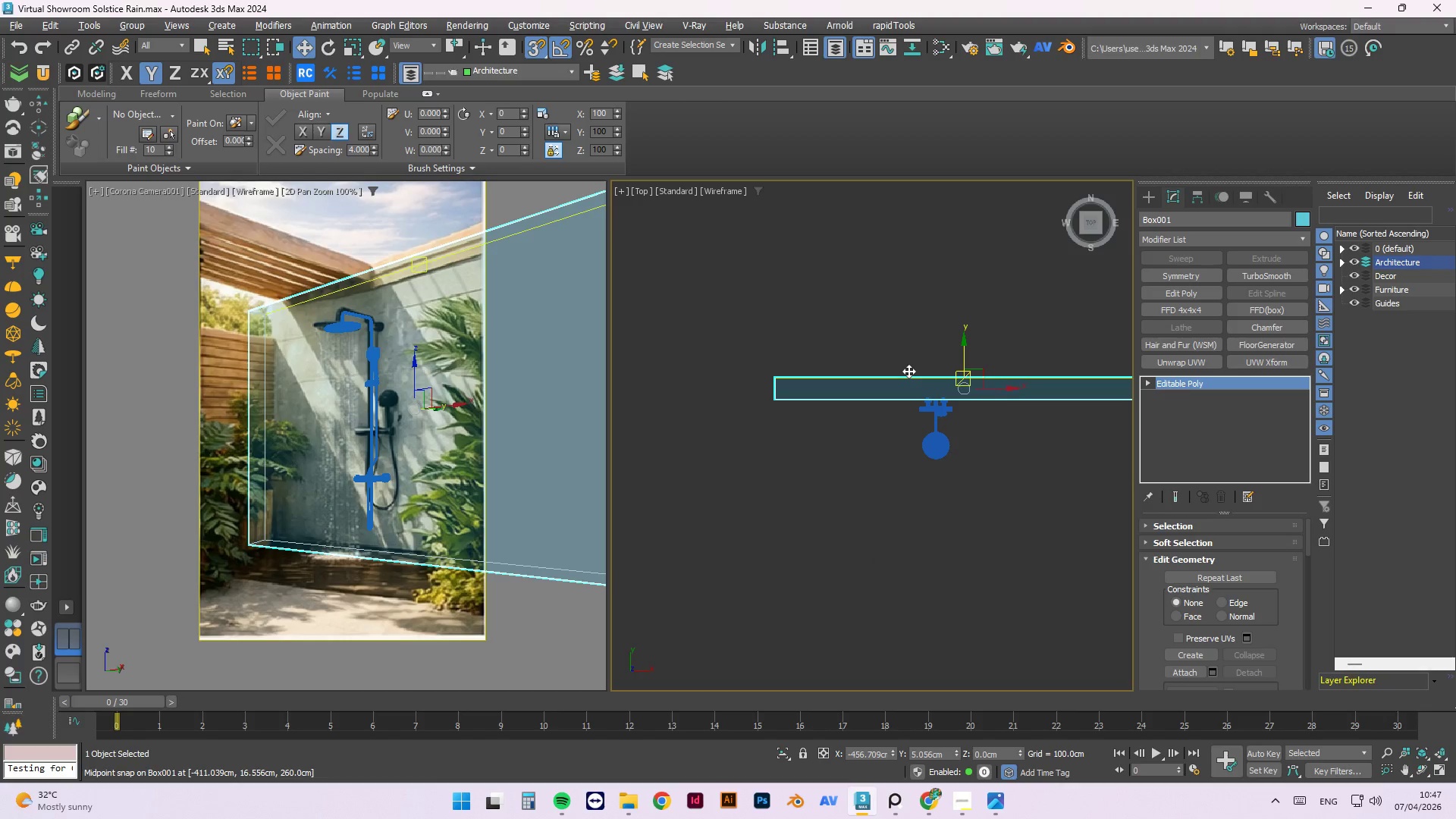 
type(1s)
 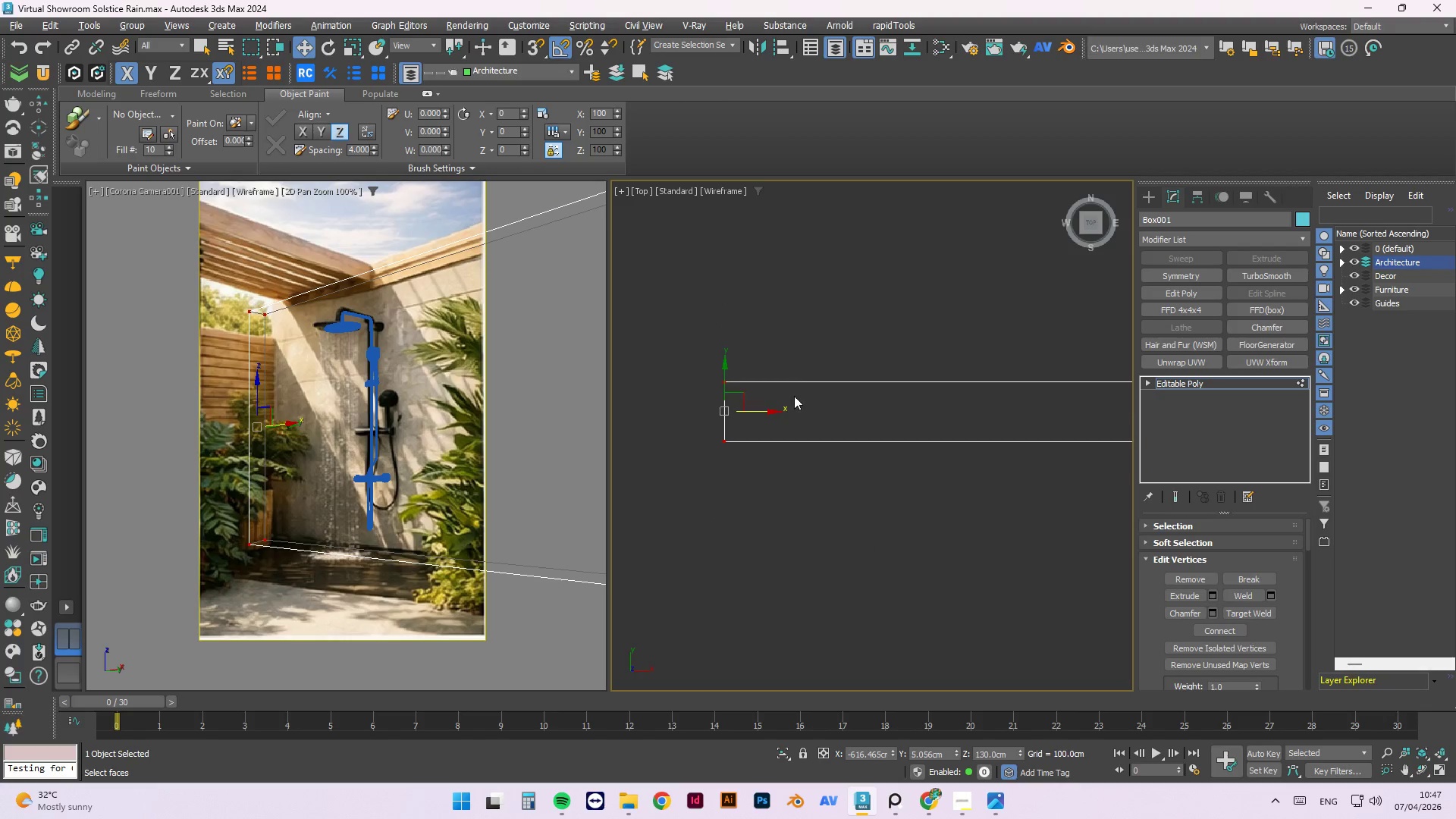 
left_click_drag(start_coordinate=[802, 306], to_coordinate=[697, 537])
 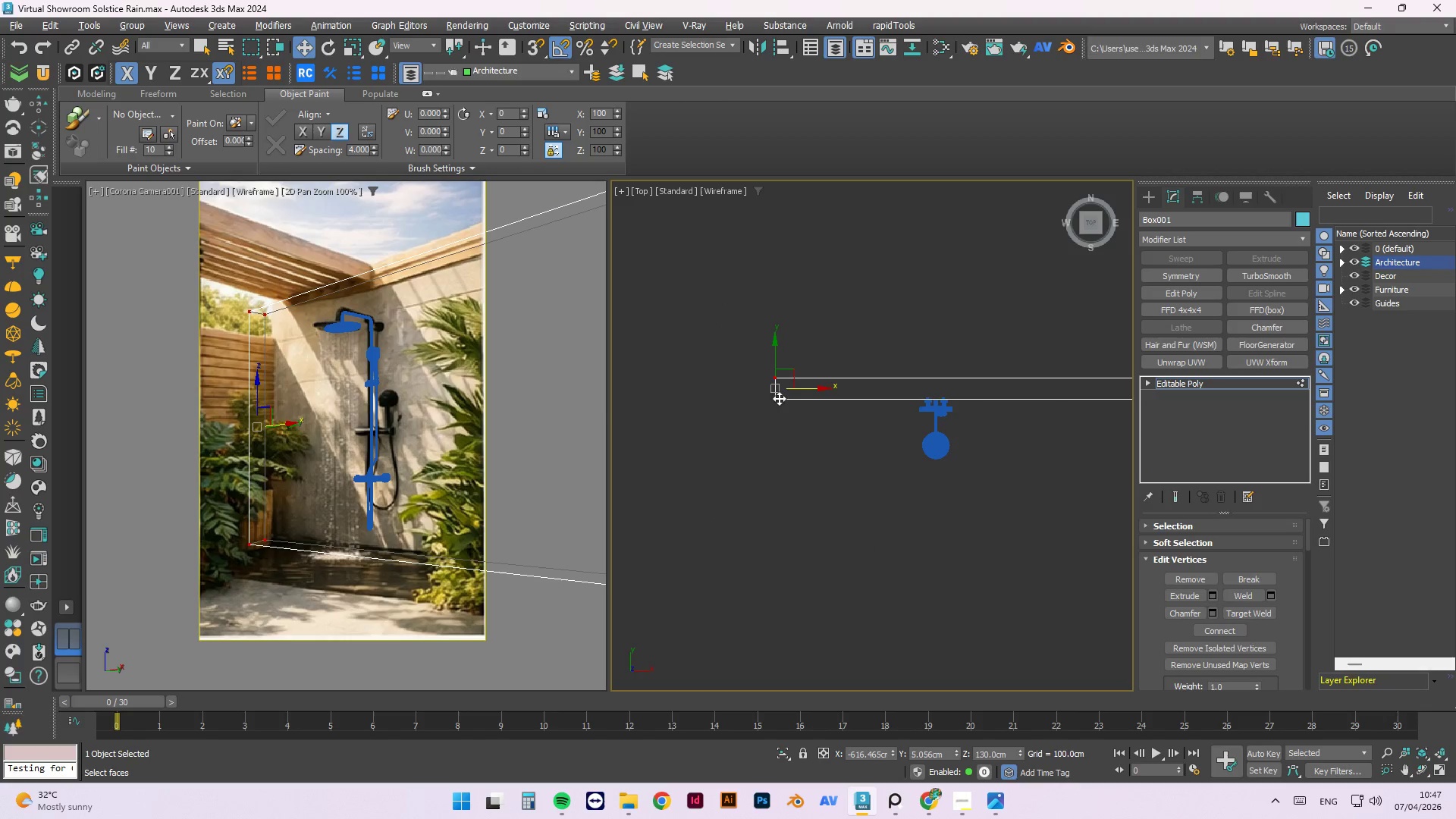 
scroll: coordinate [800, 383], scroll_direction: up, amount: 3.0
 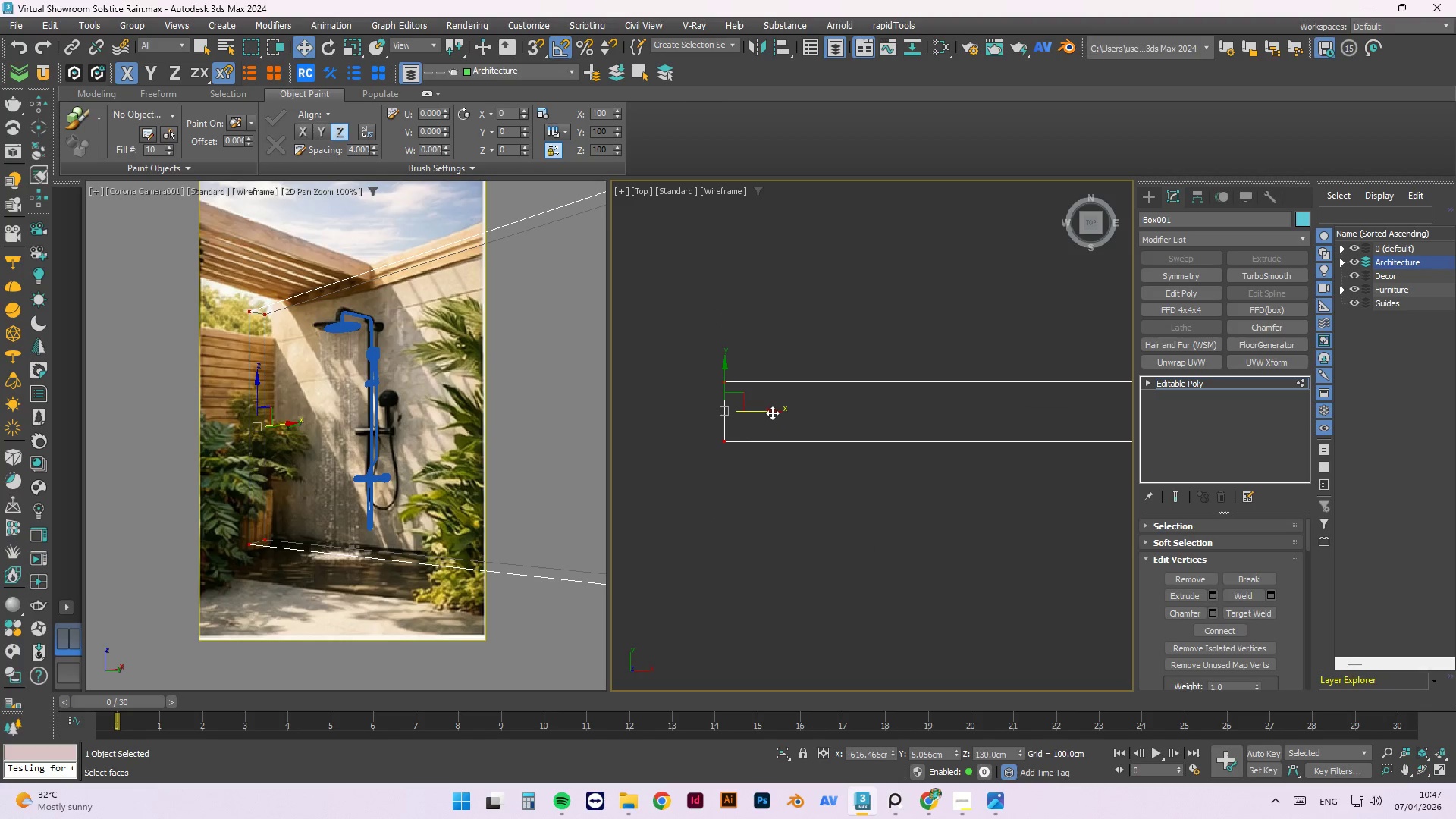 
left_click_drag(start_coordinate=[771, 412], to_coordinate=[865, 465])
 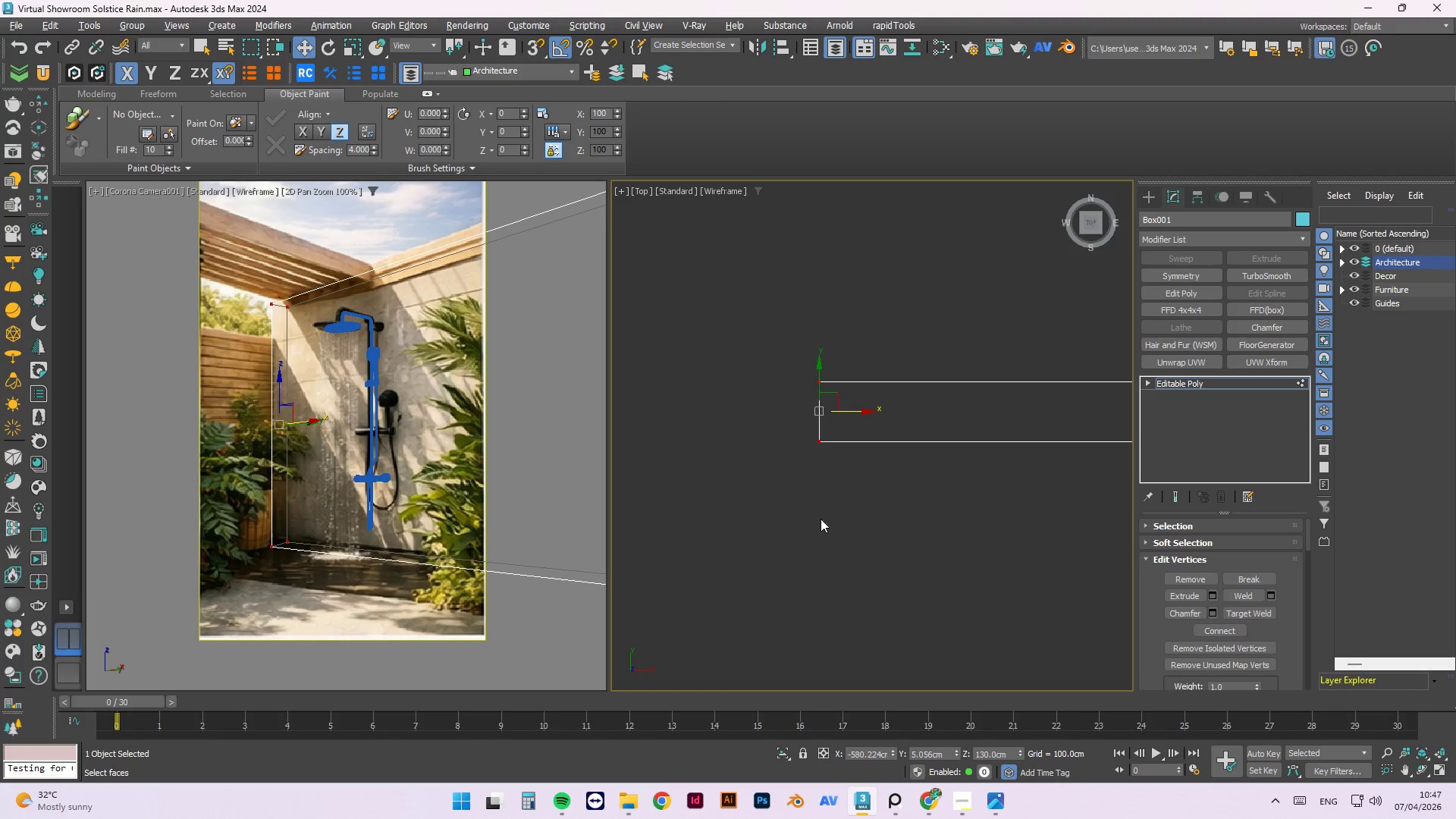 
left_click([814, 592])
 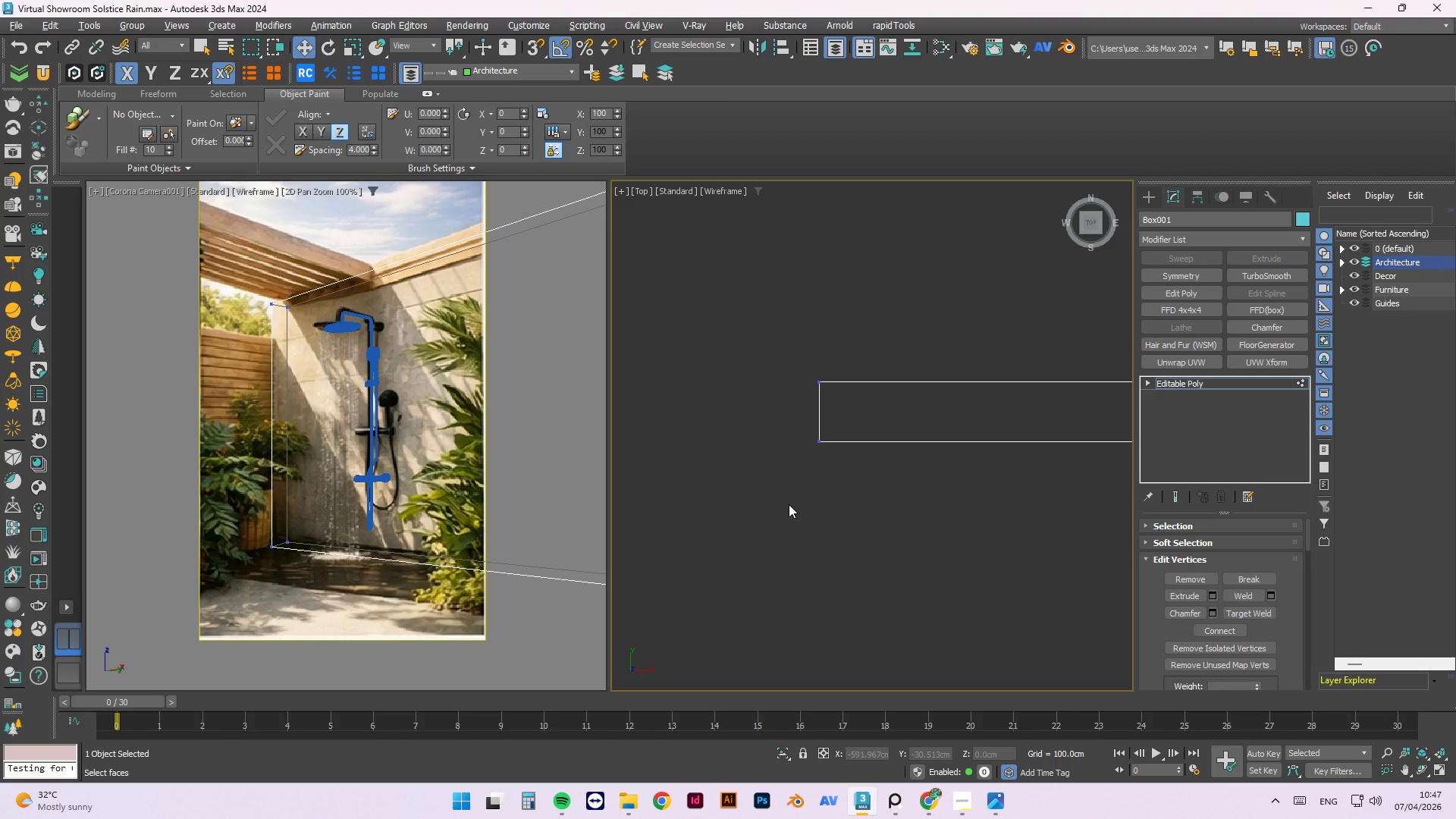 
key(F)
 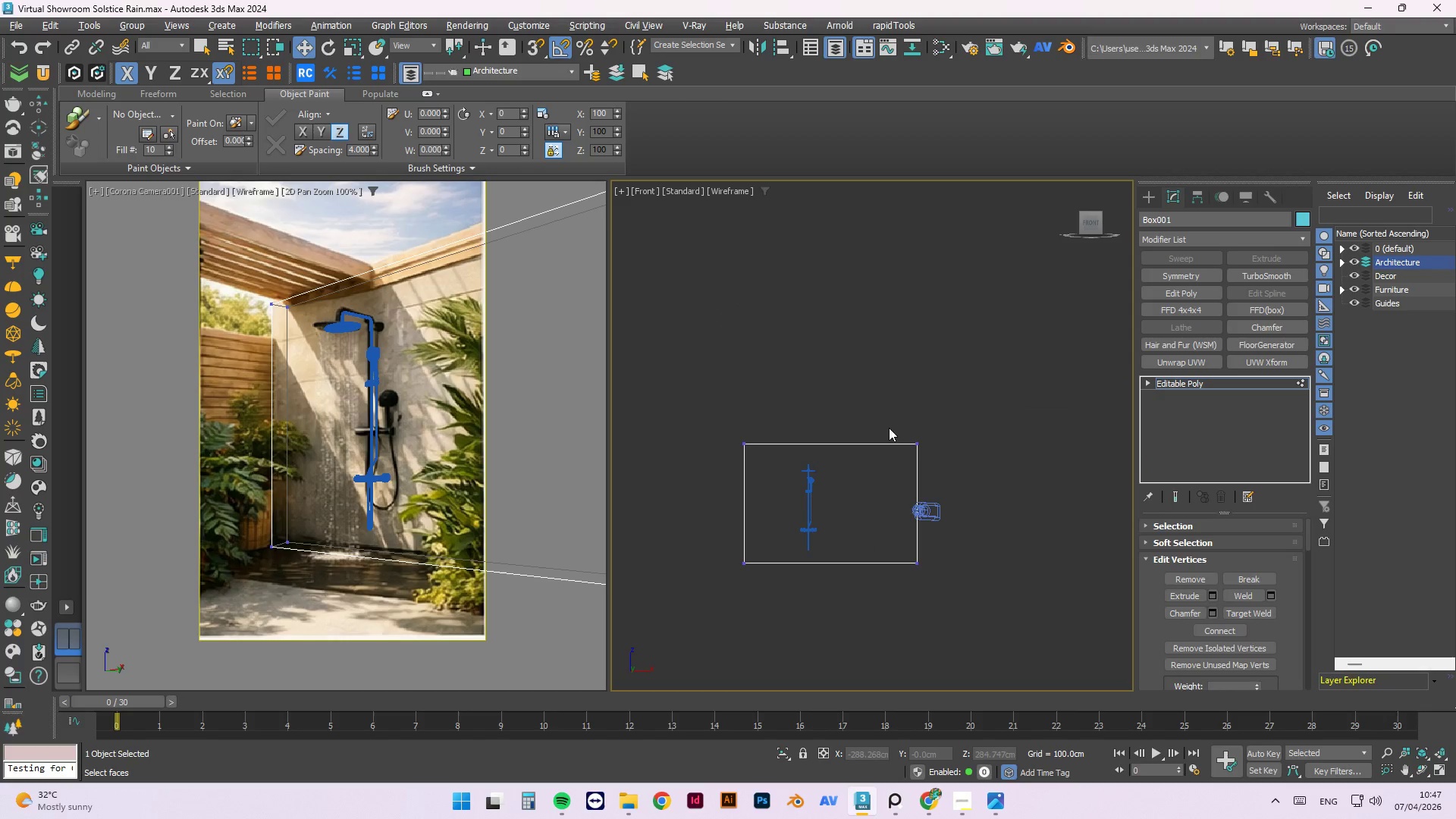 
scroll: coordinate [789, 504], scroll_direction: down, amount: 3.0
 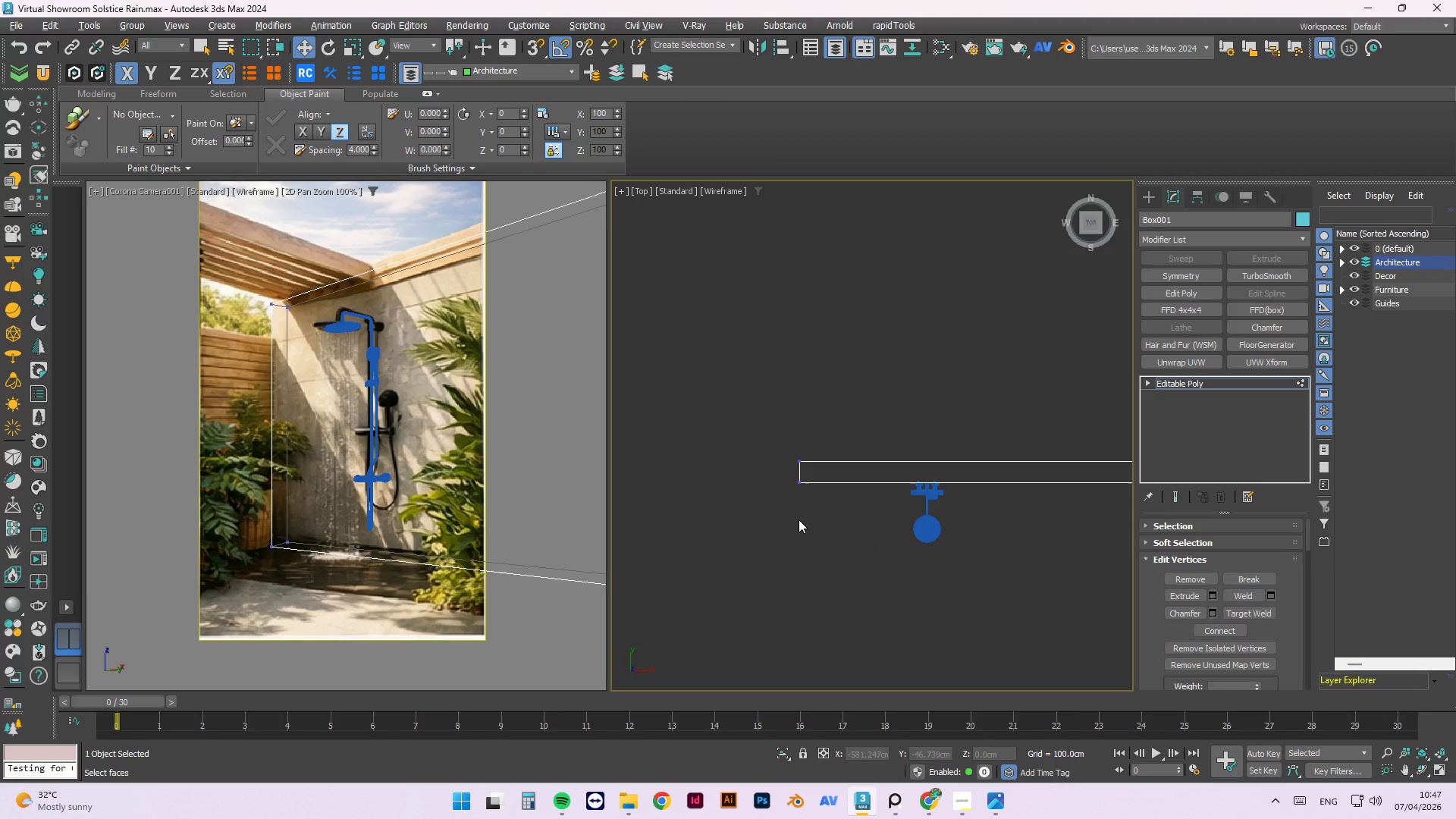 
left_click_drag(start_coordinate=[969, 394], to_coordinate=[711, 447])
 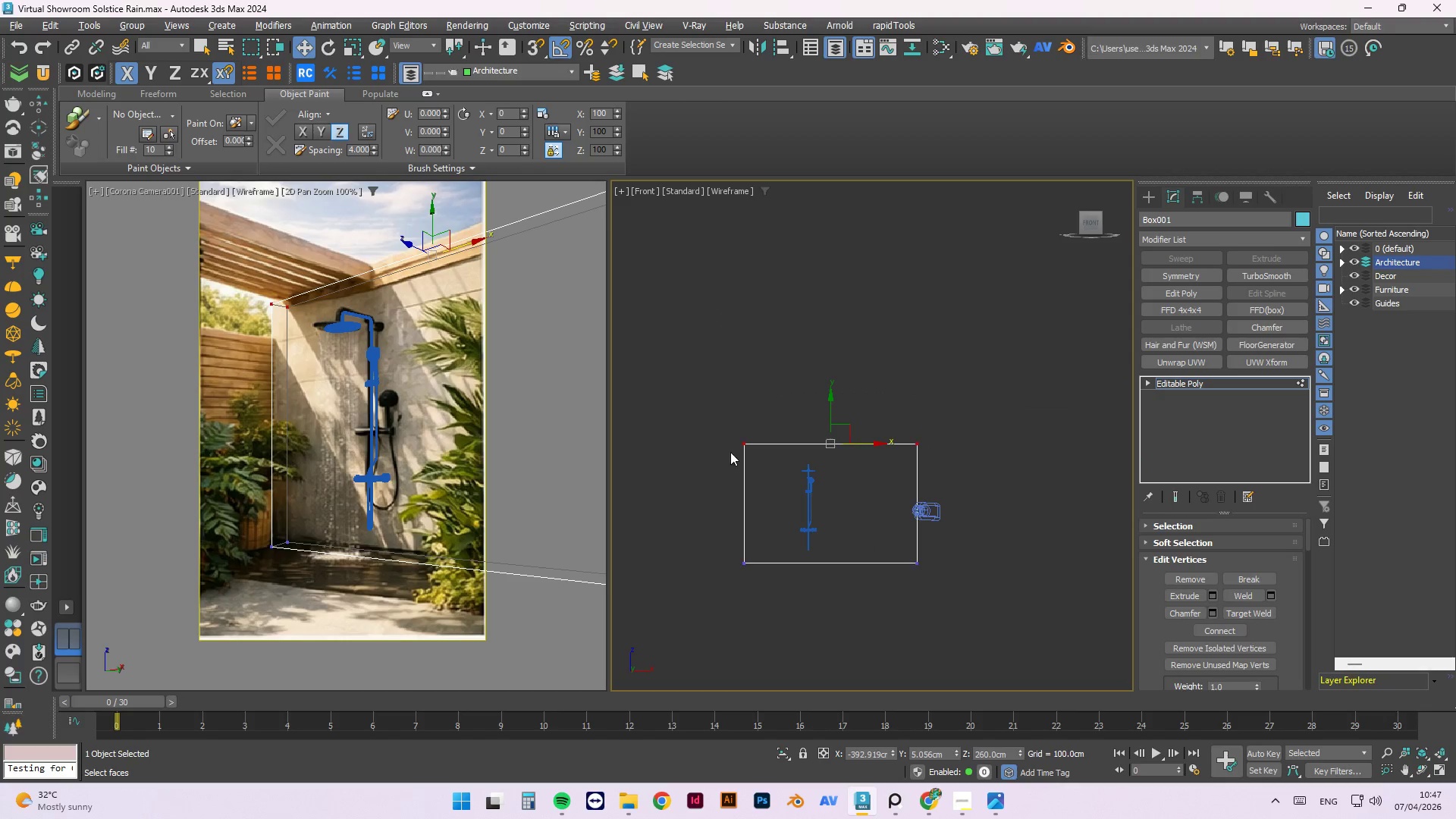 
scroll: coordinate [730, 452], scroll_direction: up, amount: 2.0
 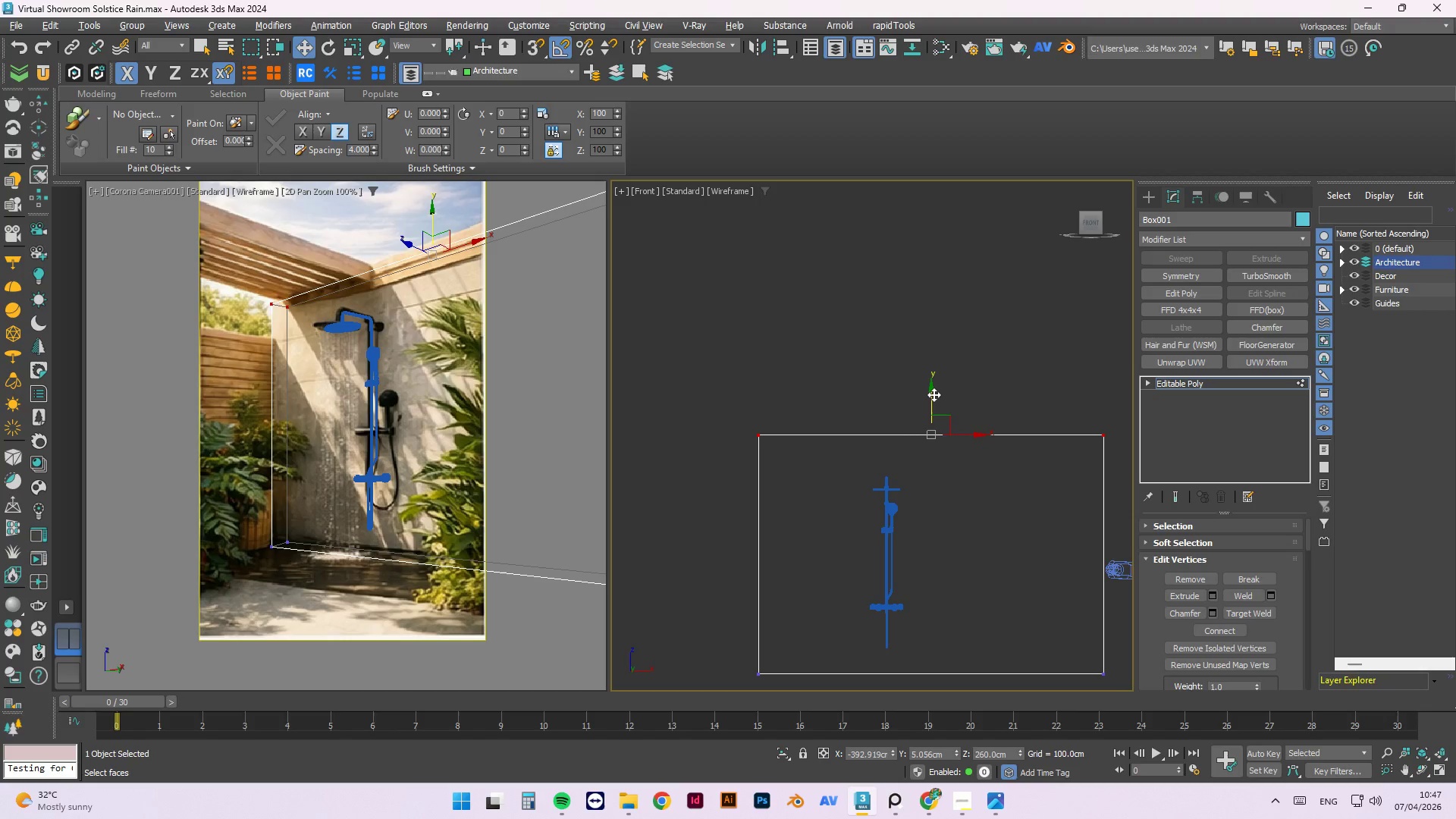 
left_click_drag(start_coordinate=[932, 394], to_coordinate=[942, 406])
 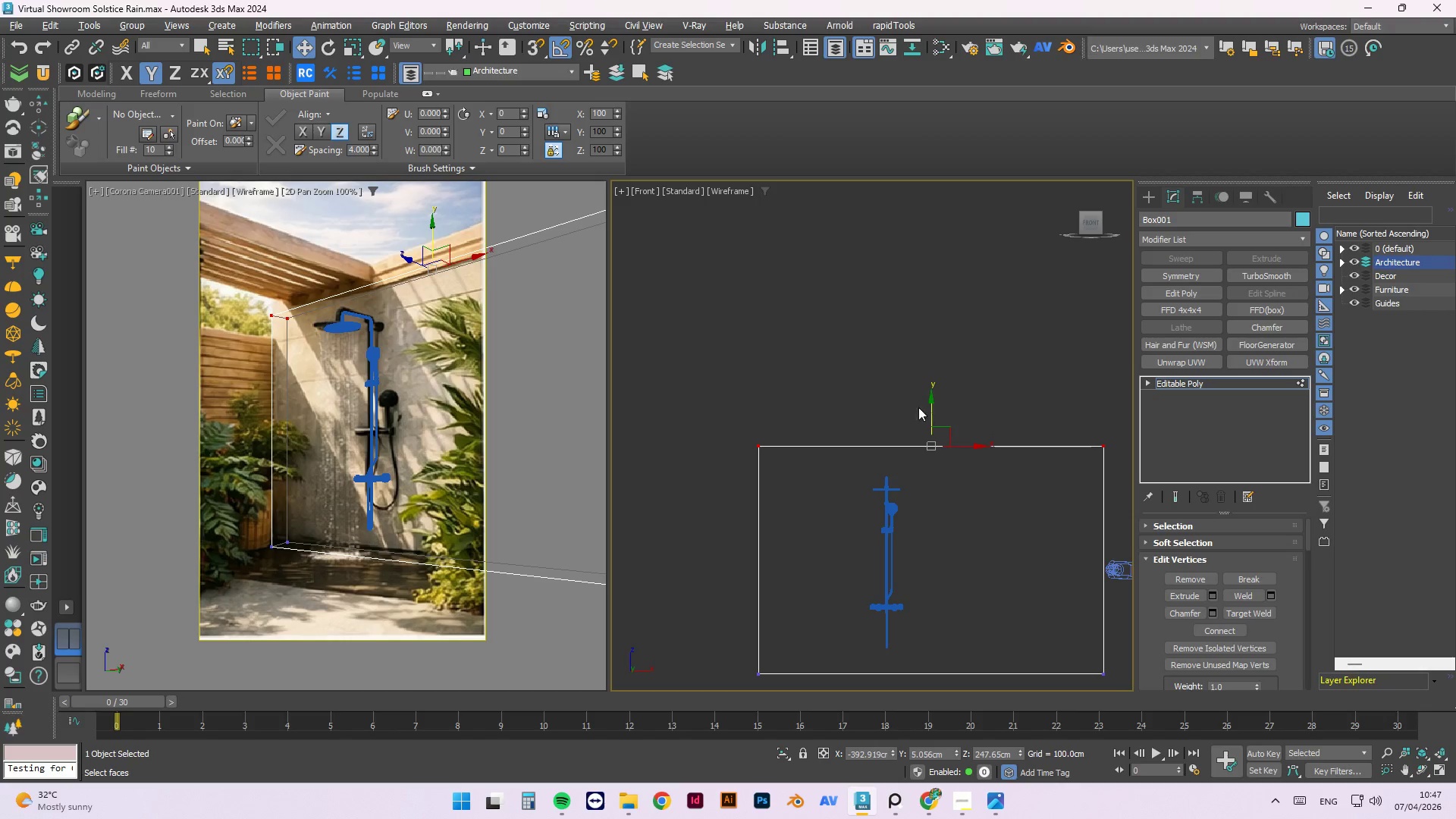 
scroll: coordinate [900, 409], scroll_direction: down, amount: 1.0
 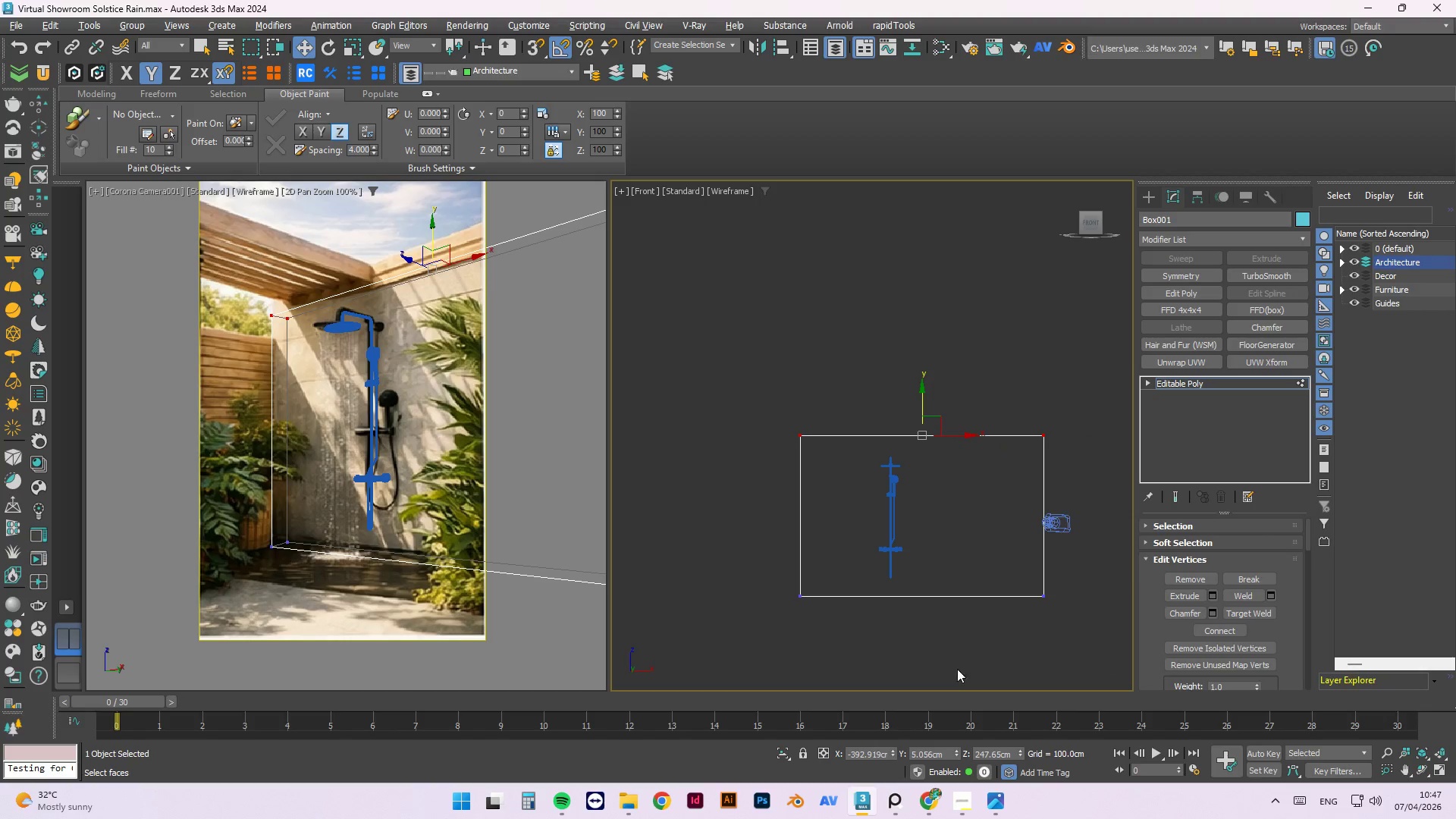 
left_click_drag(start_coordinate=[1072, 664], to_coordinate=[952, 648])
 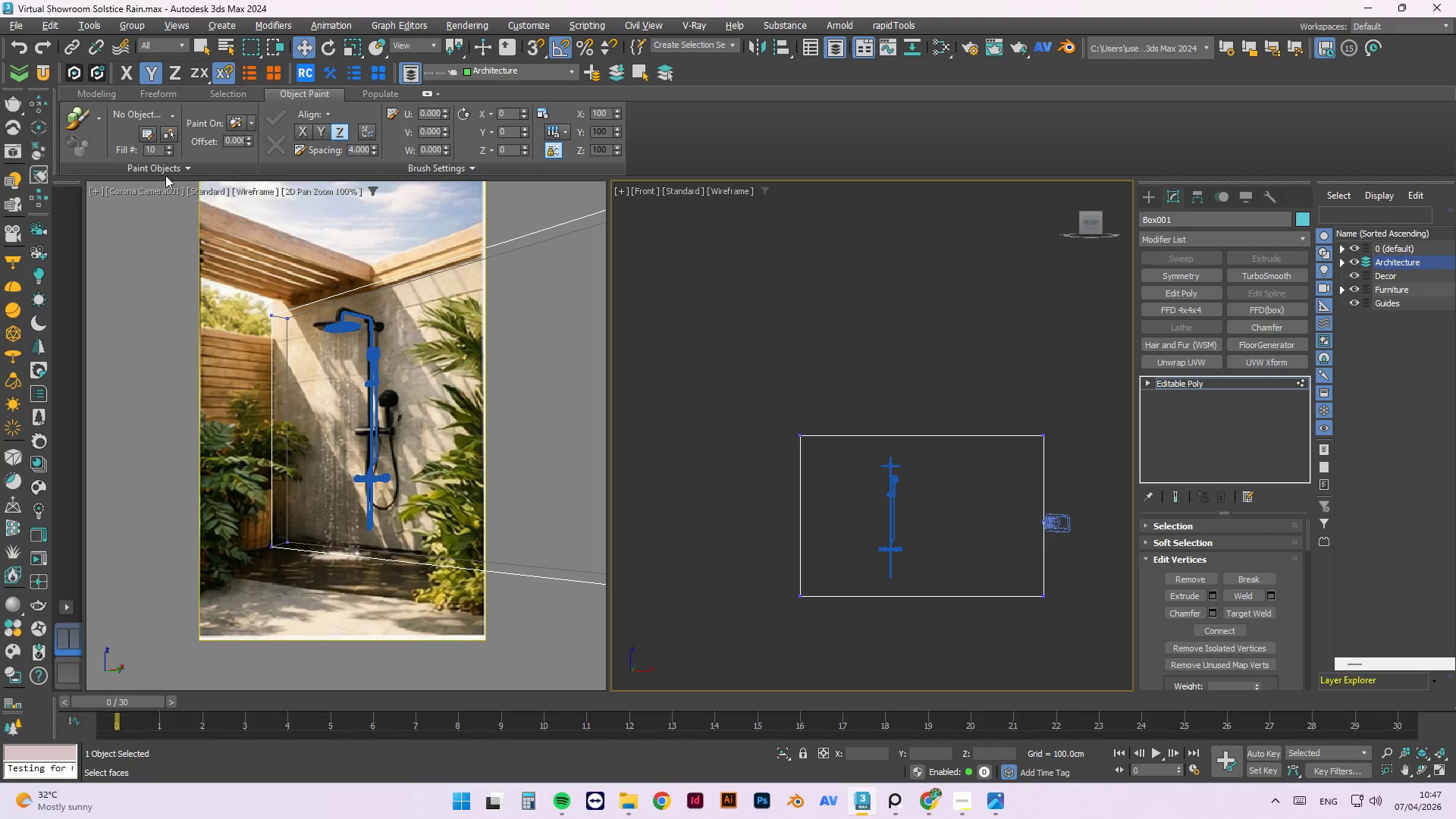 
double_click([161, 191])
 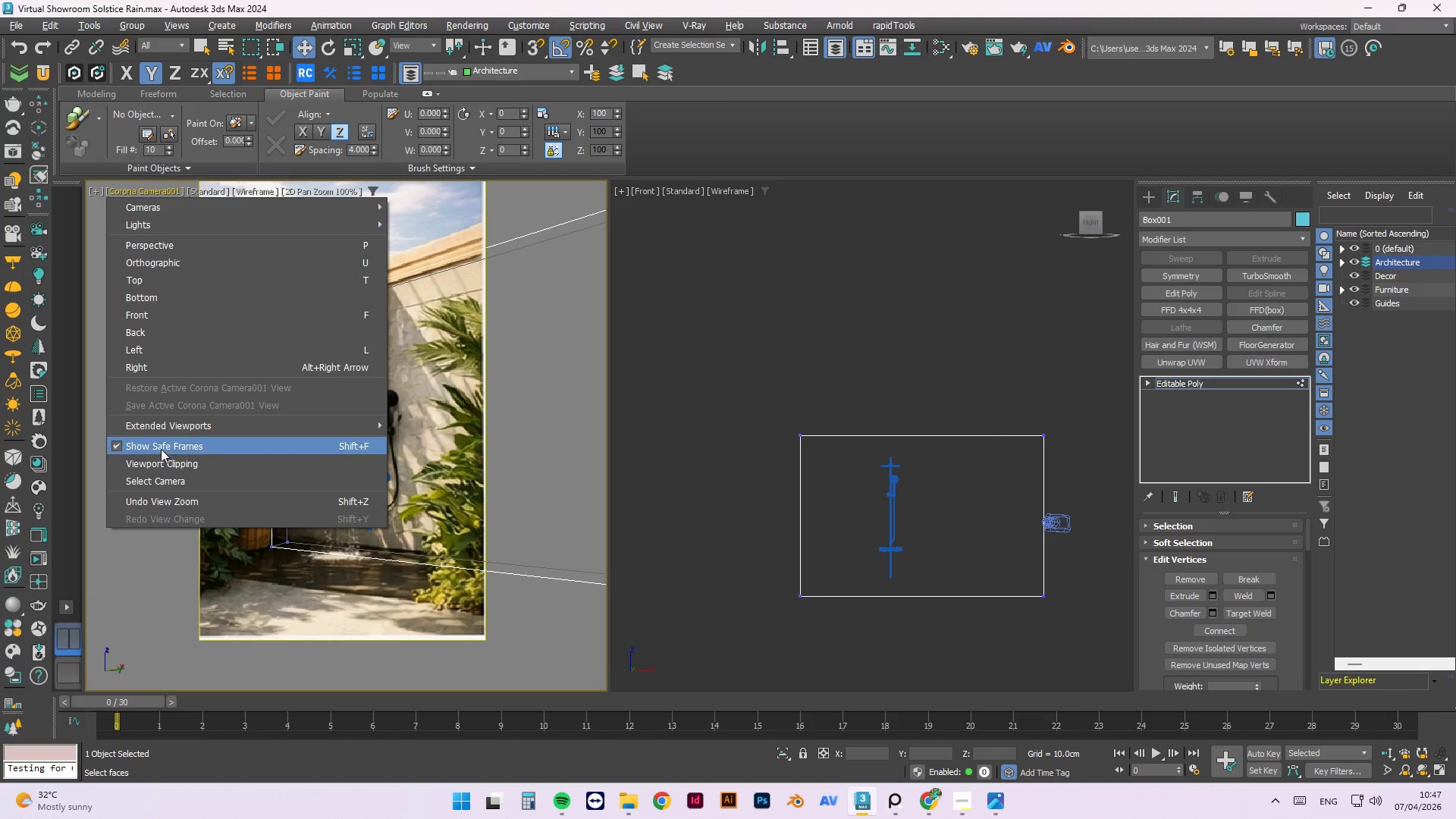 
left_click([152, 479])
 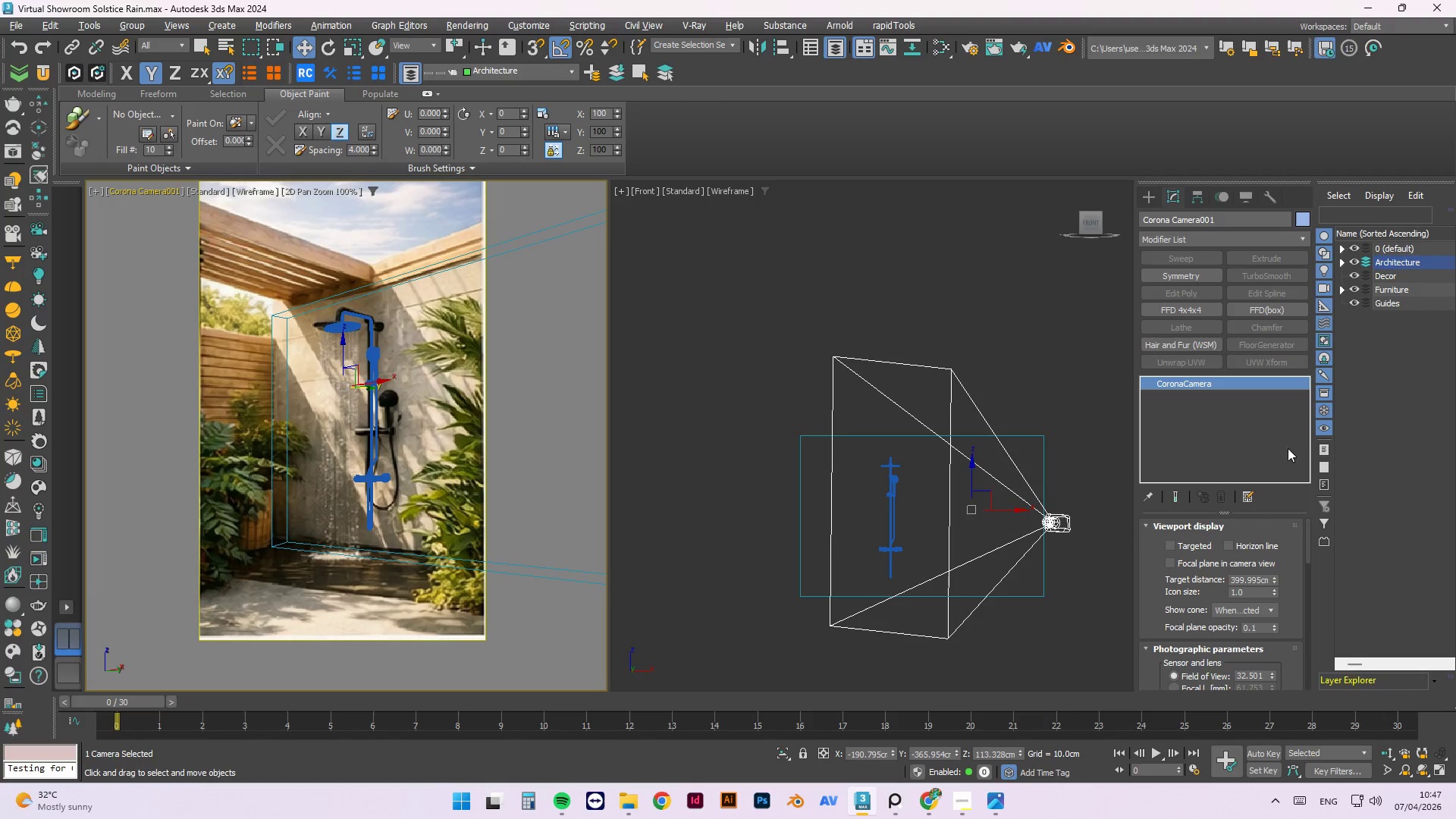 
wait(5.47)
 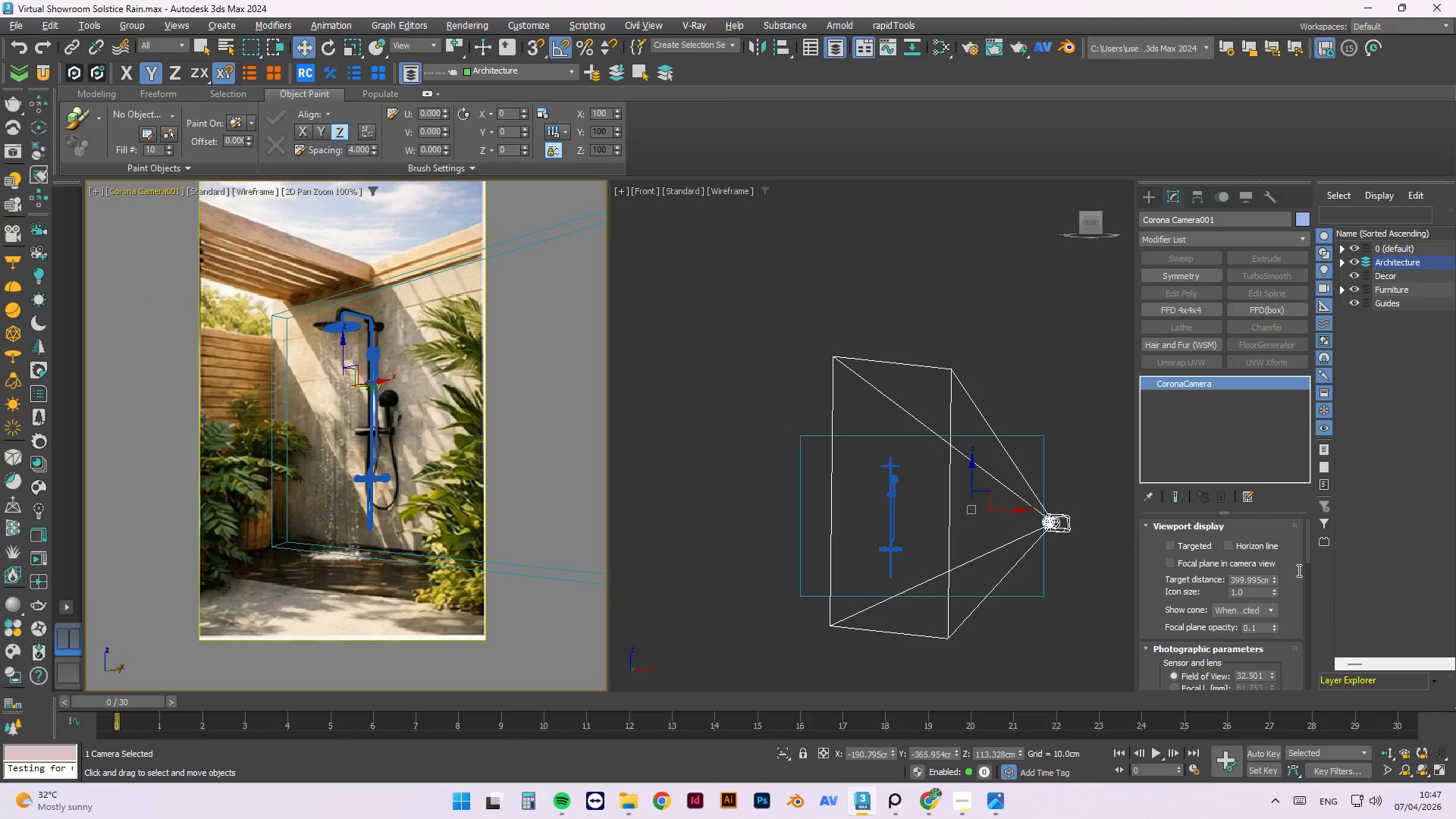 
left_click([1267, 196])
 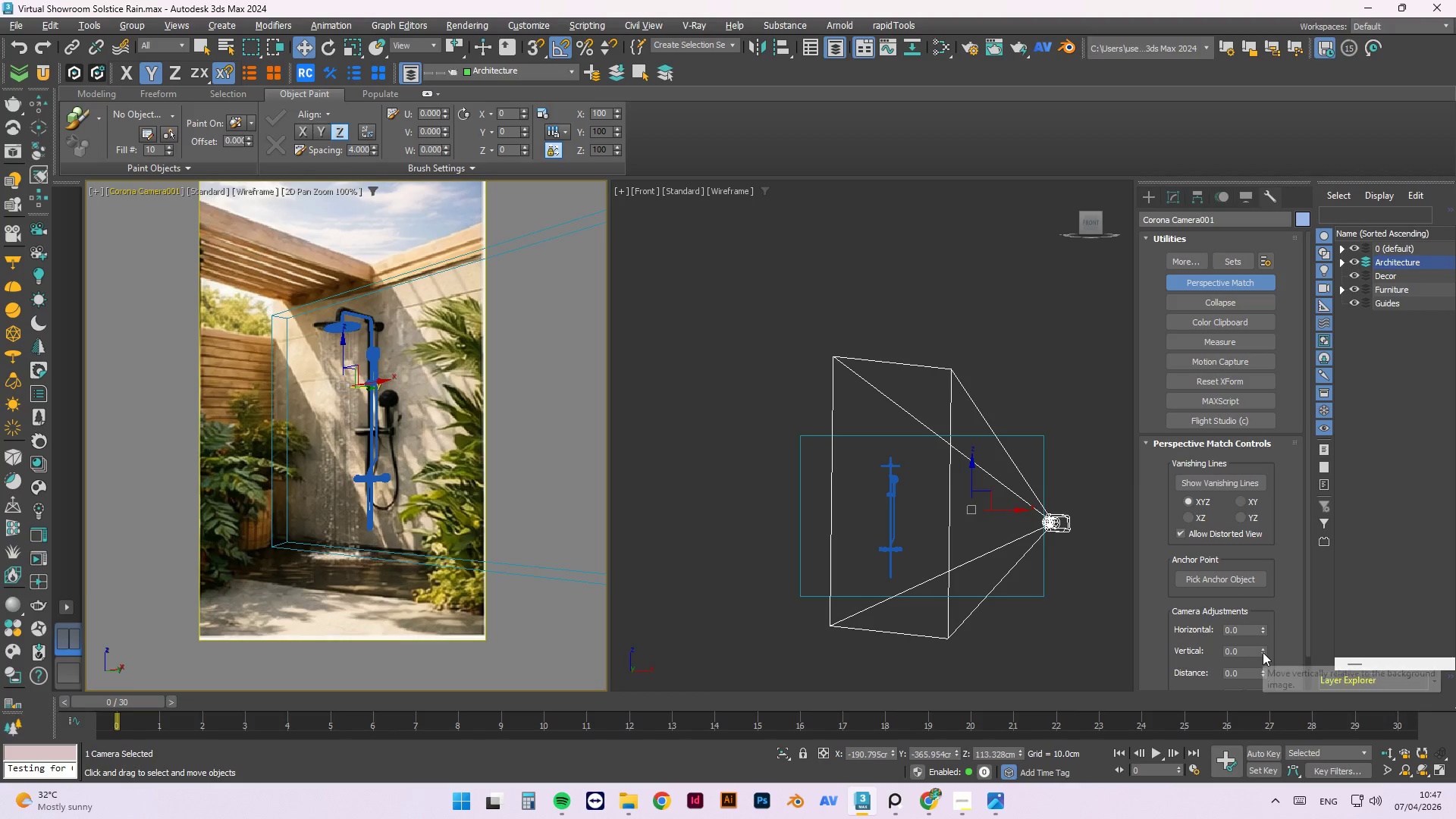 
left_click_drag(start_coordinate=[1263, 648], to_coordinate=[1272, 720])
 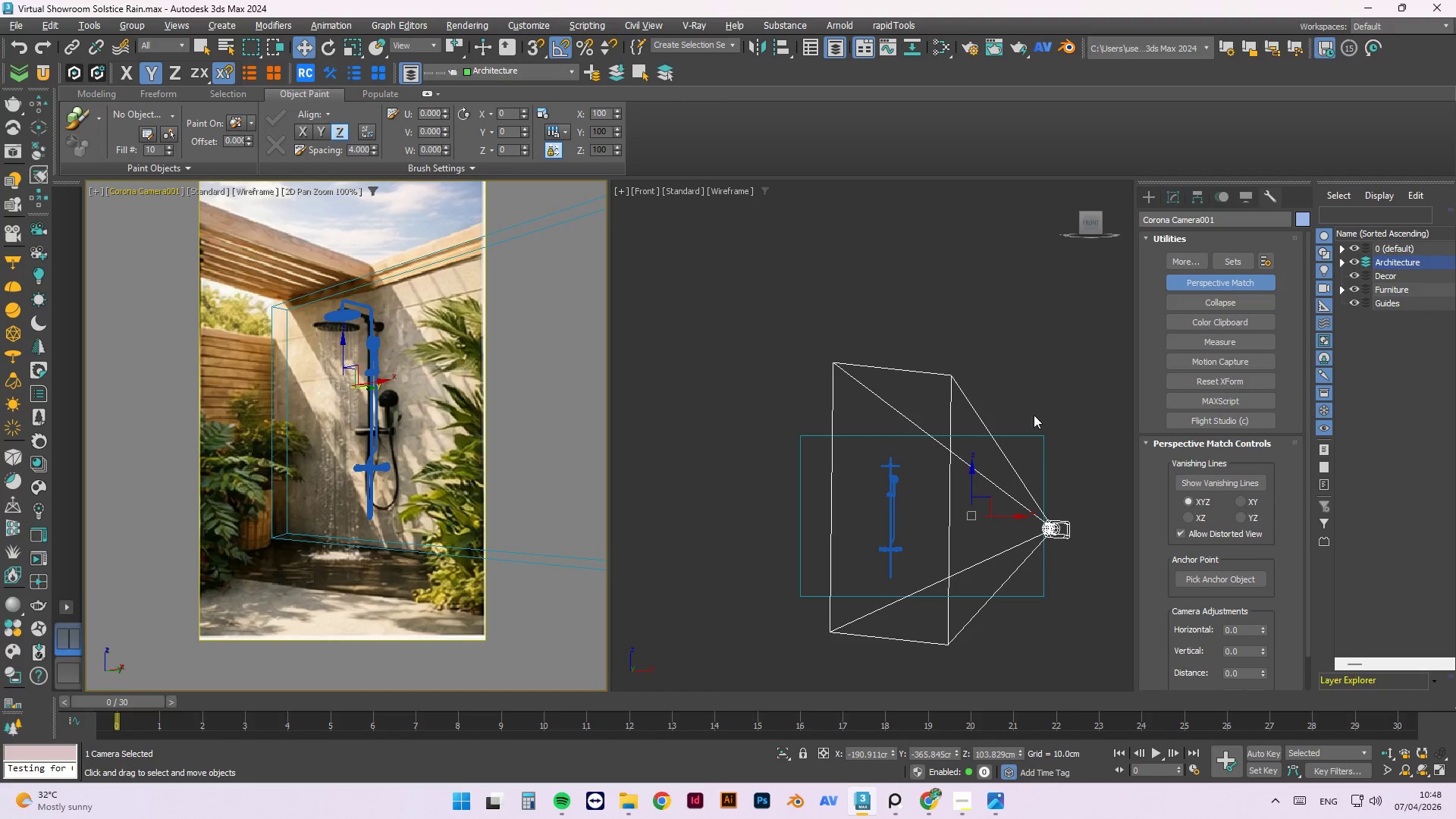 
left_click([1004, 353])
 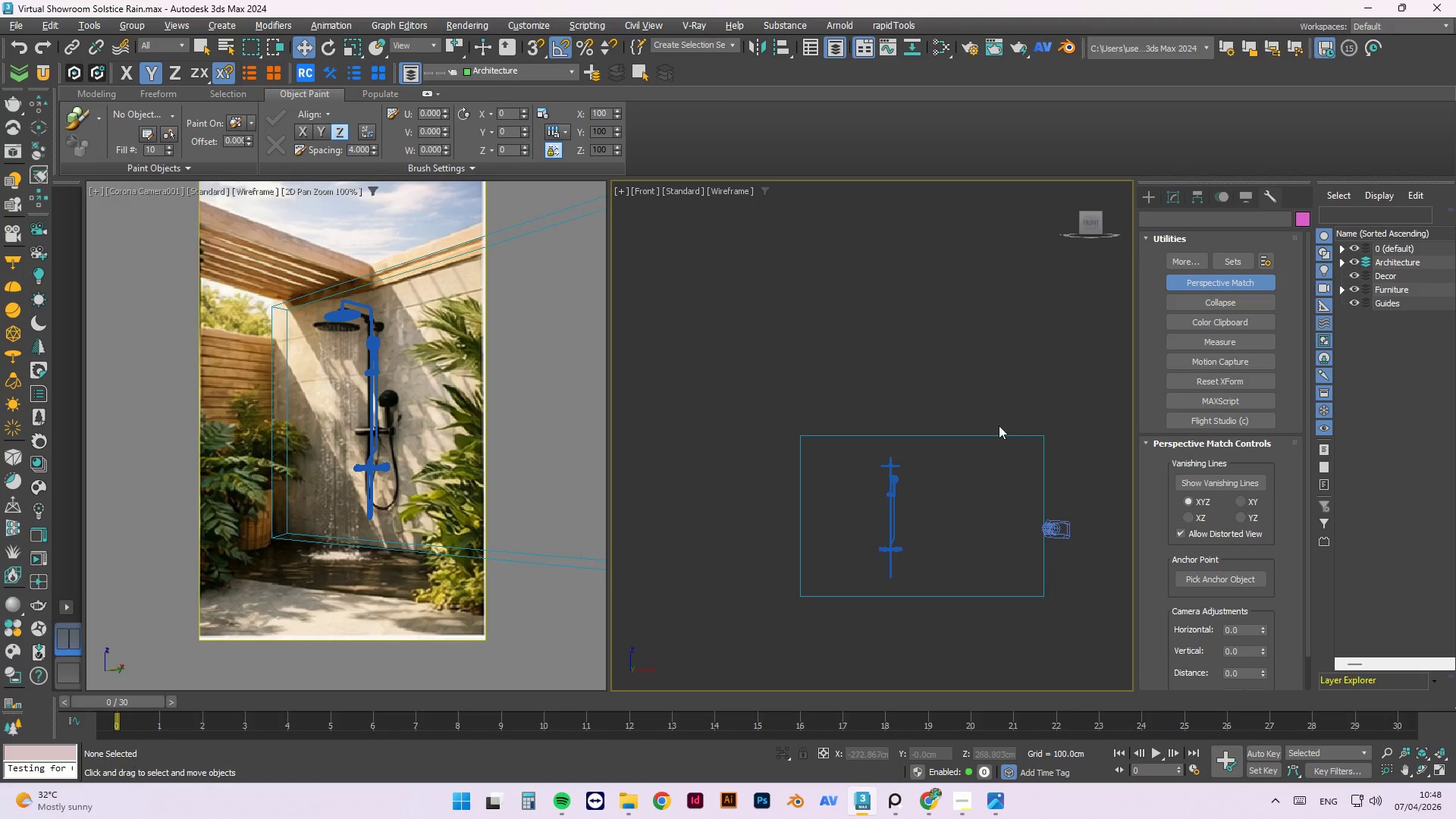 
left_click([996, 437])
 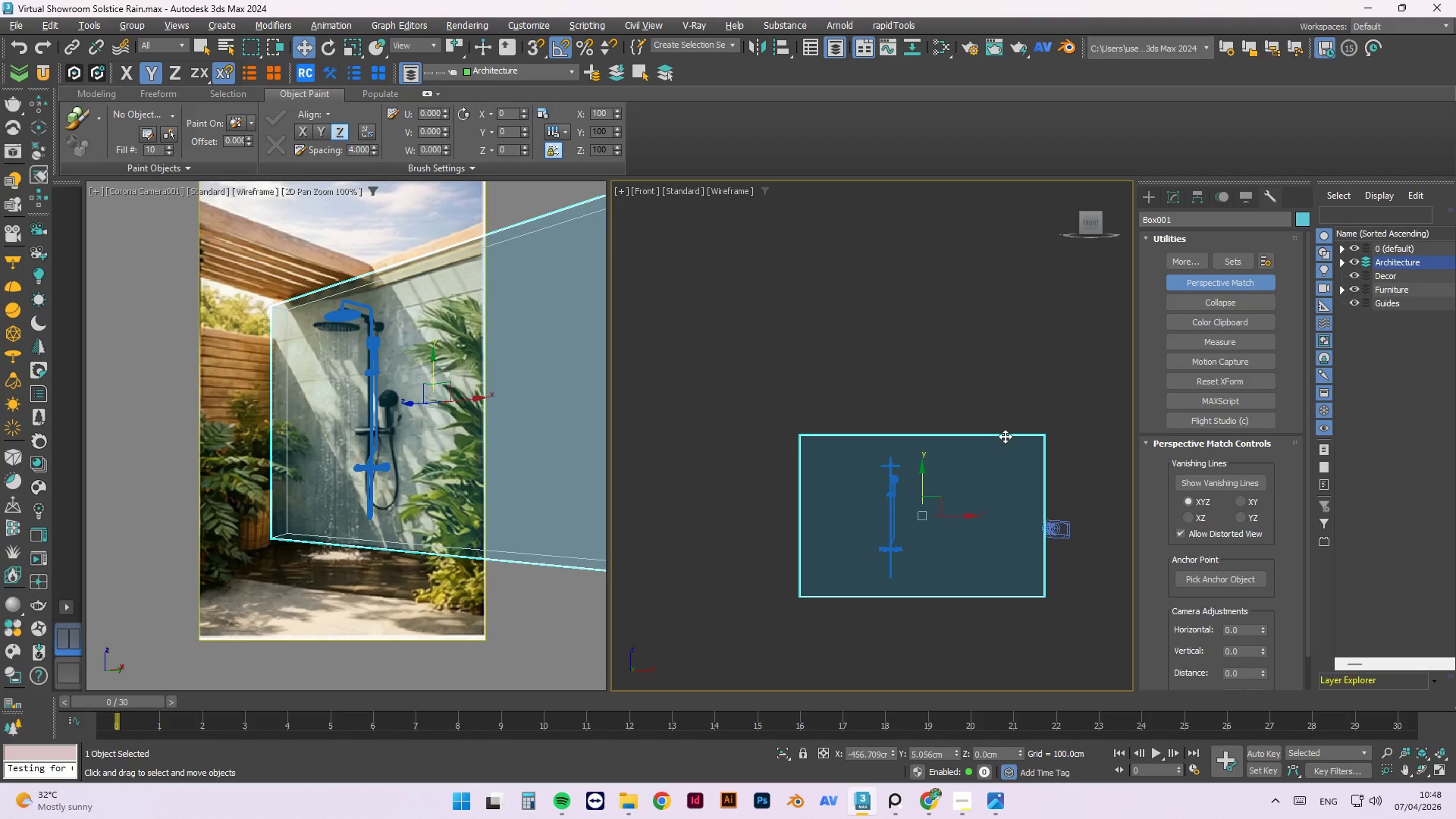 
key(1)
 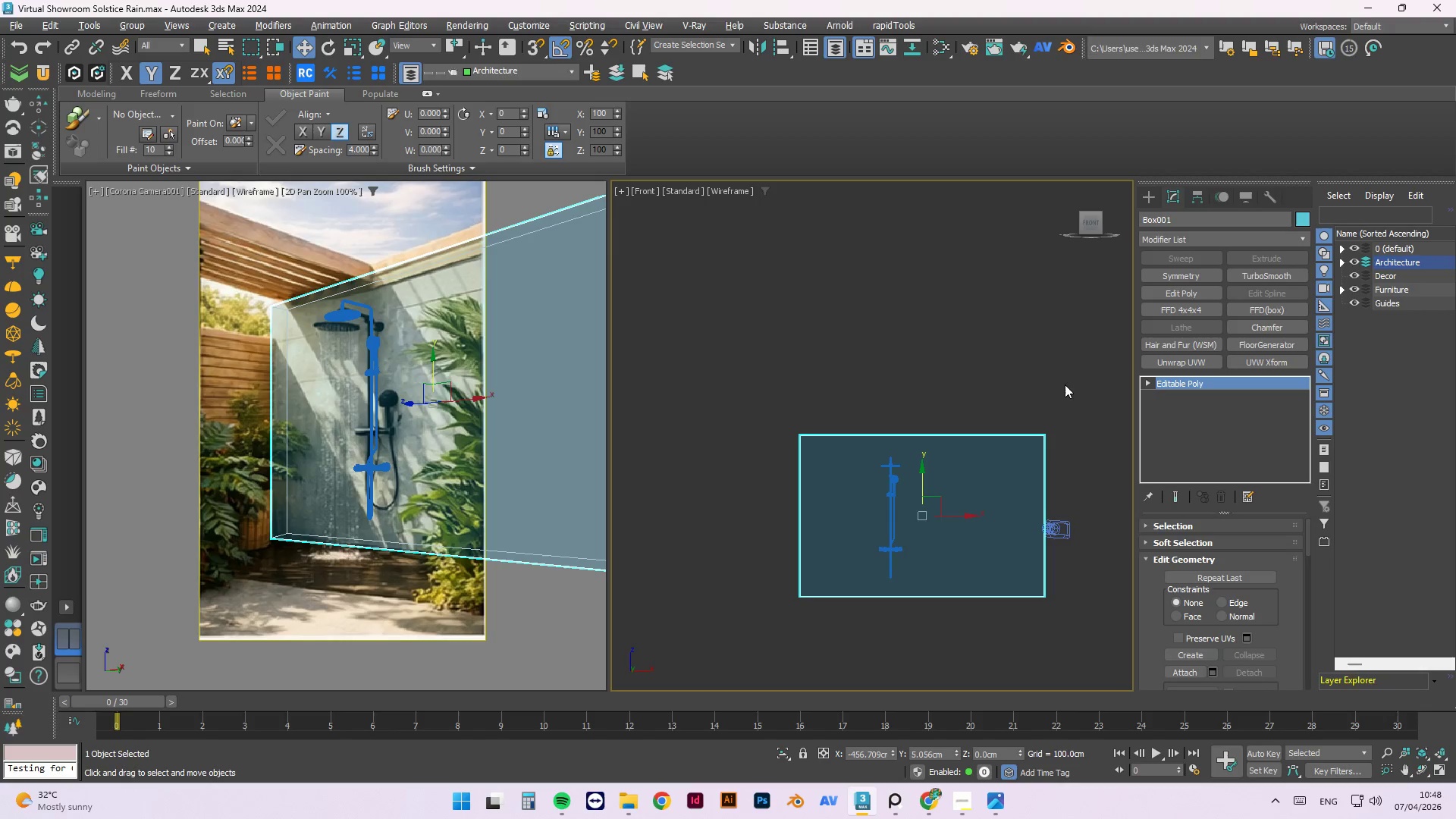 
left_click_drag(start_coordinate=[1065, 384], to_coordinate=[905, 354])
 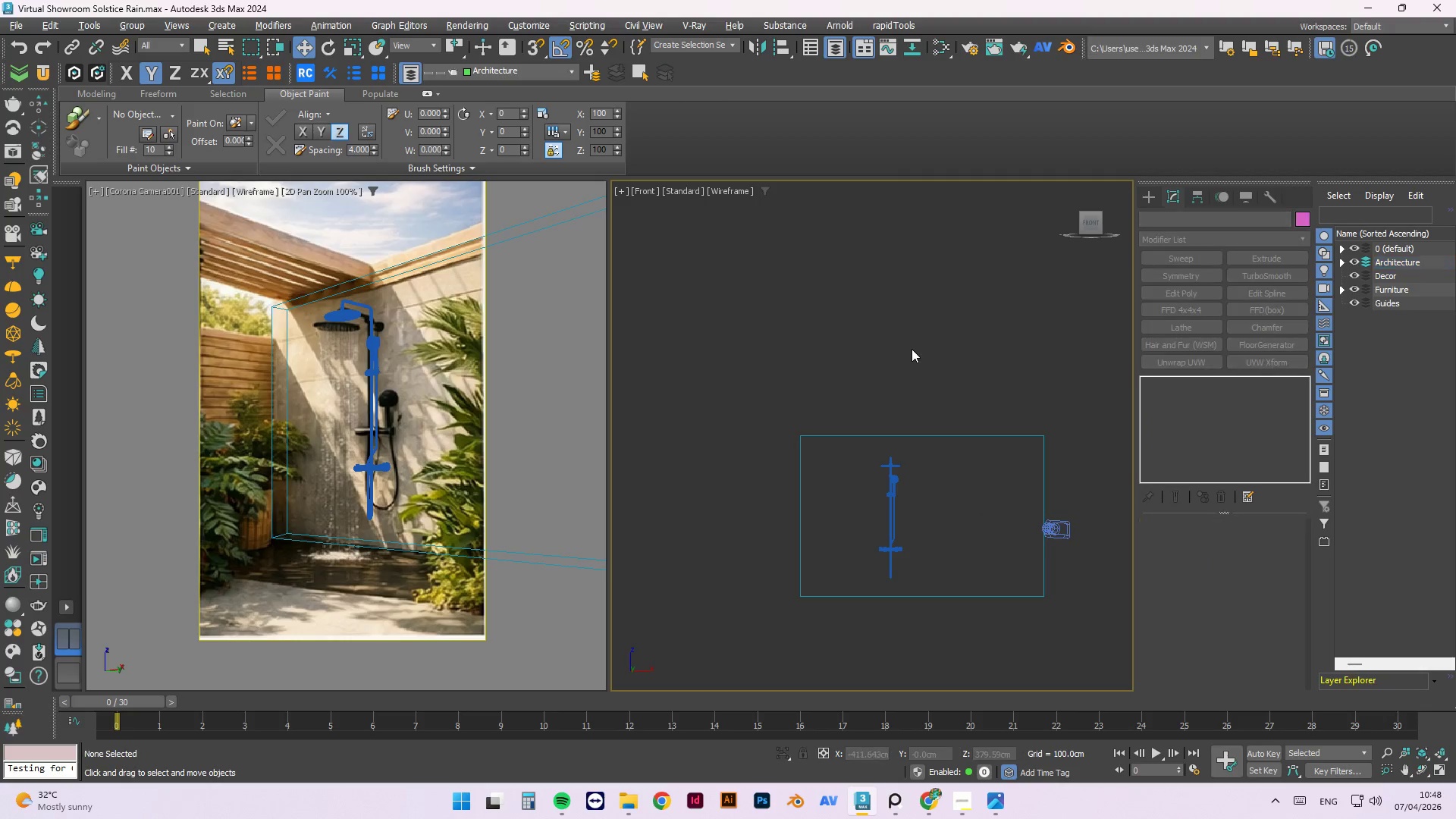 
left_click([912, 349])
 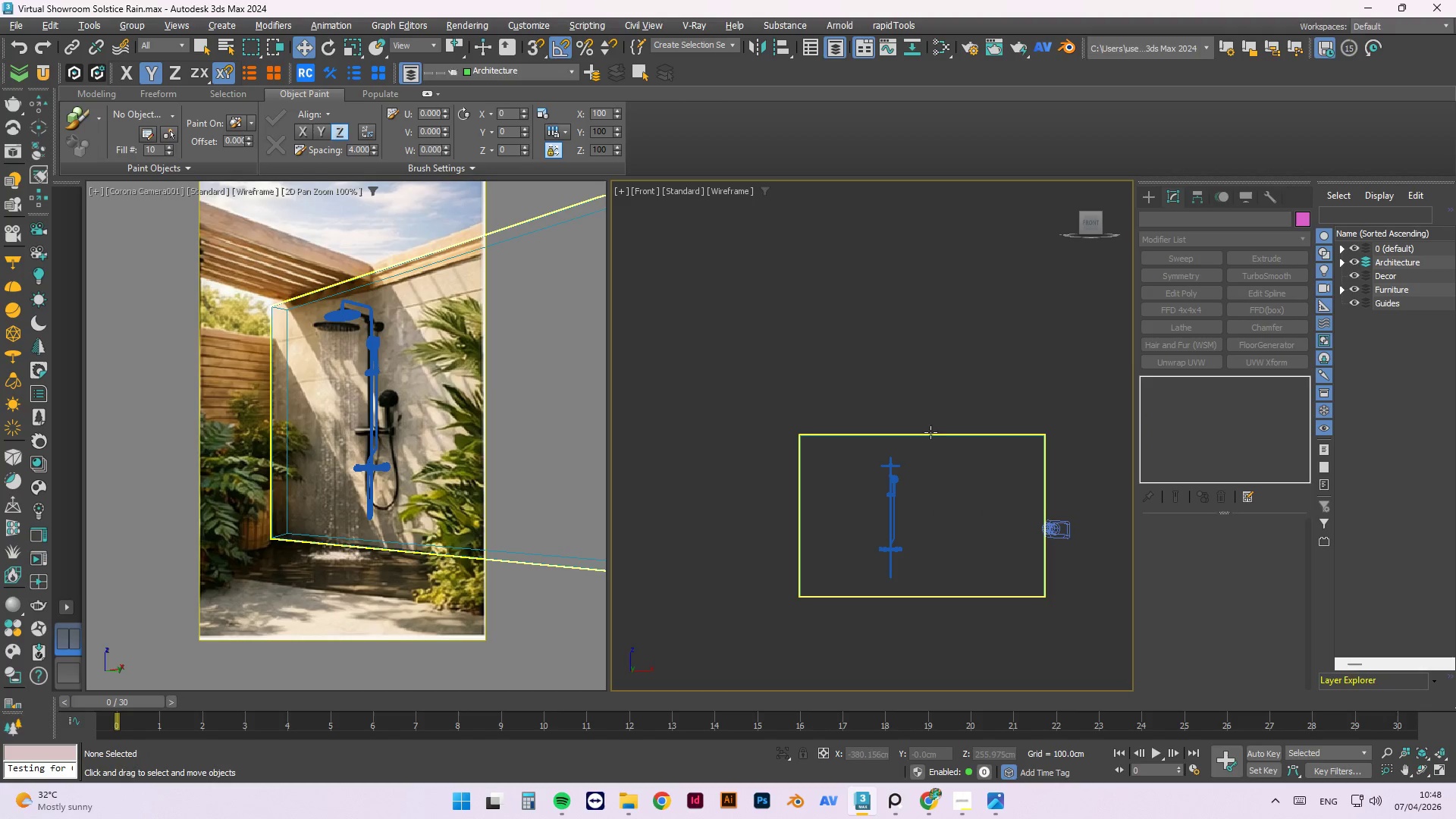 
left_click([930, 438])
 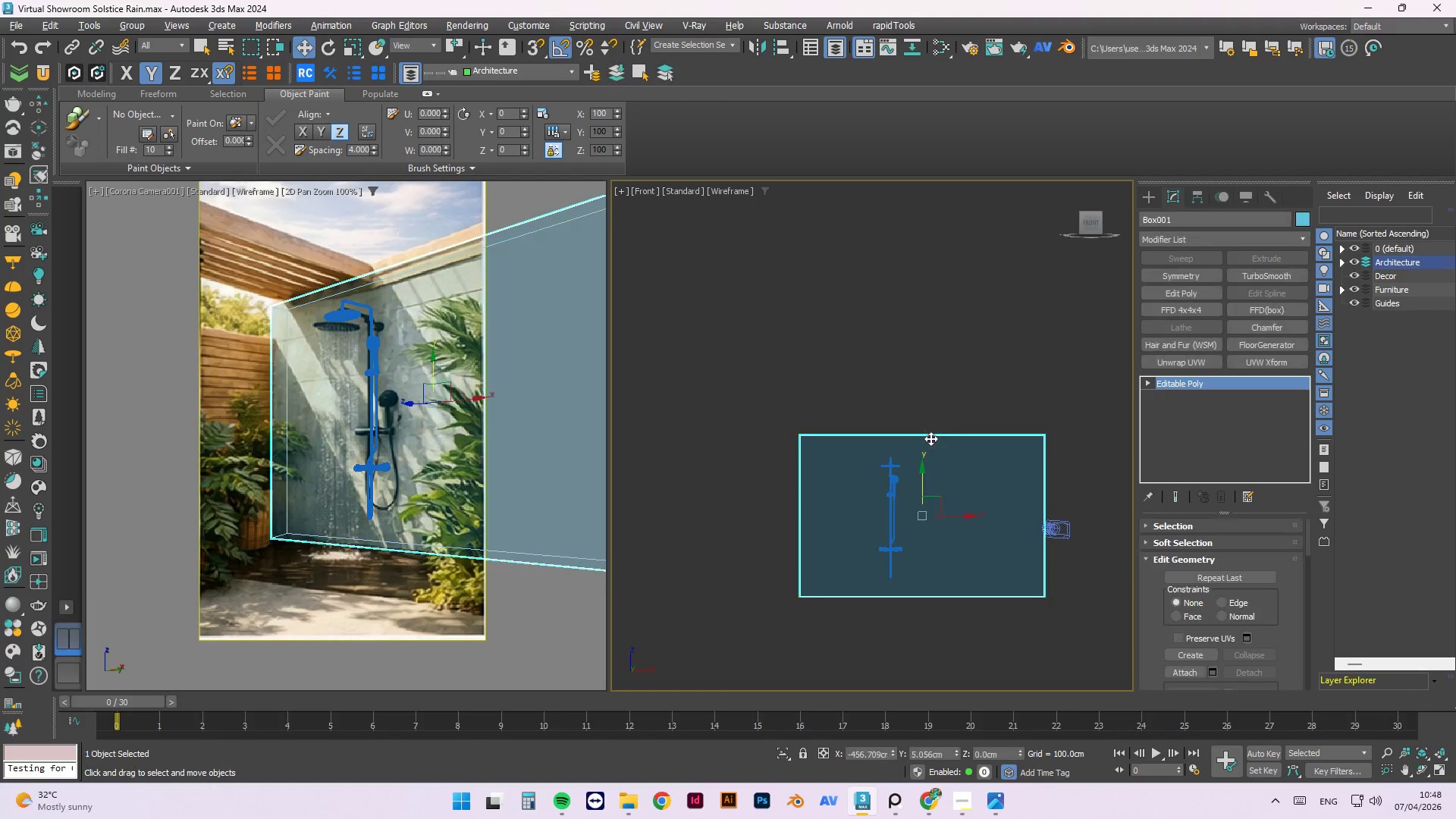 
key(1)
 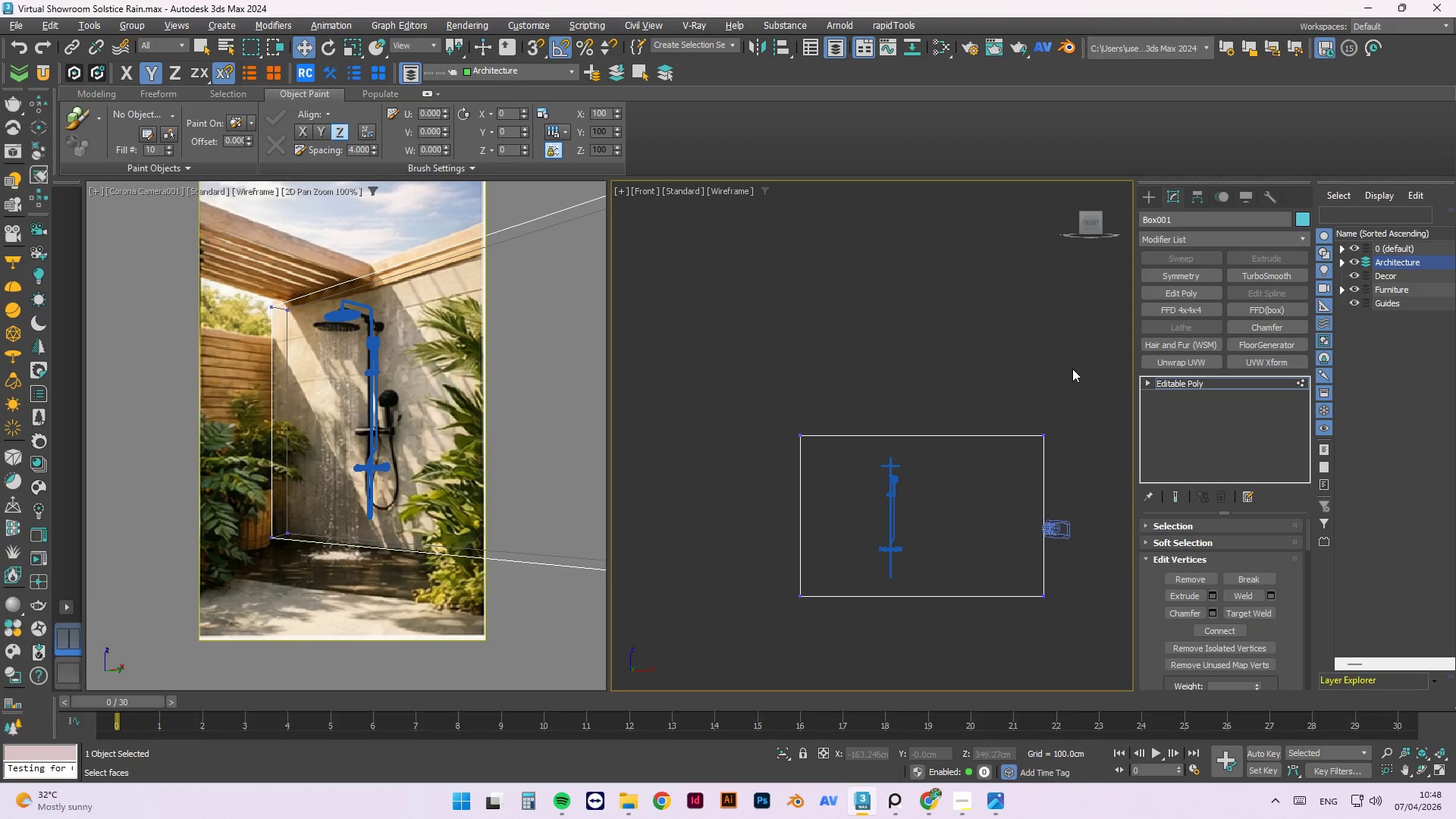 
left_click_drag(start_coordinate=[1075, 369], to_coordinate=[731, 443])
 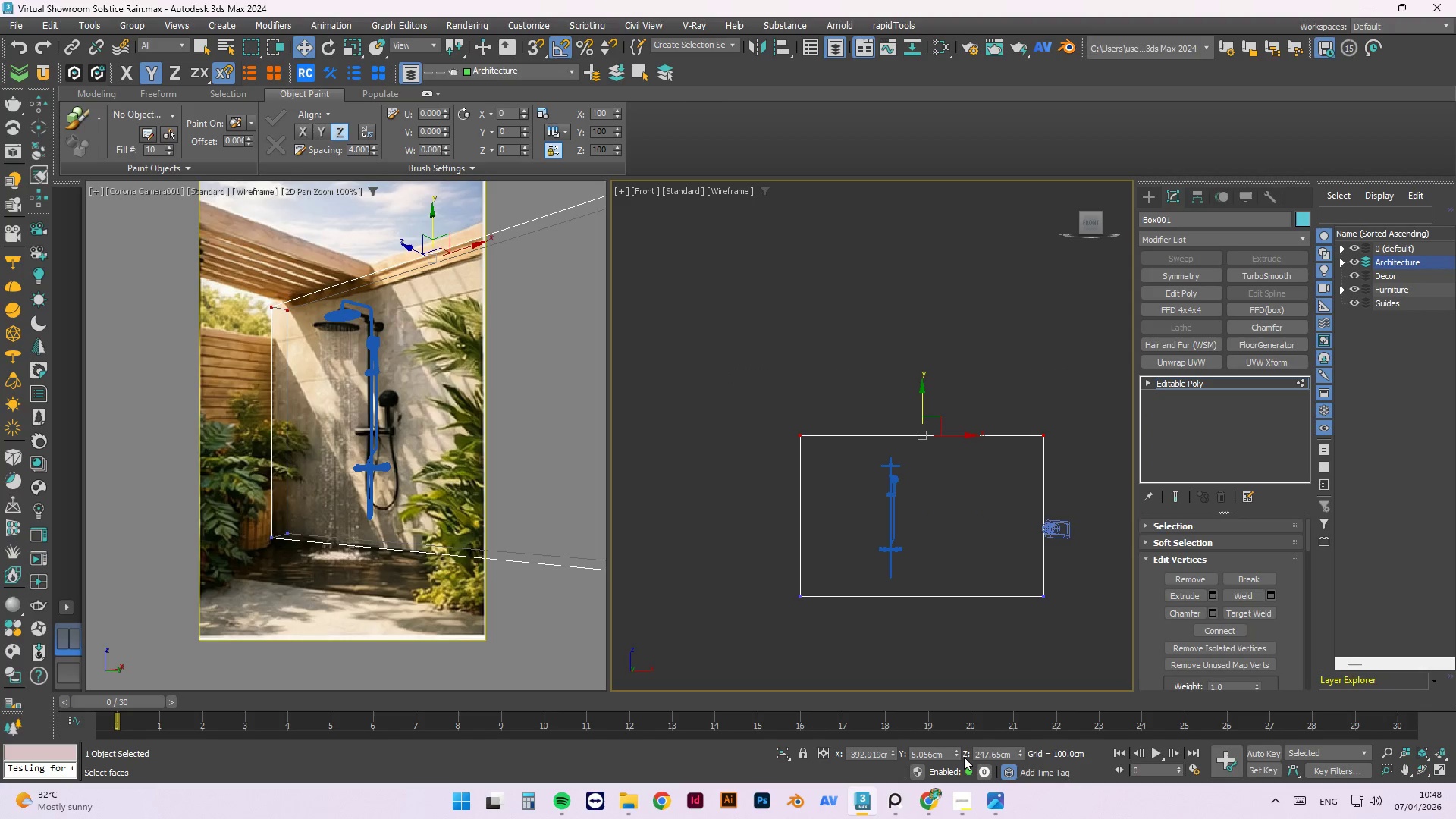 
left_click_drag(start_coordinate=[956, 755], to_coordinate=[956, 767])
 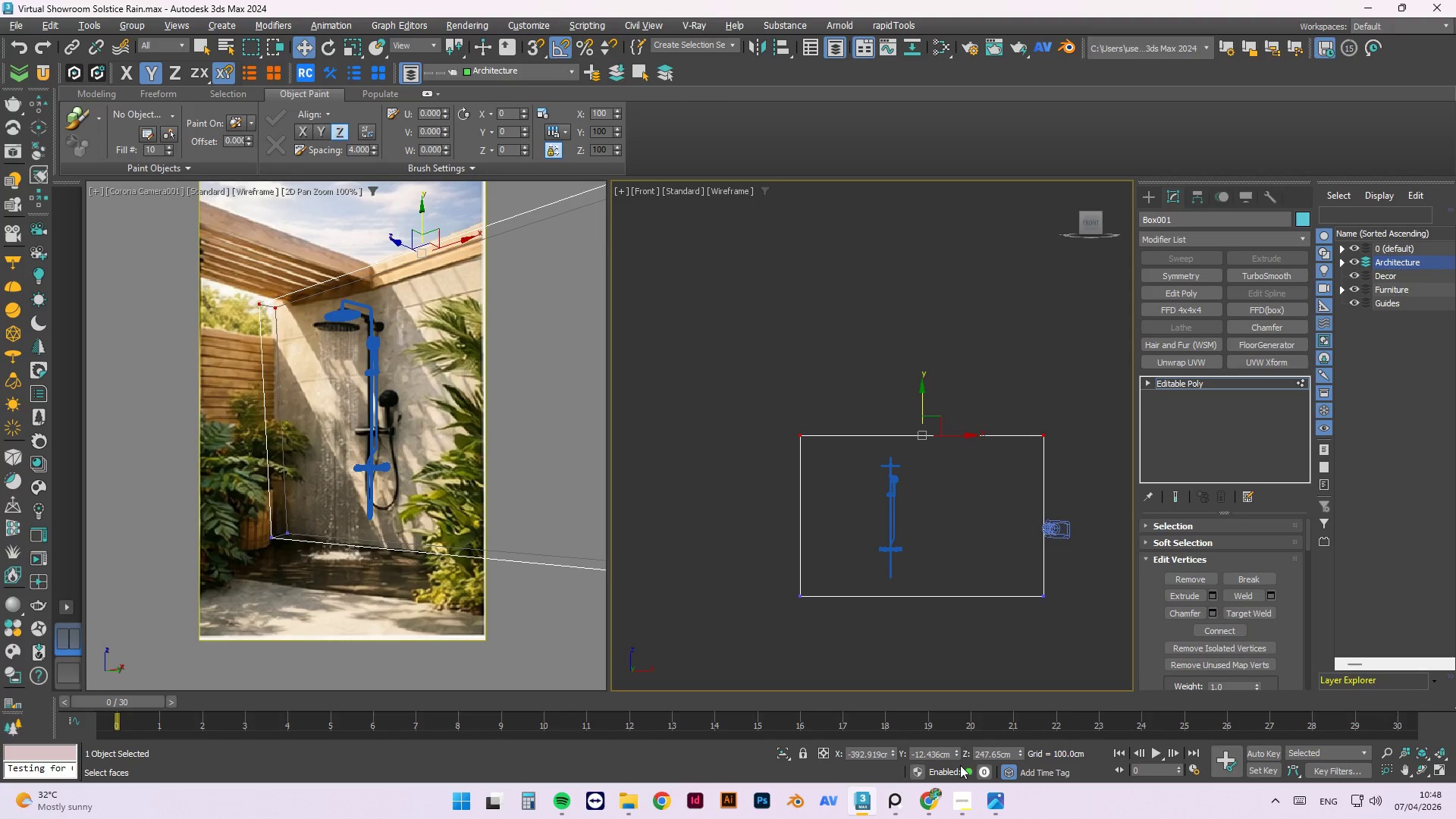 
key(Control+Z)
 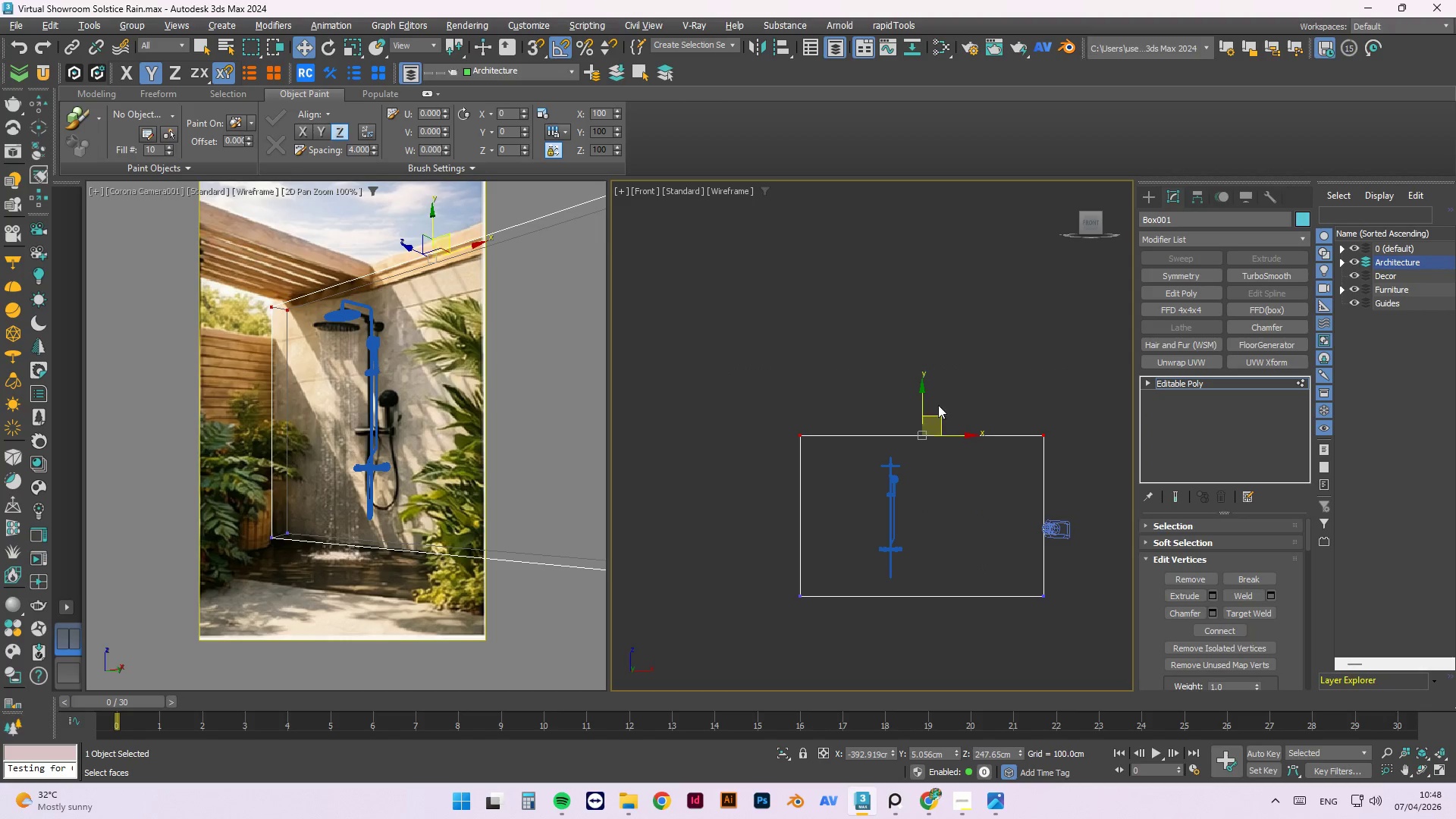 
left_click_drag(start_coordinate=[925, 393], to_coordinate=[977, 402])
 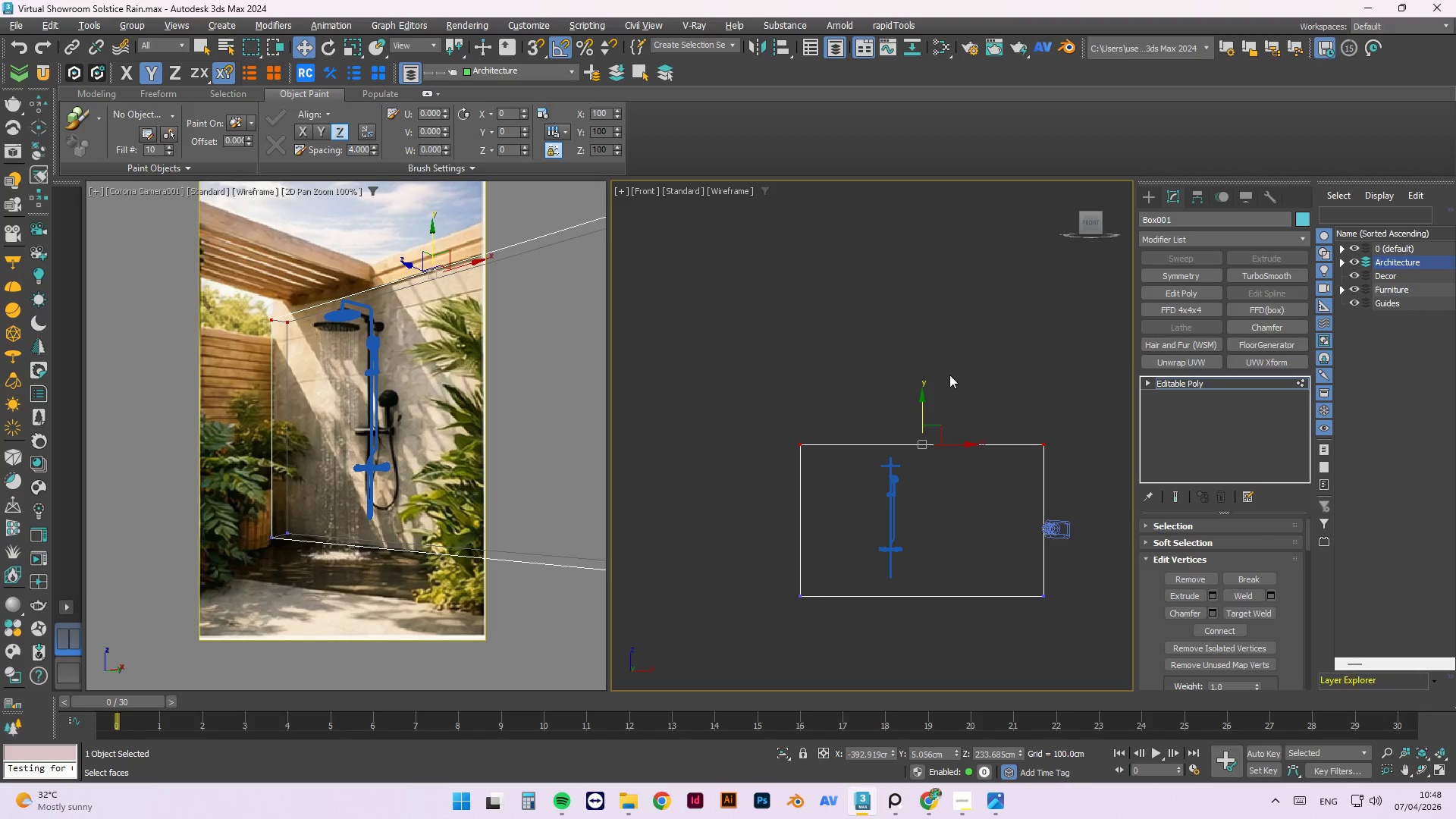 
left_click([949, 375])
 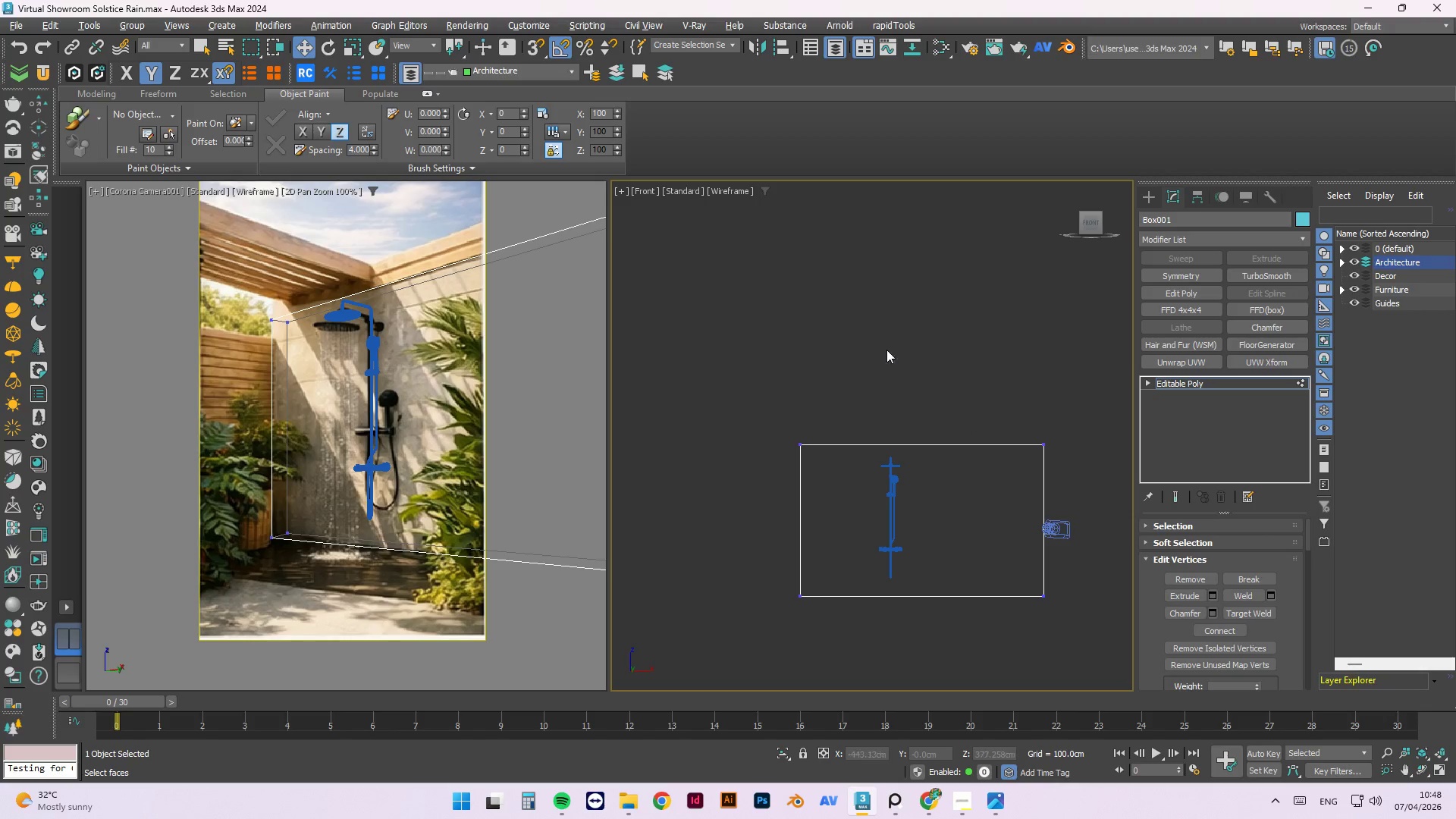 
right_click([879, 346])
 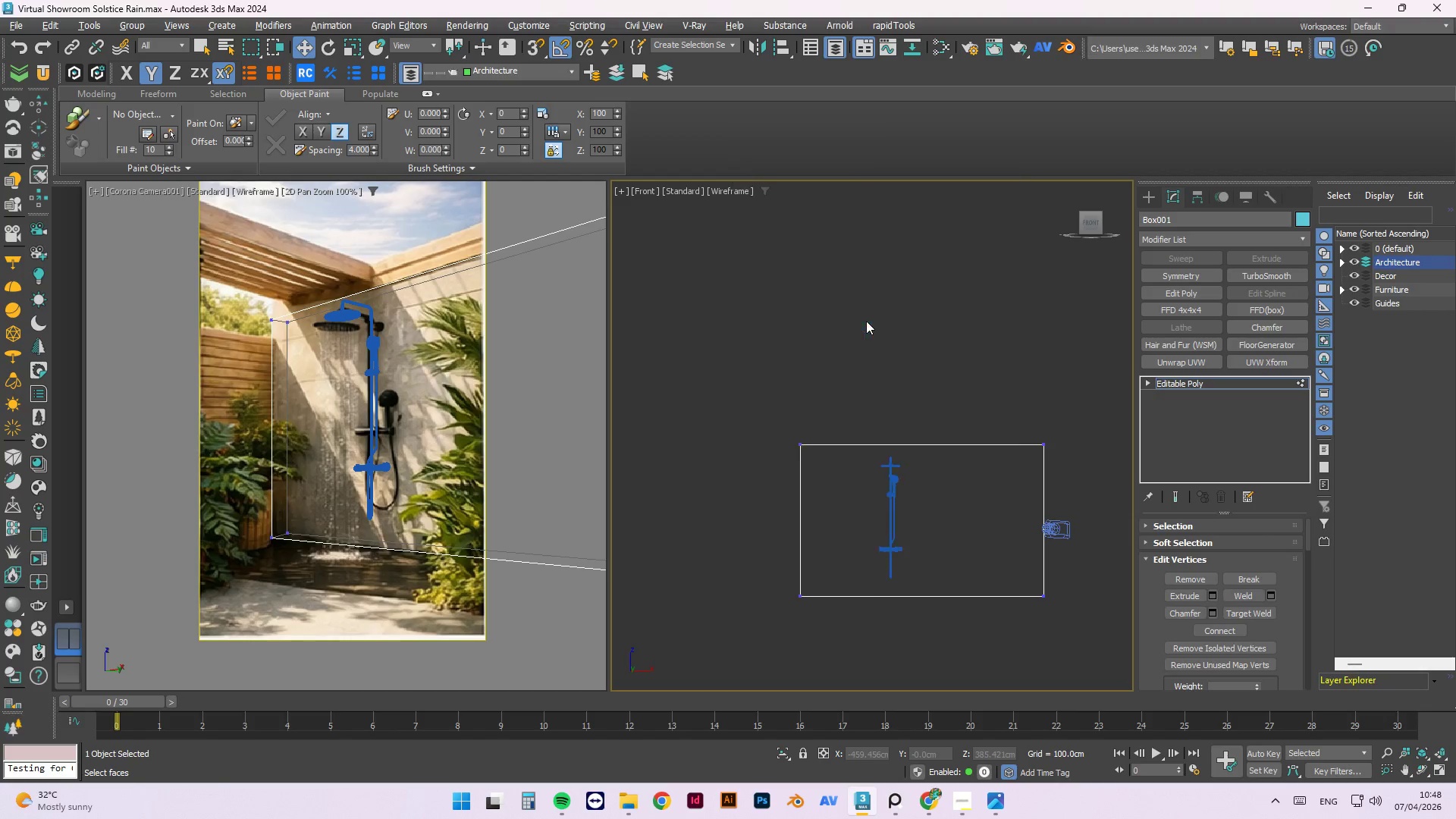 
double_click([883, 318])
 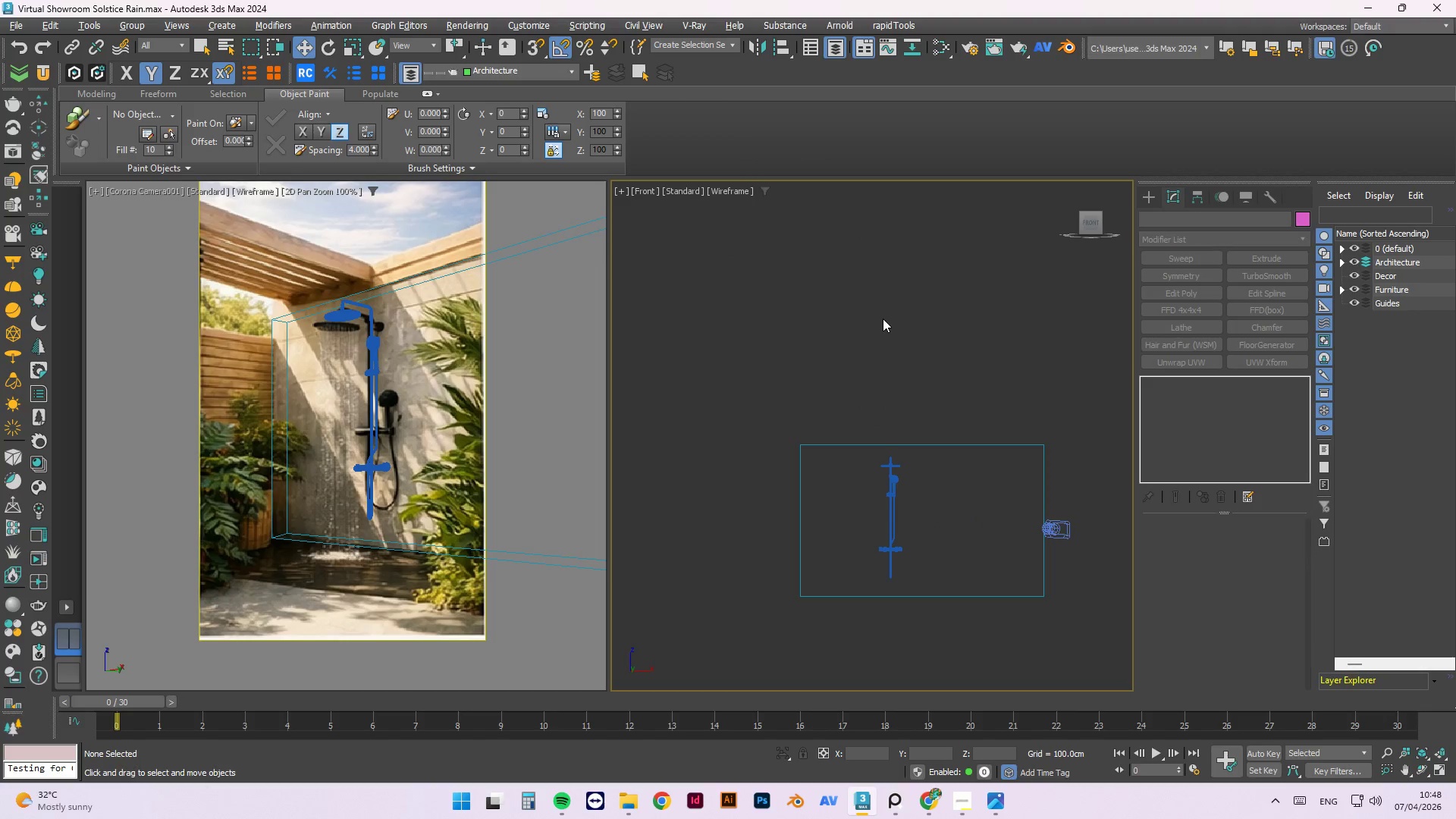 
key(Control+S)
 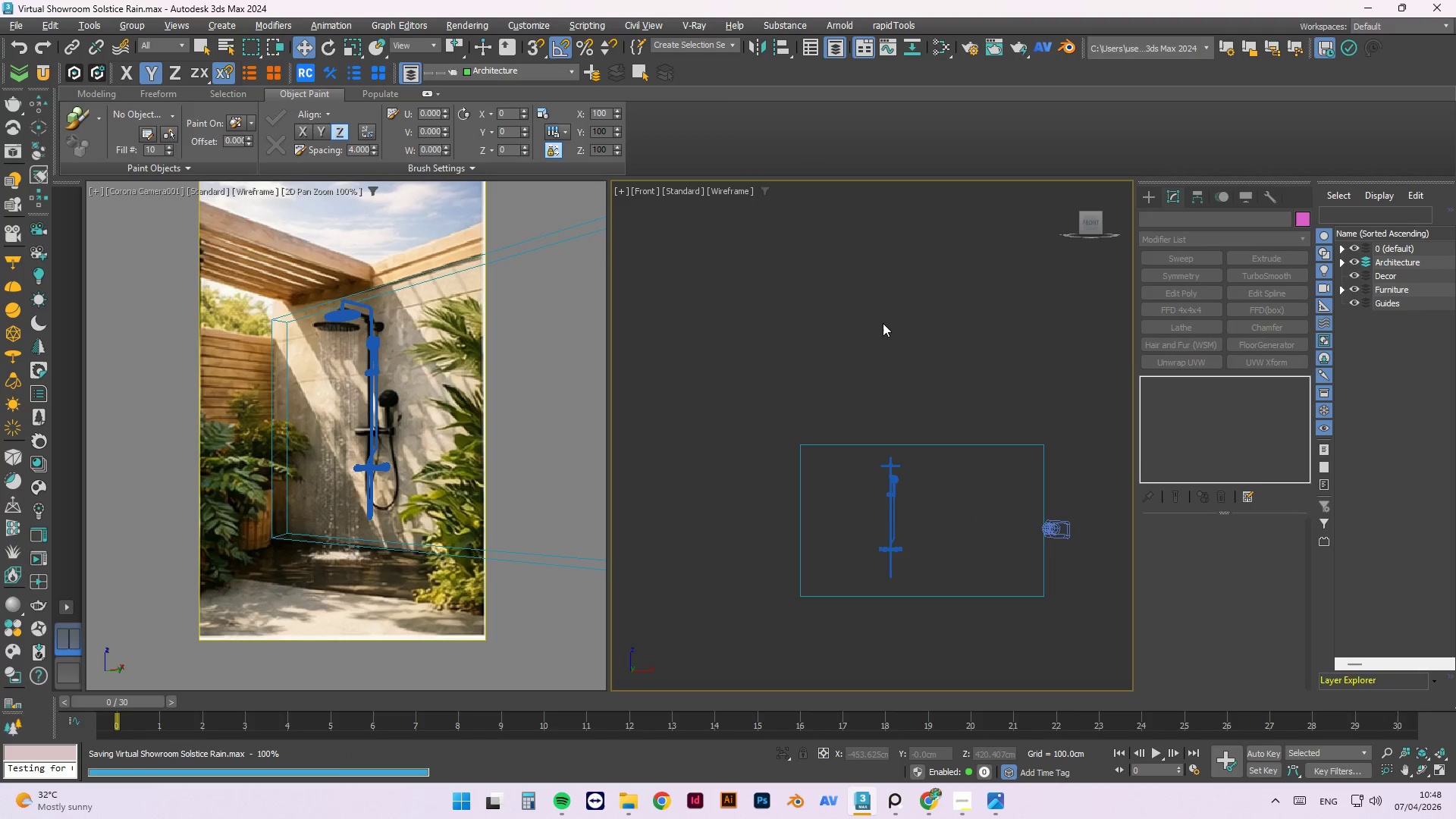 
left_click([883, 323])
 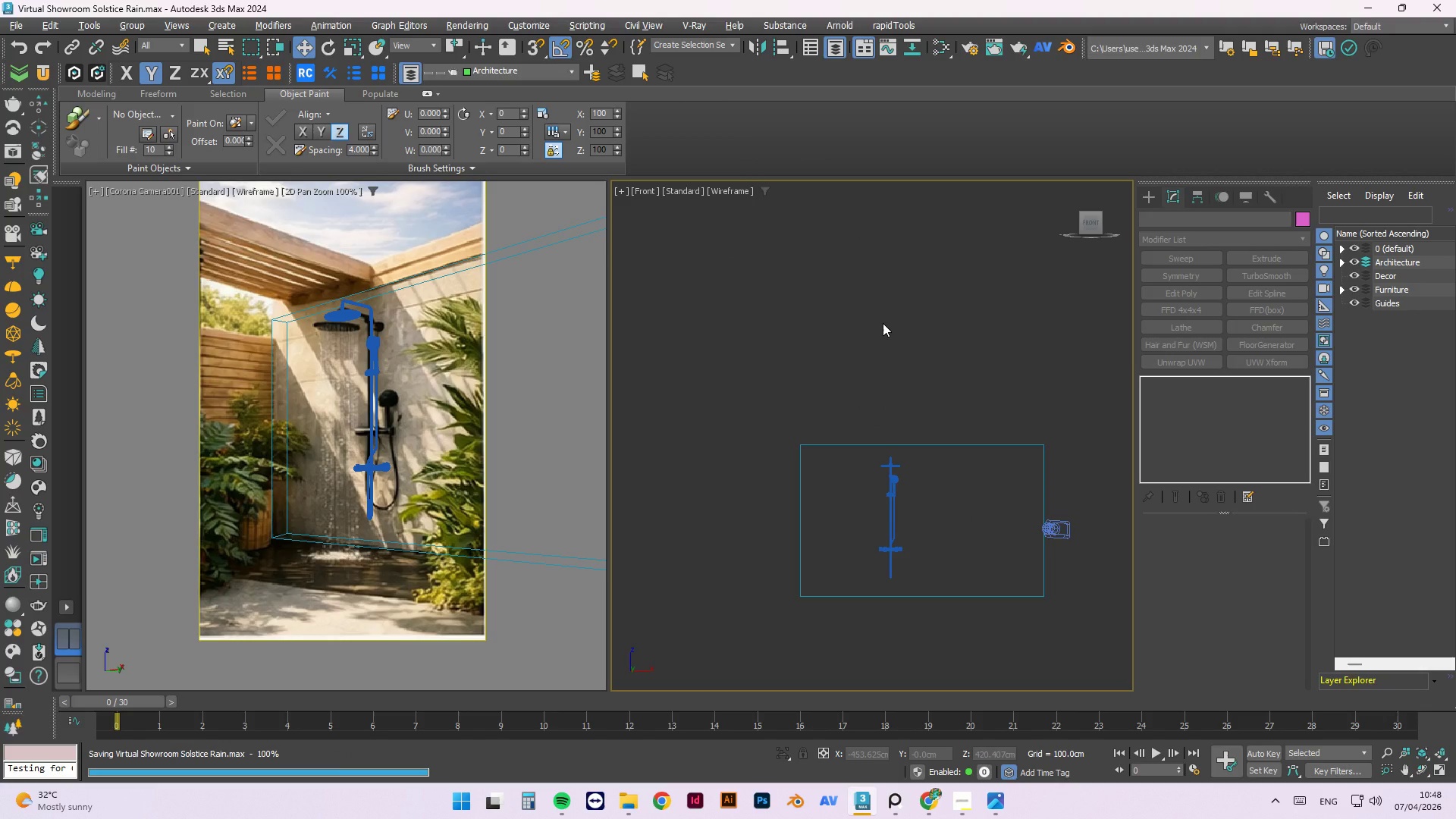 
key(T)
 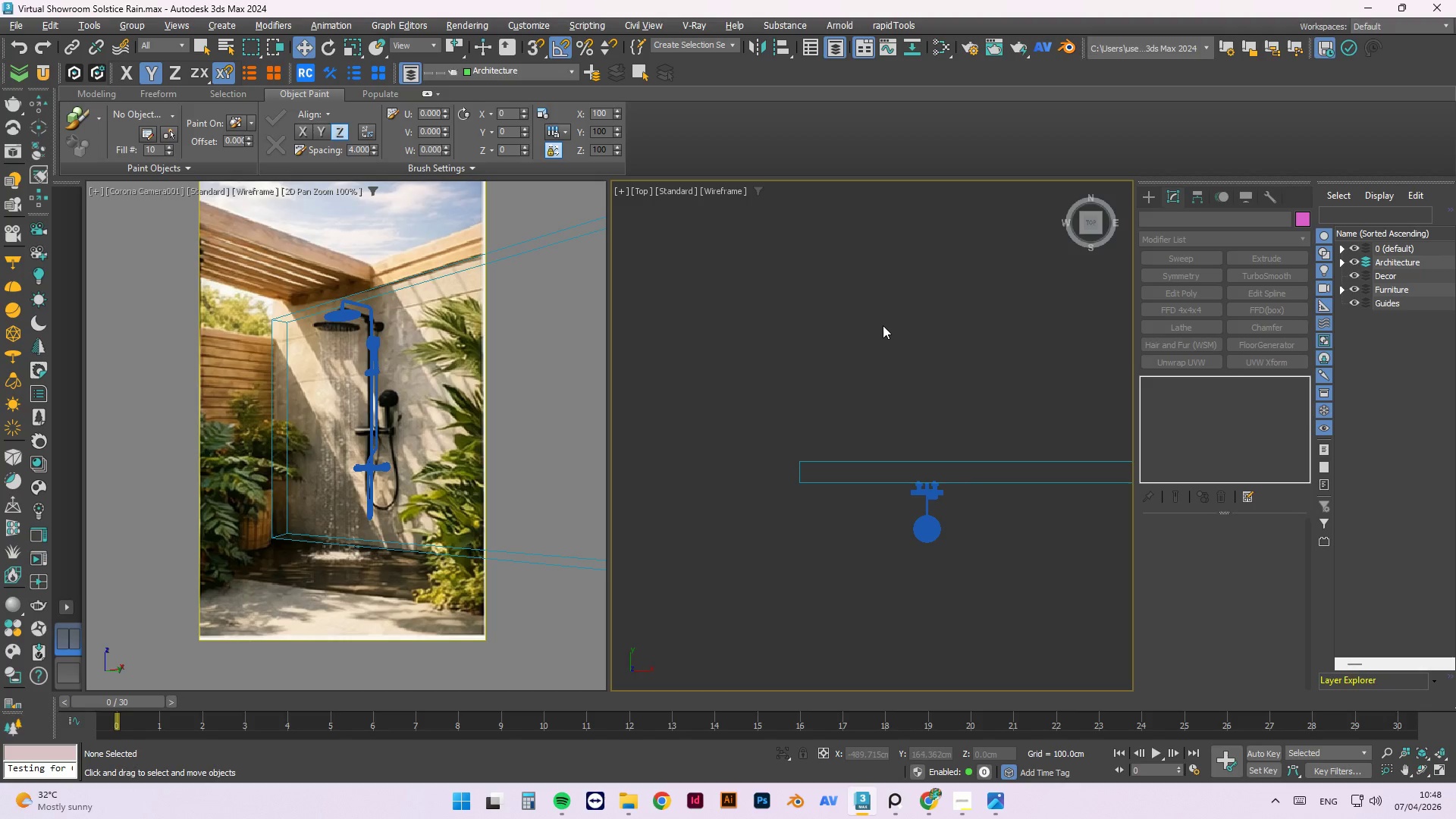 
scroll: coordinate [875, 378], scroll_direction: down, amount: 1.0
 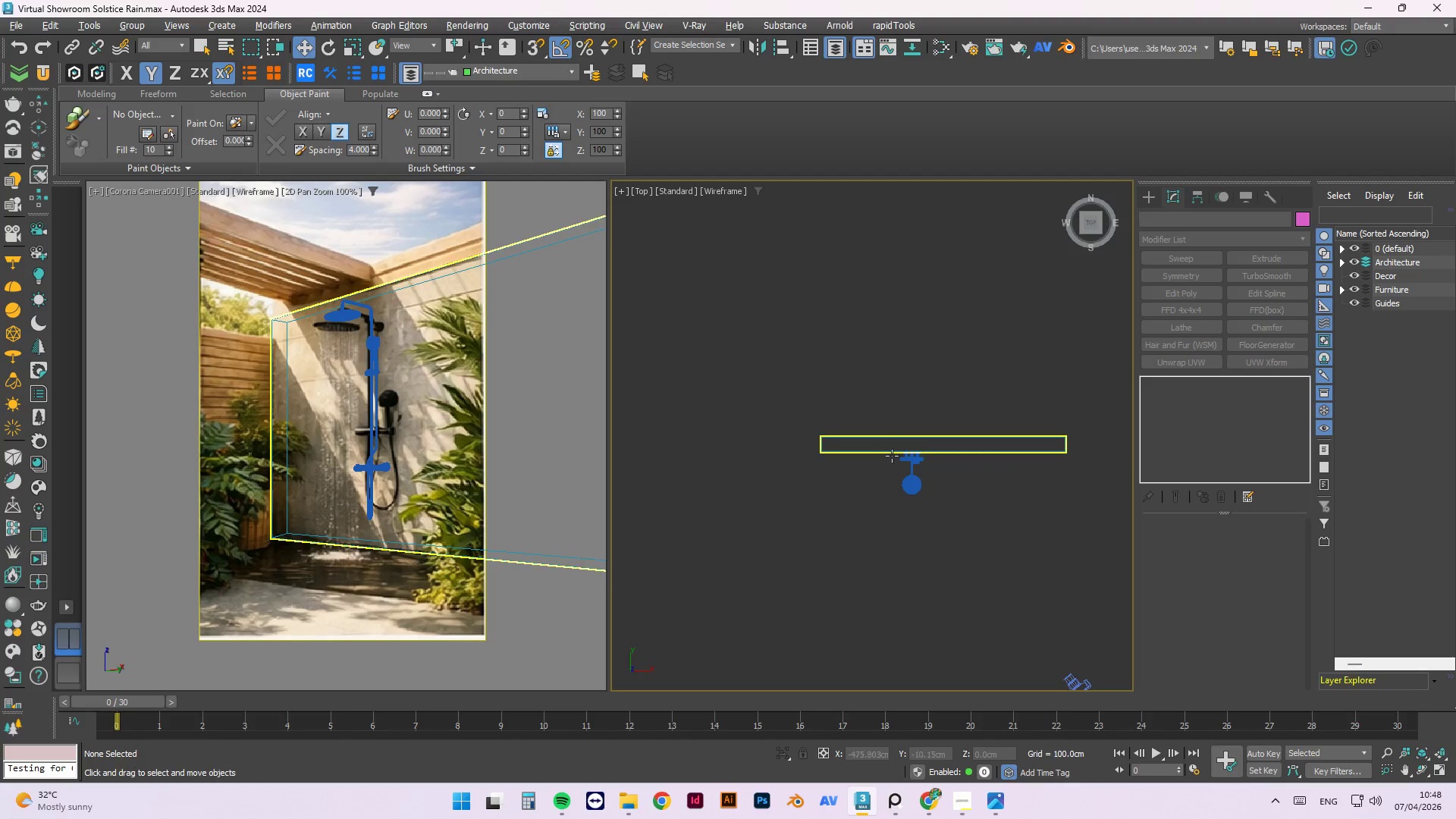 
scroll: coordinate [962, 441], scroll_direction: up, amount: 4.0
 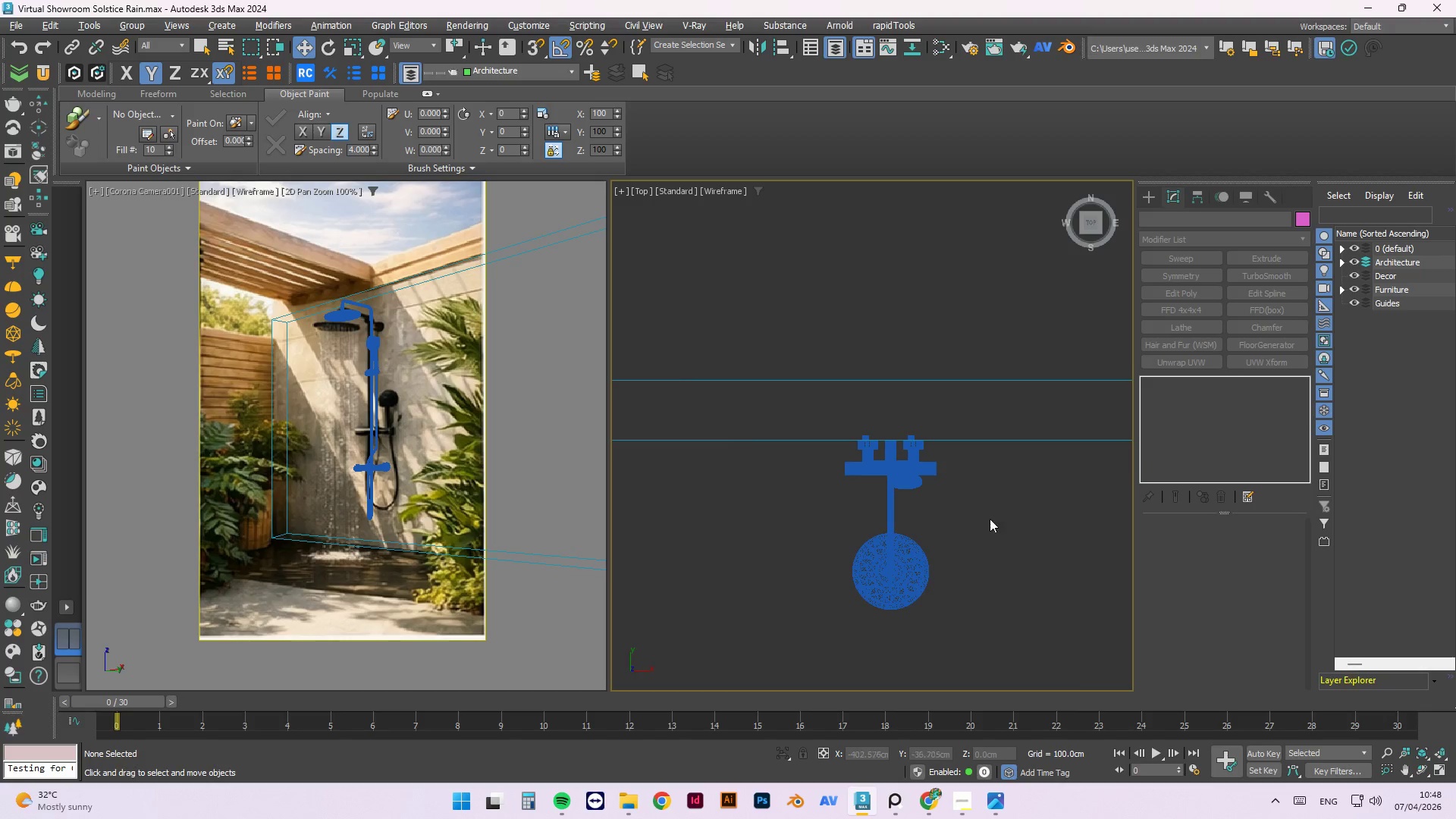 
scroll: coordinate [871, 388], scroll_direction: down, amount: 4.0
 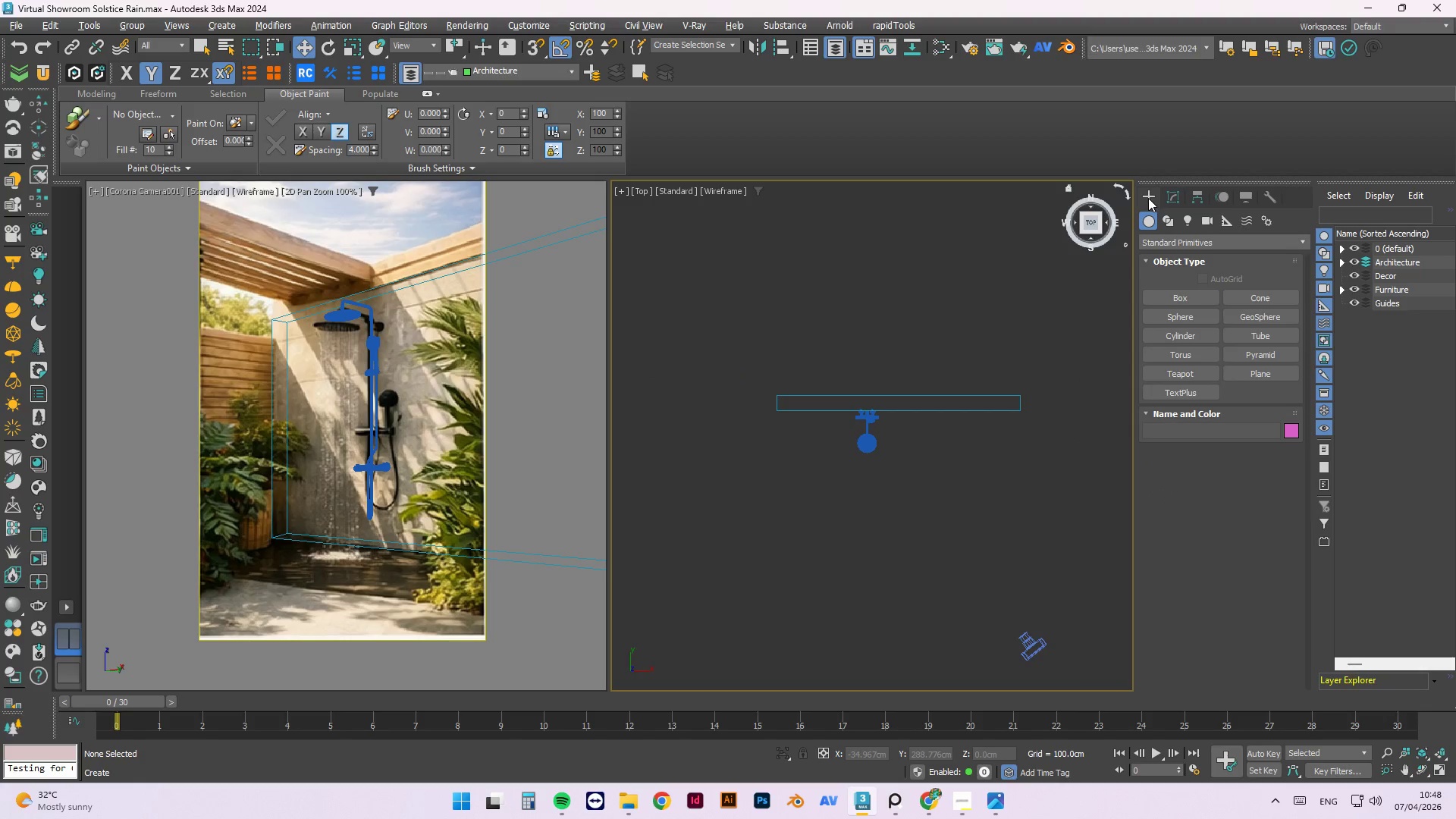 
left_click([1176, 305])
 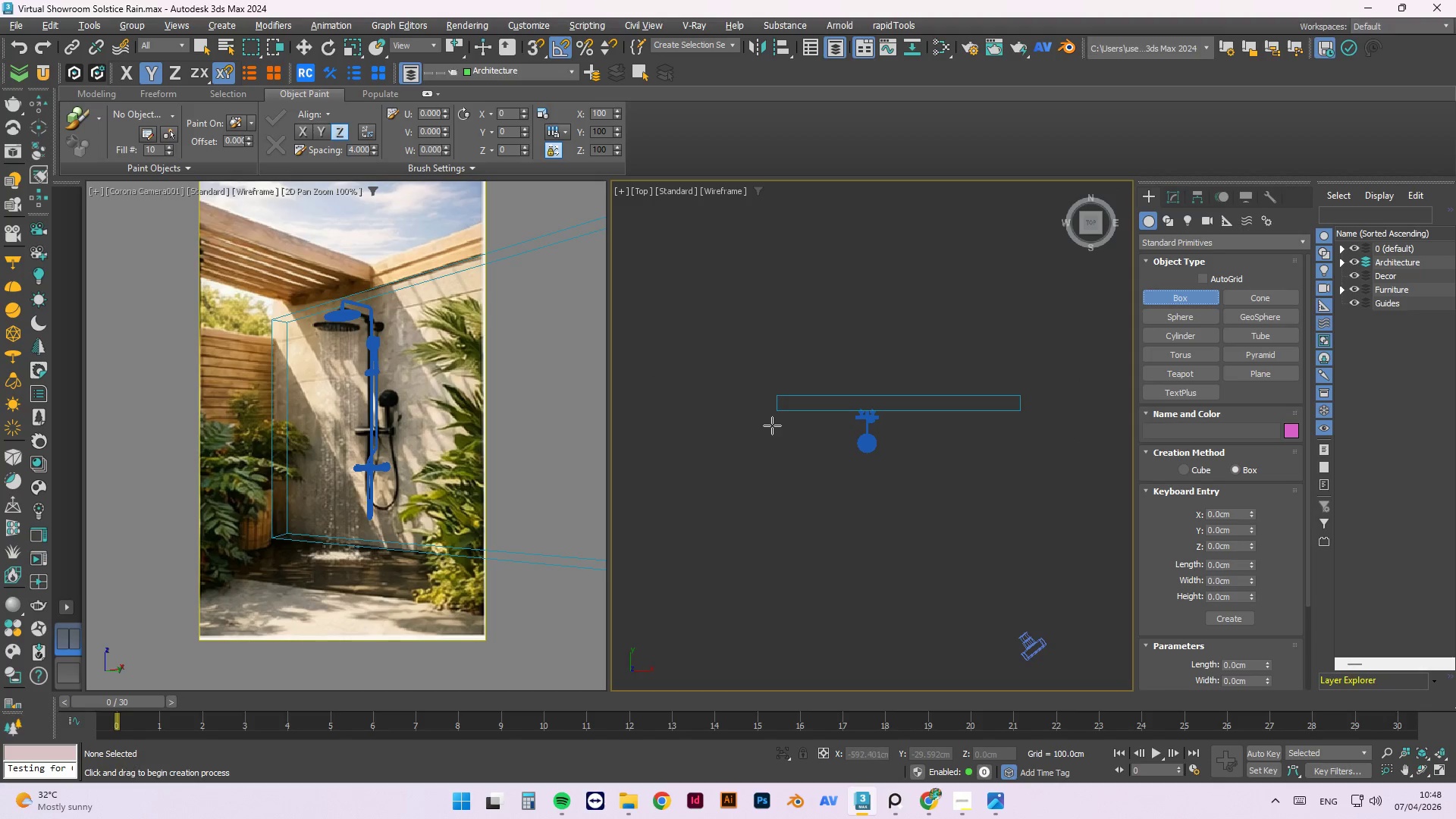 
key(S)
 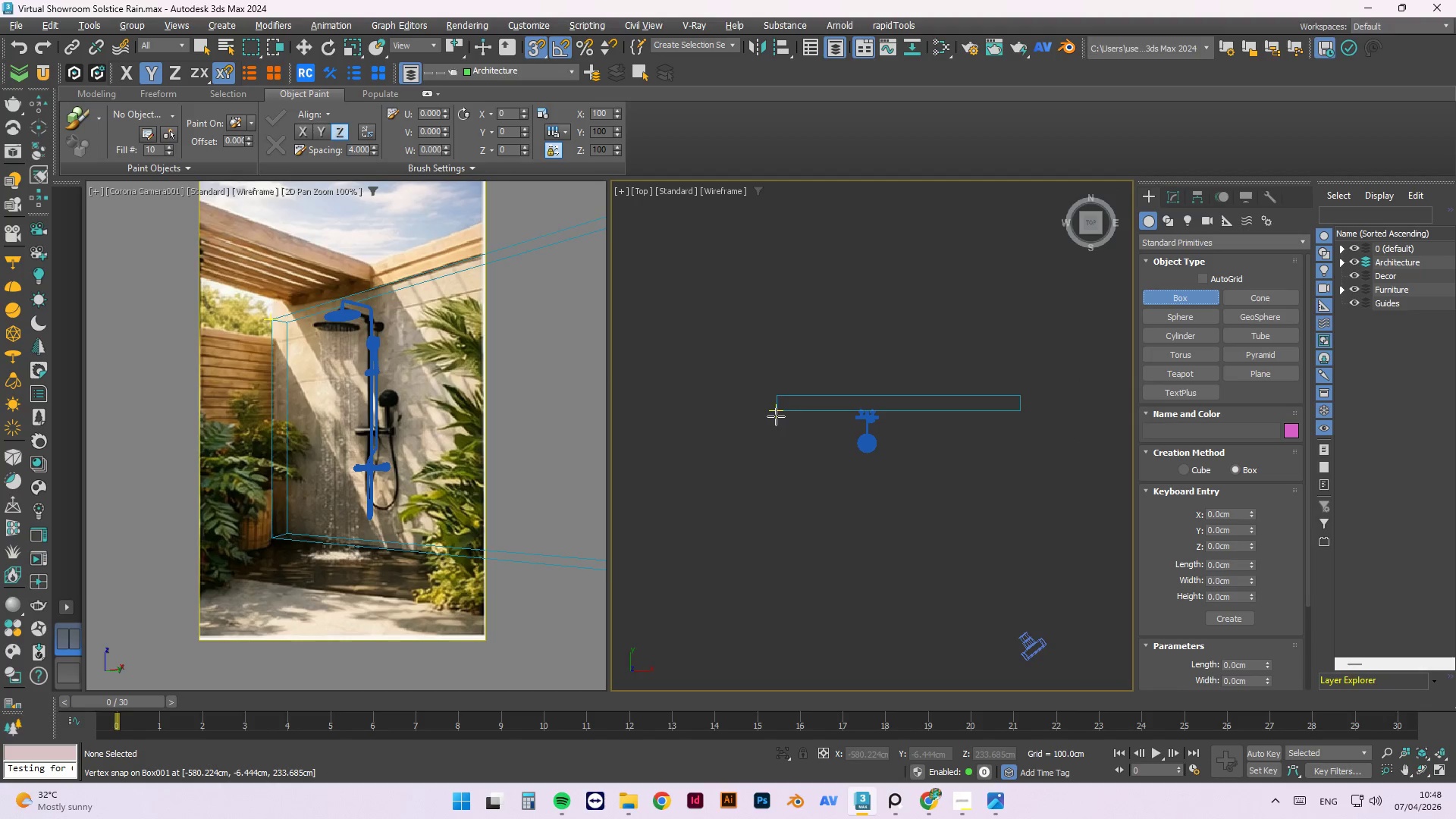 
left_click_drag(start_coordinate=[780, 412], to_coordinate=[788, 636])
 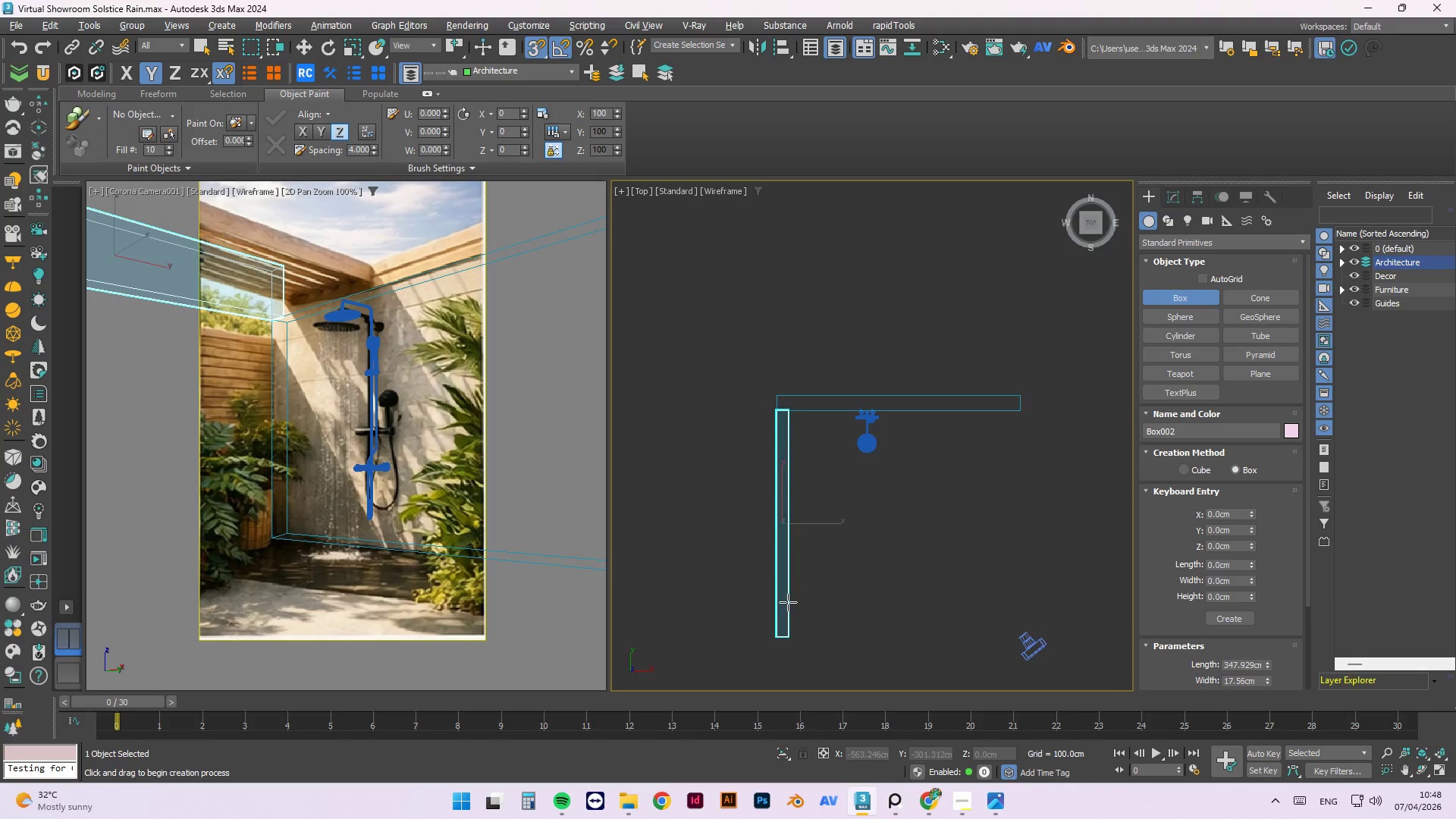 
hold_key(key=AltLeft, duration=0.7)
 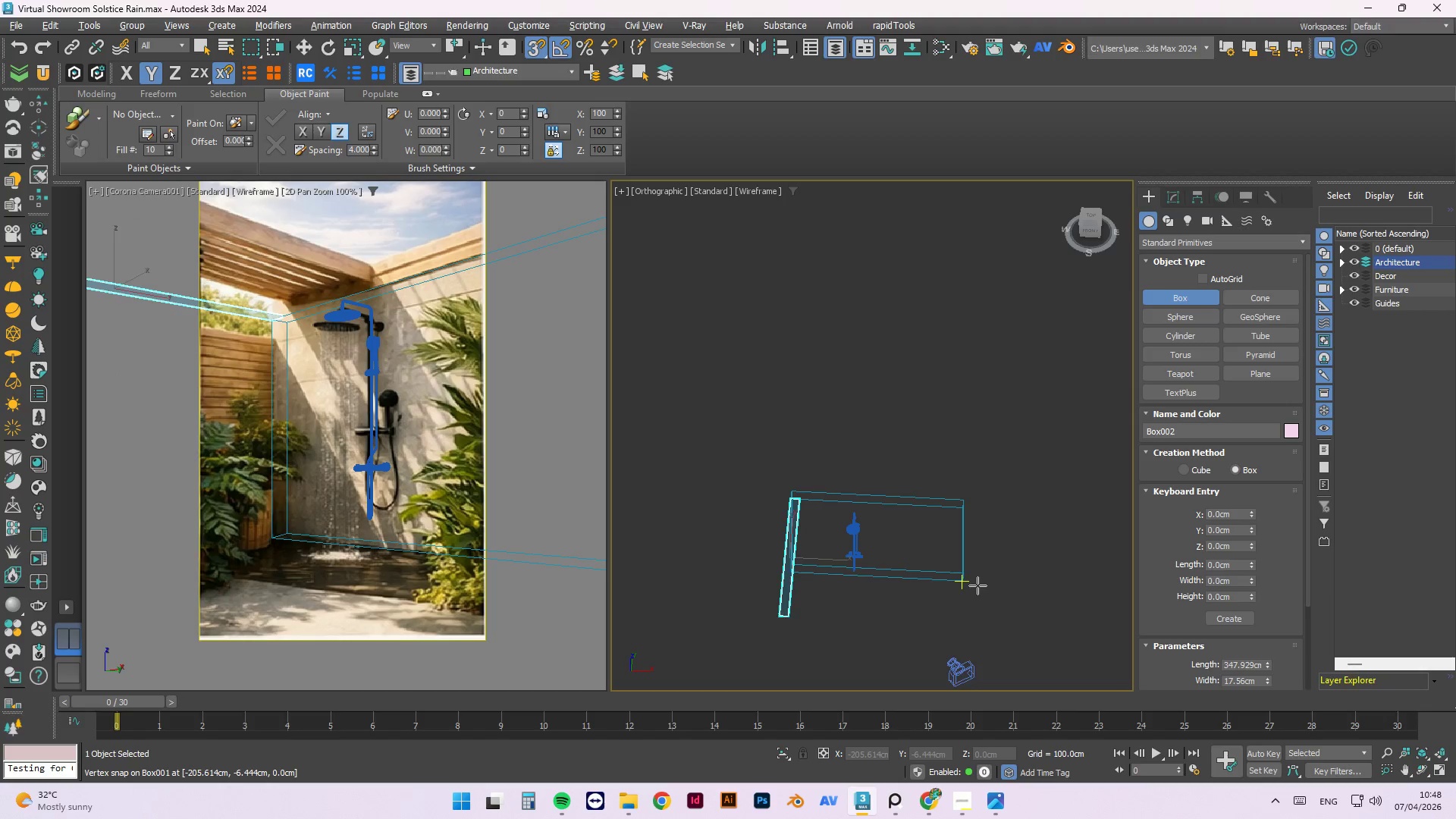 
scroll: coordinate [805, 619], scroll_direction: down, amount: 1.0
 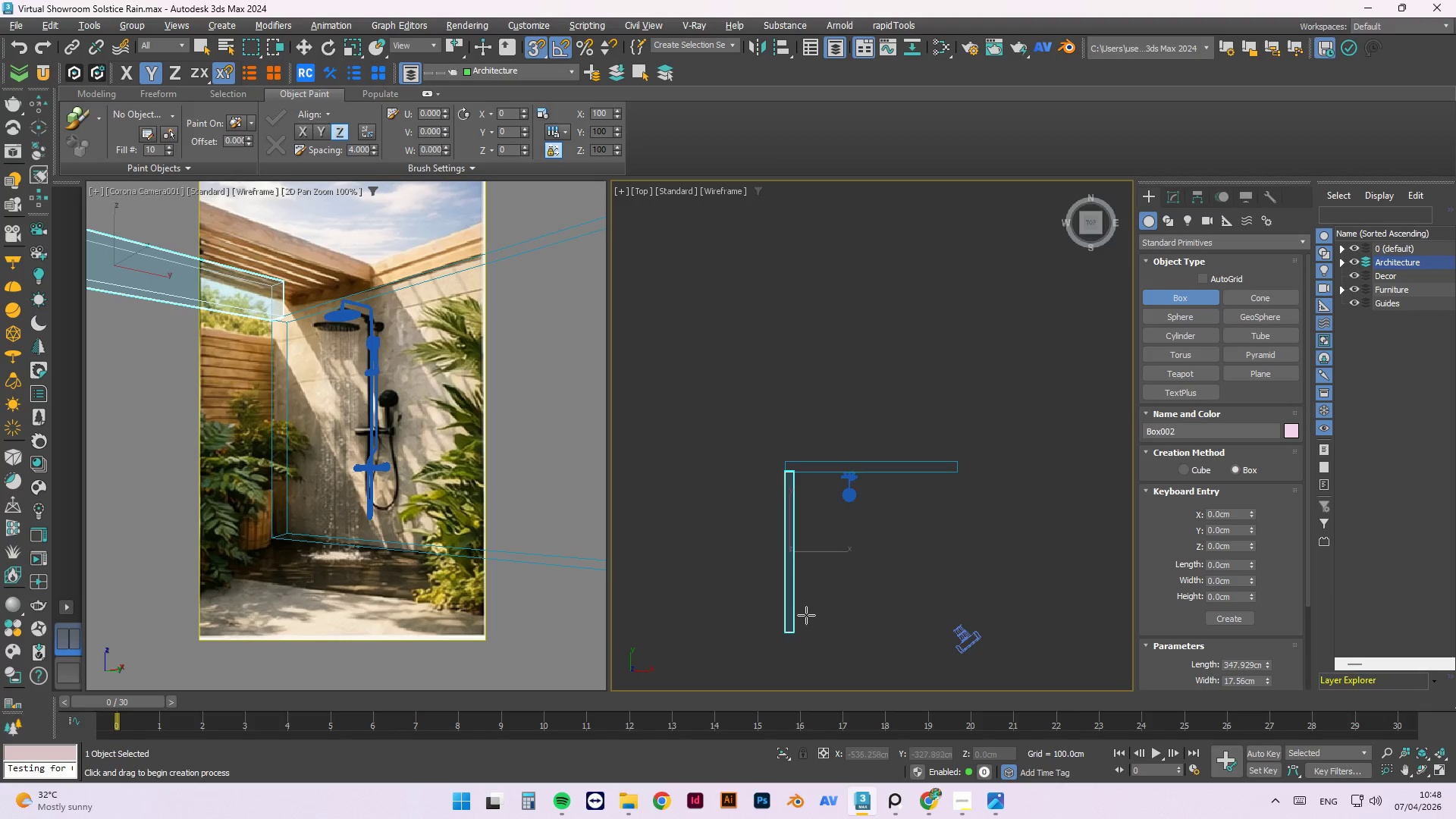 
left_click([969, 583])
 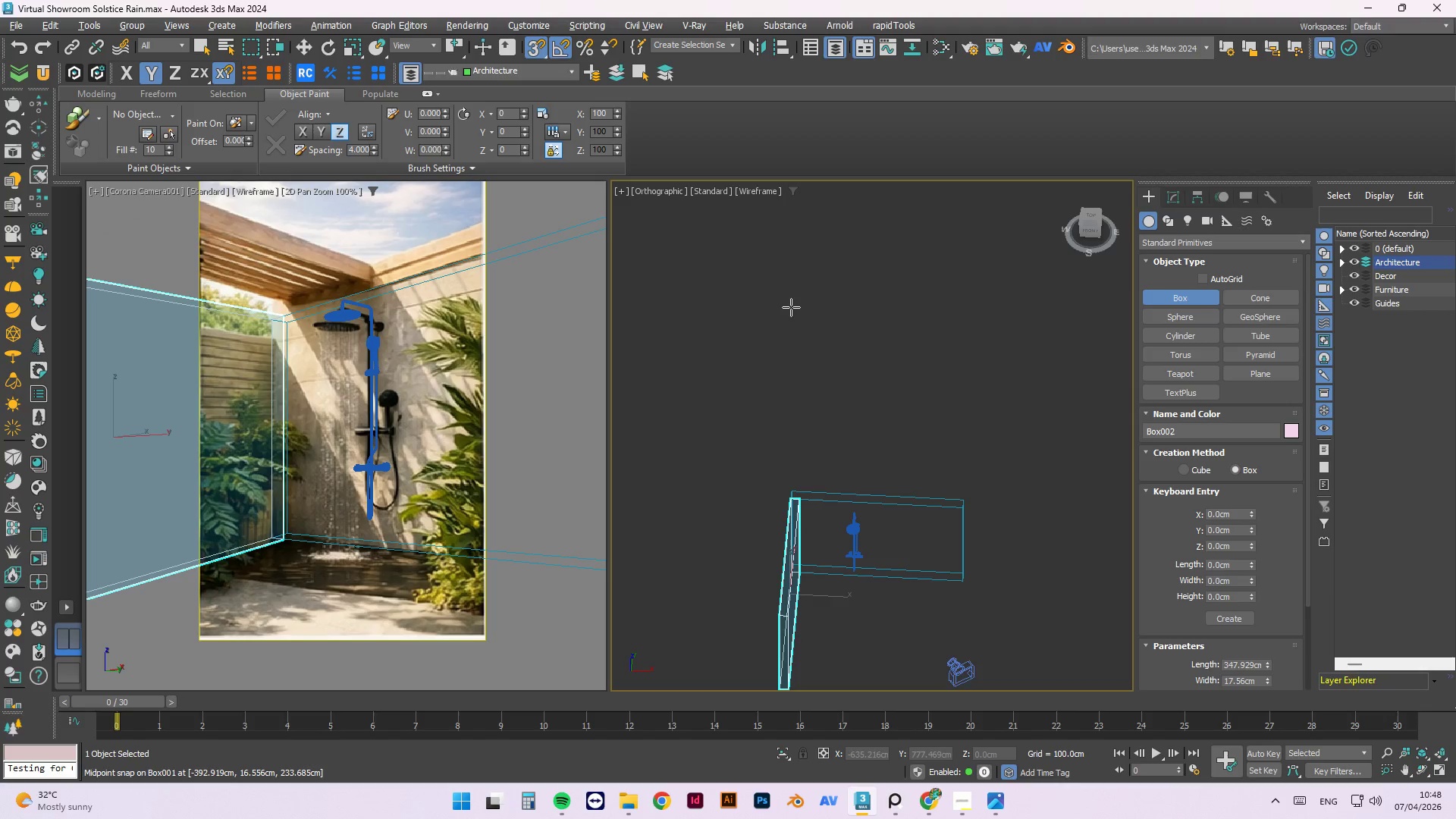 
left_click([791, 306])
 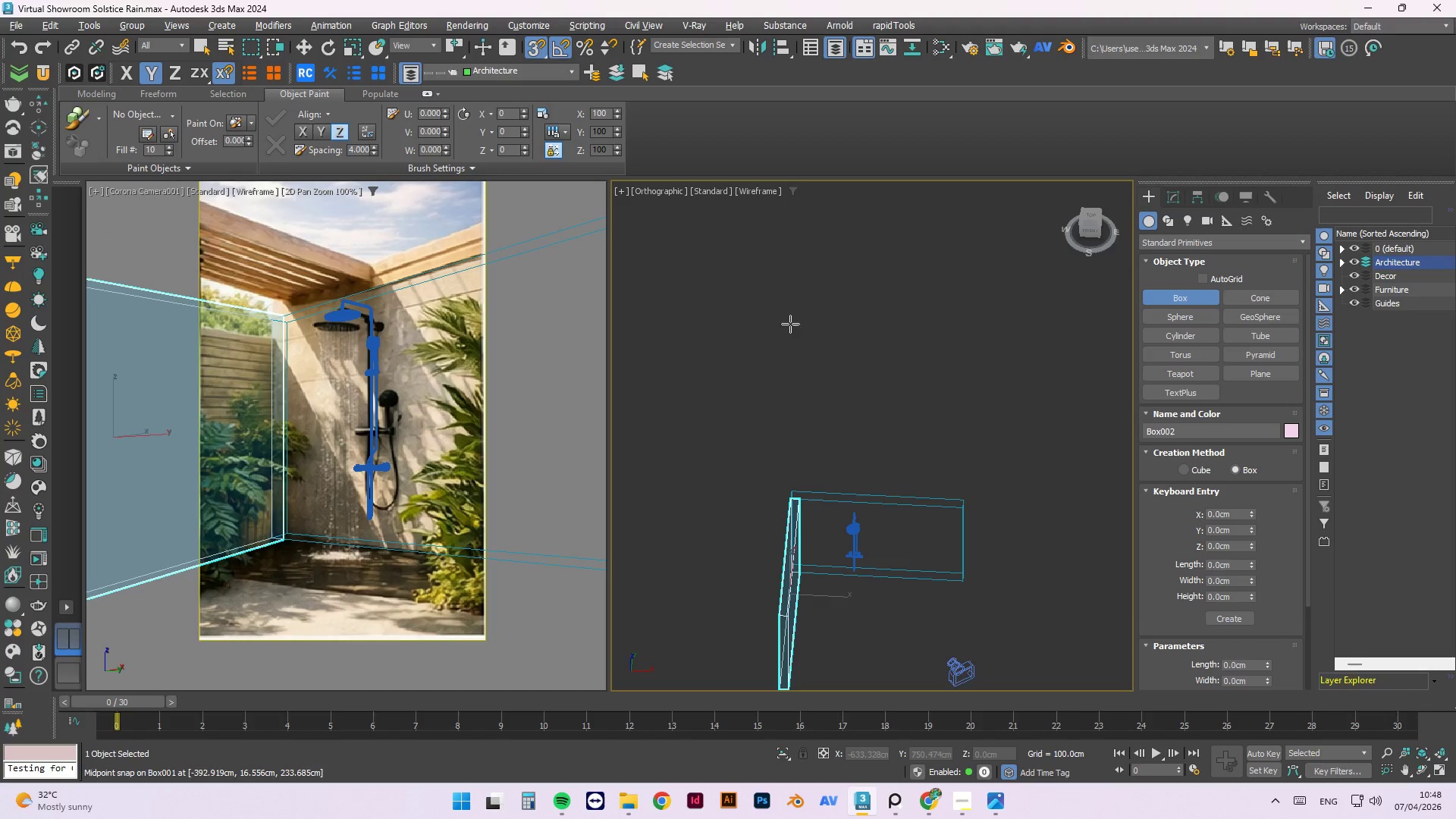 
key(Escape)
 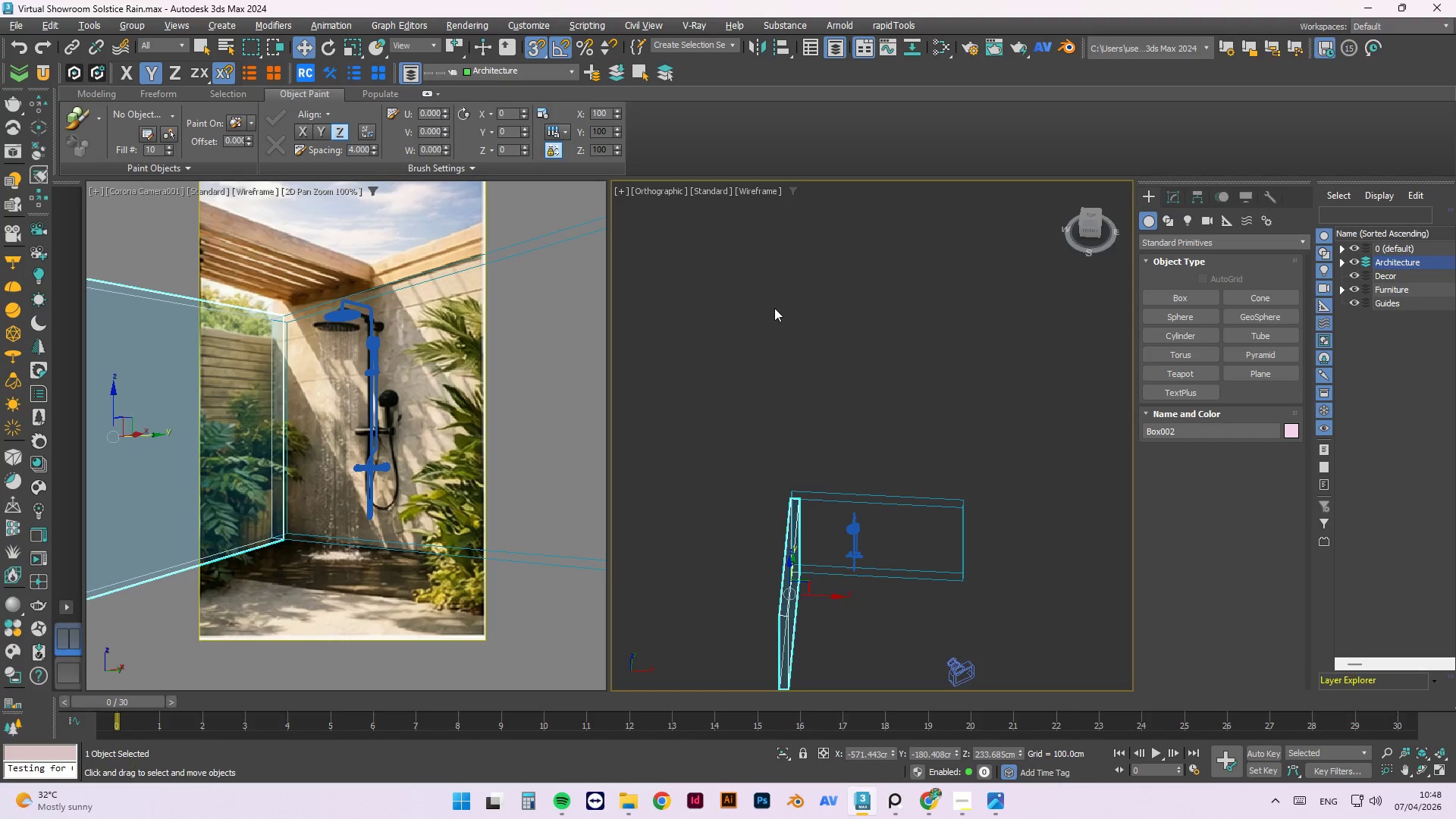 
key(Escape)
 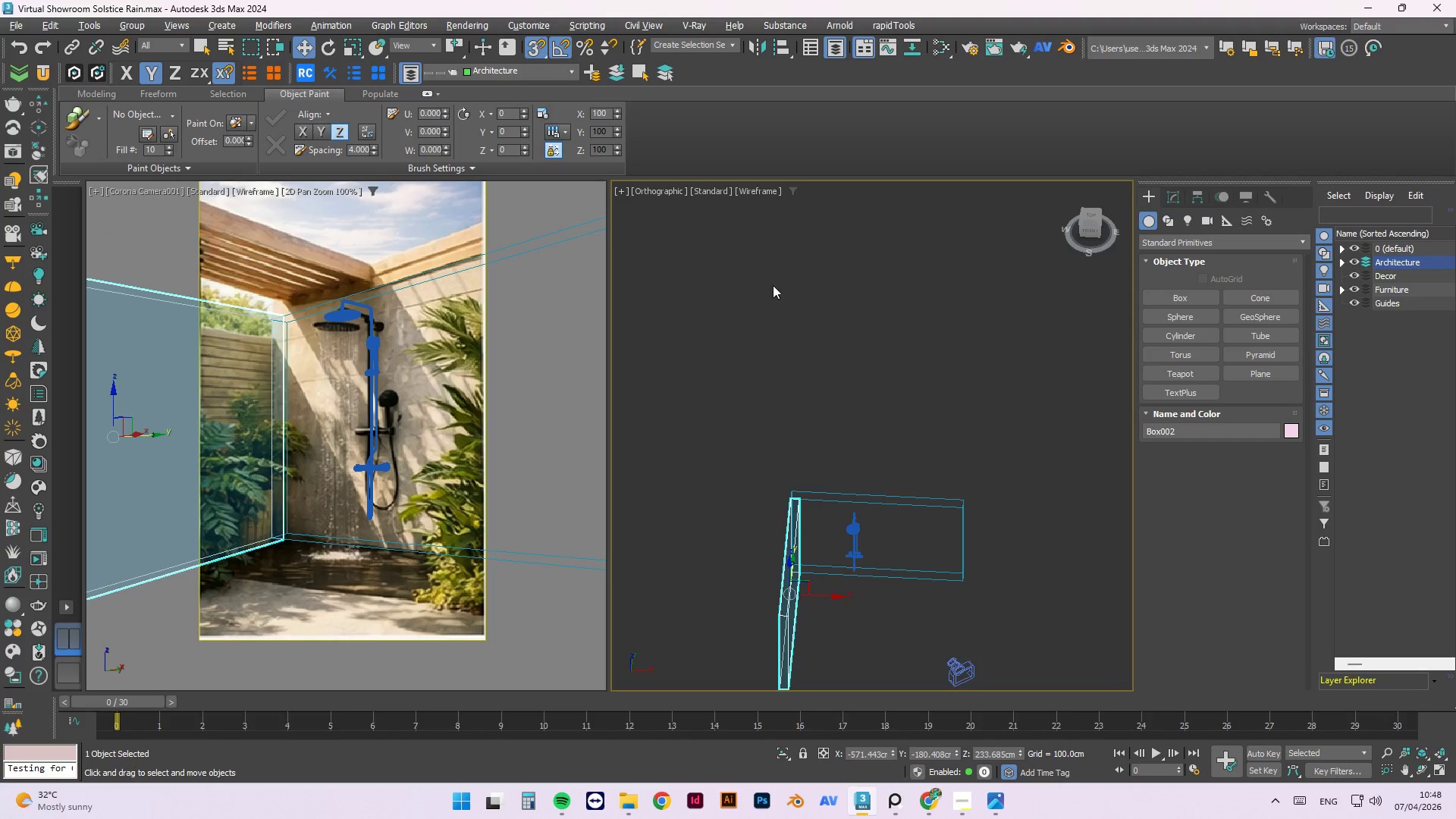 
hold_key(key=AltLeft, duration=0.41)
 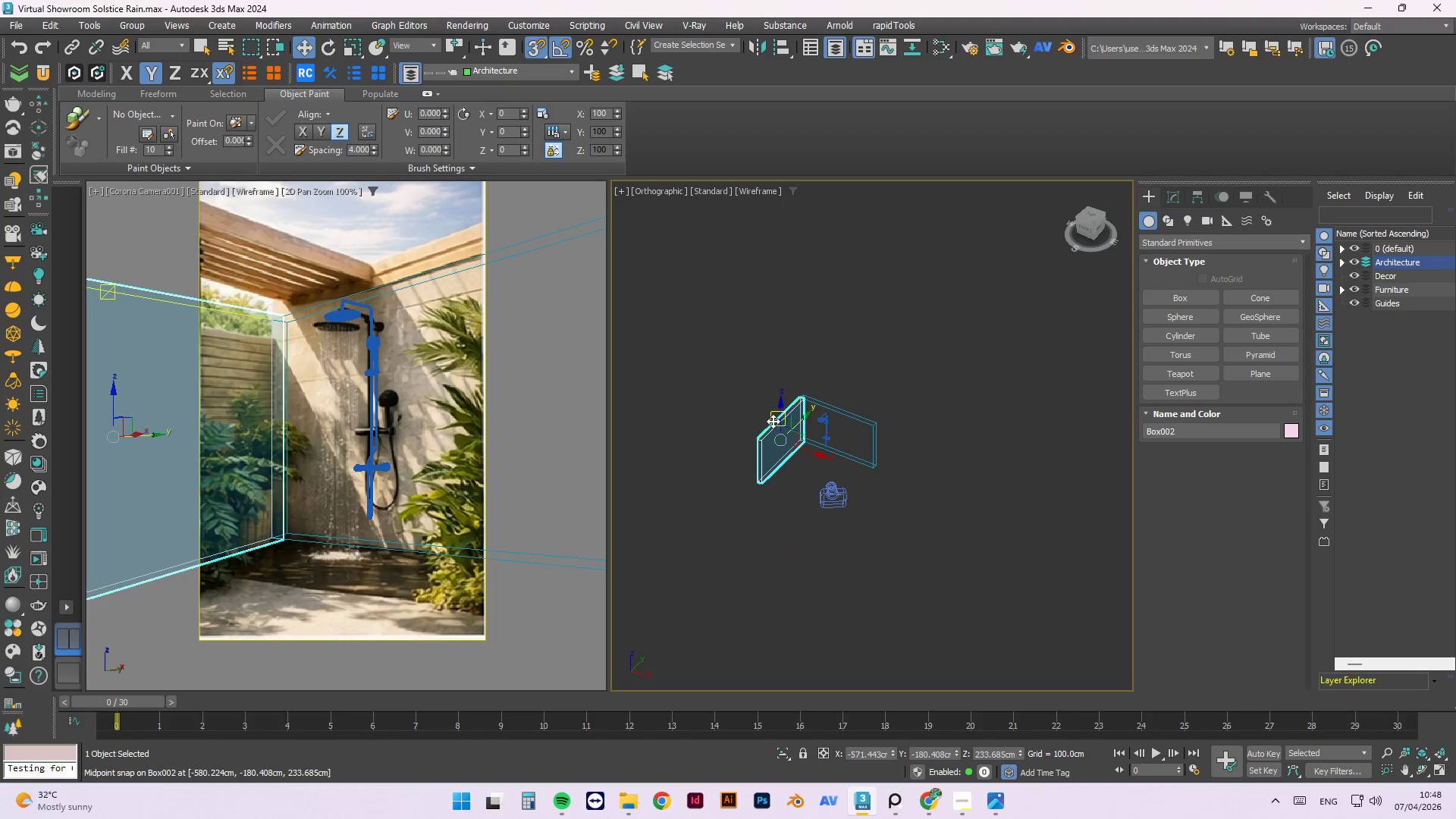 
scroll: coordinate [772, 287], scroll_direction: down, amount: 2.0
 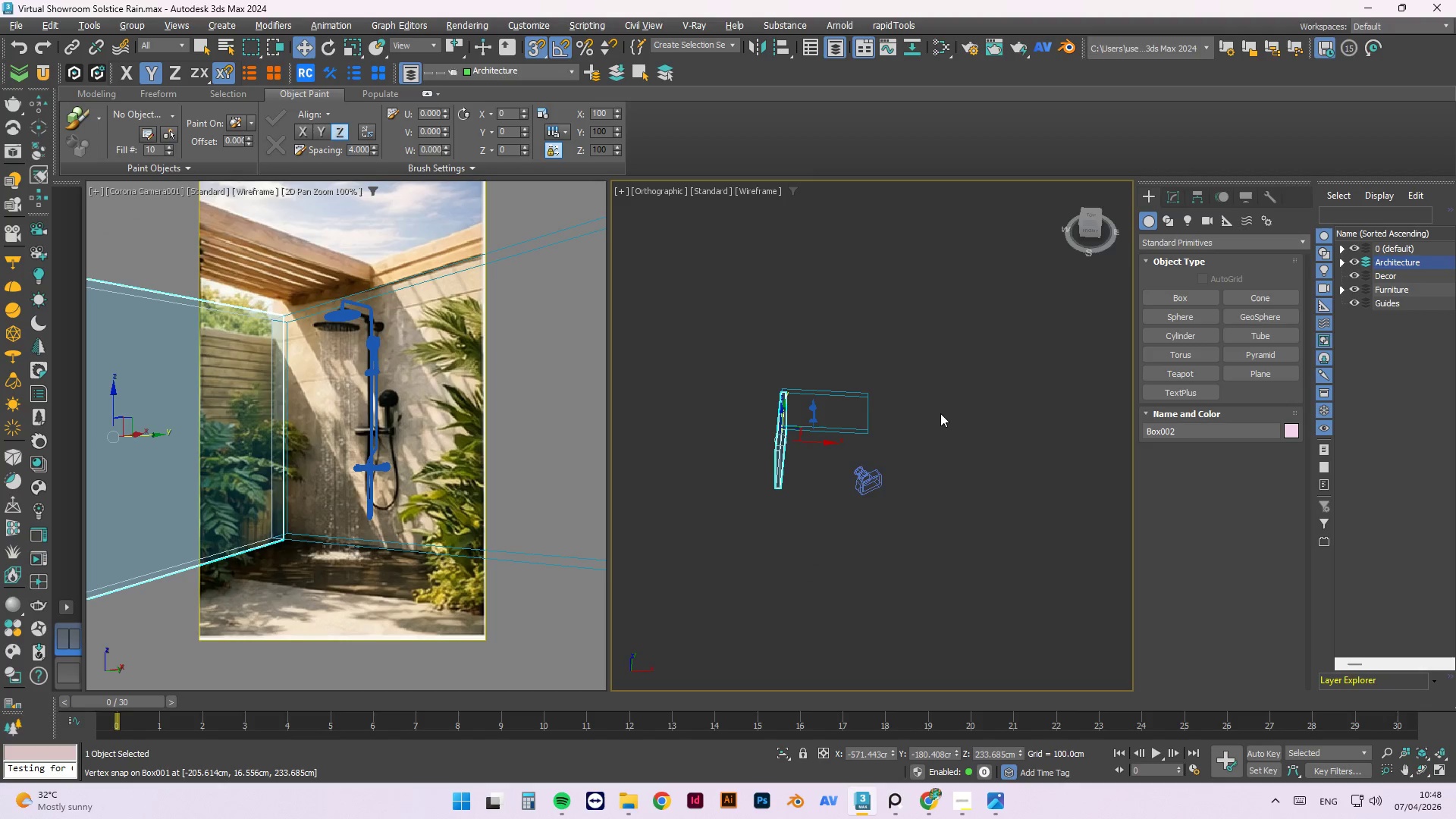 
left_click([774, 294])
 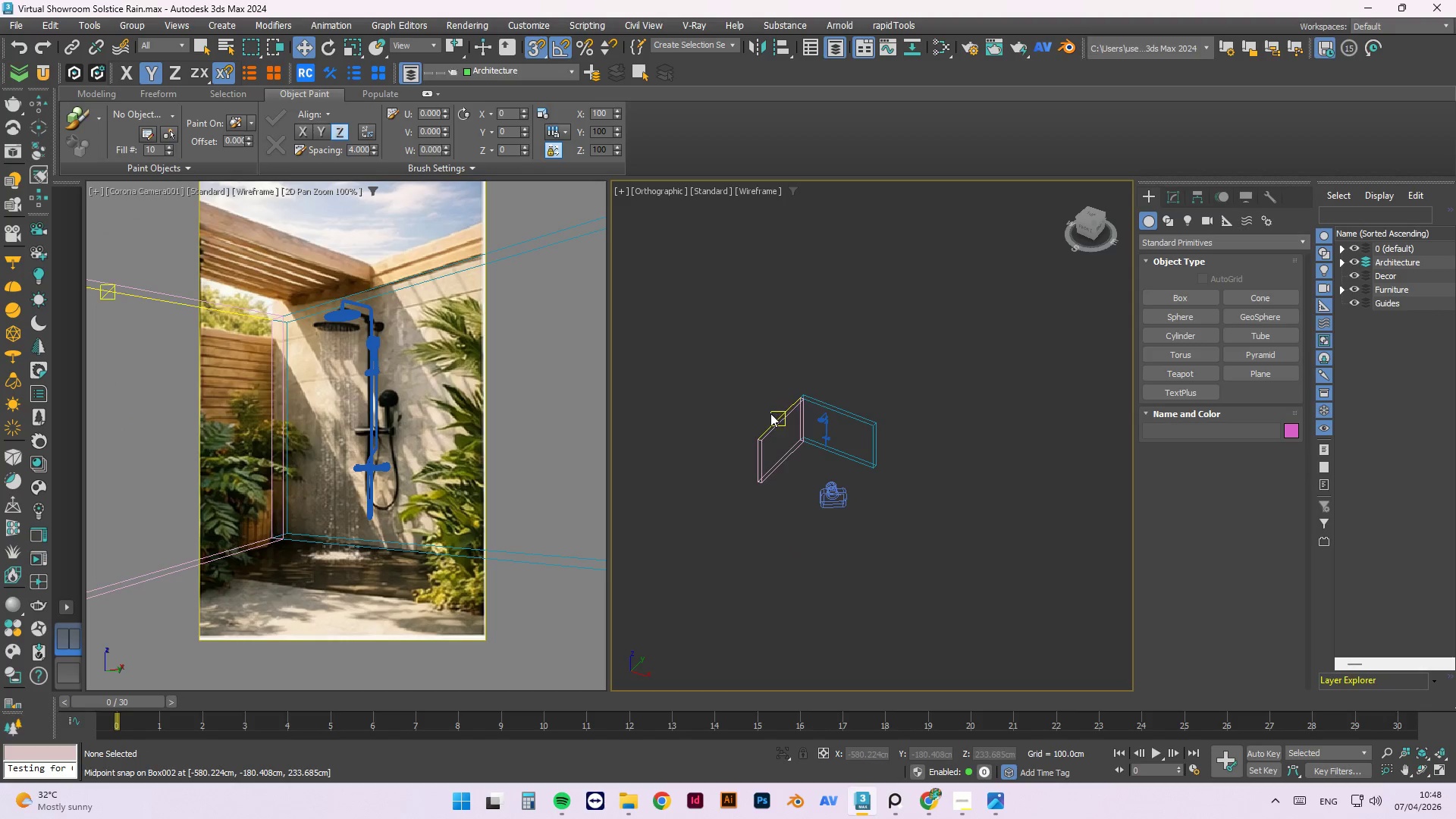 
left_click([770, 425])
 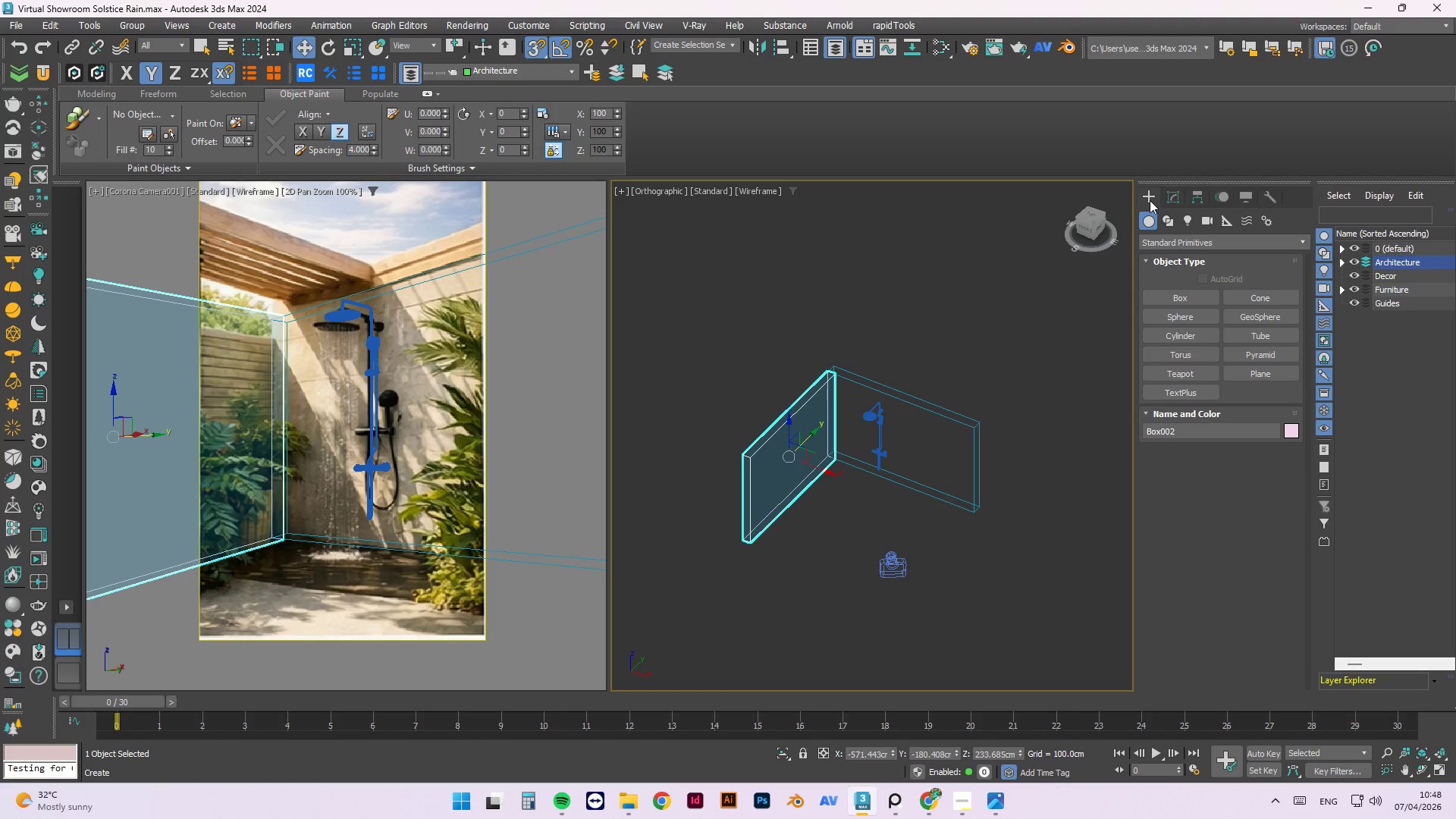 
scroll: coordinate [773, 423], scroll_direction: up, amount: 2.0
 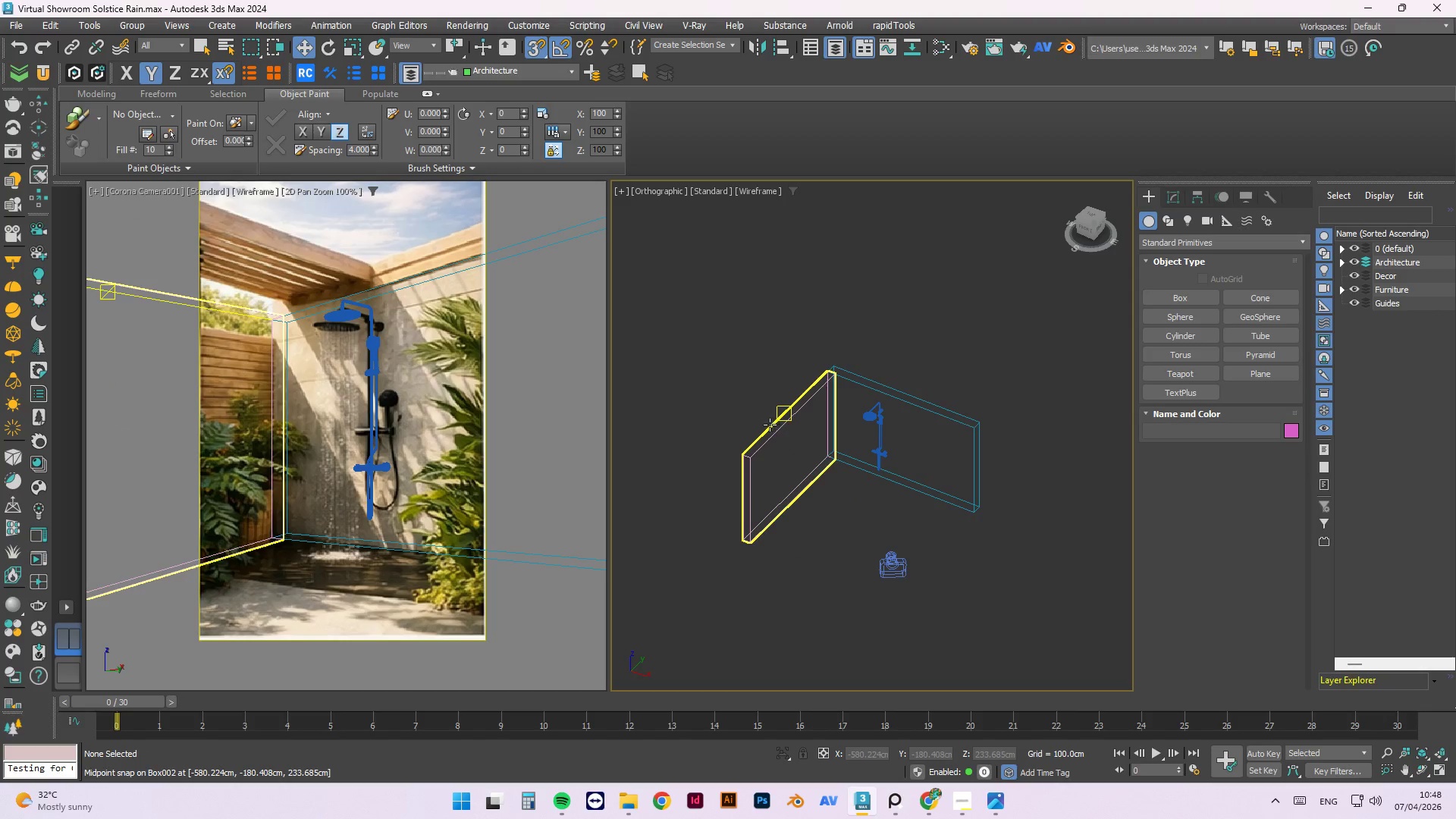 
left_click([1172, 192])
 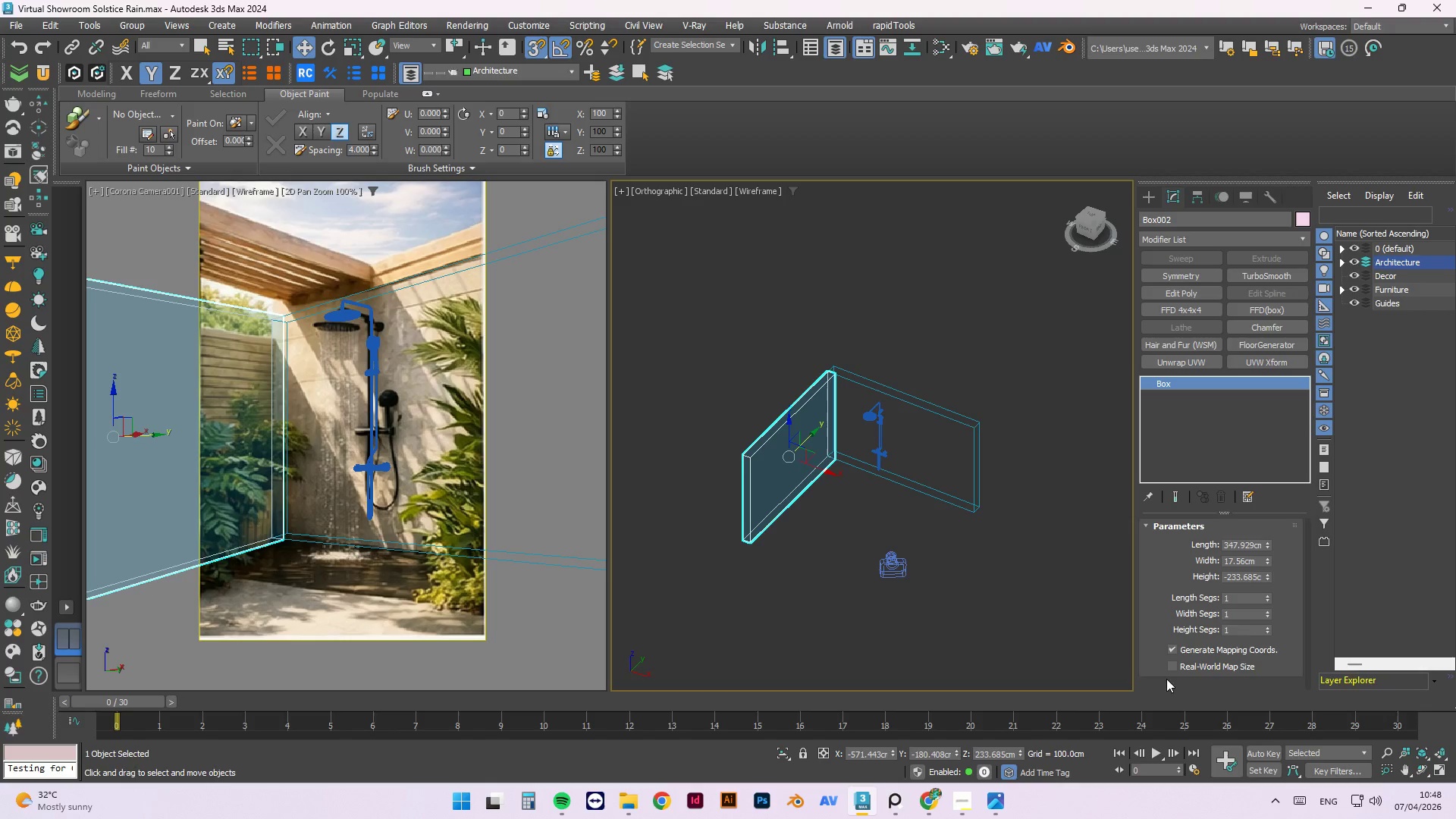 
left_click([1188, 671])
 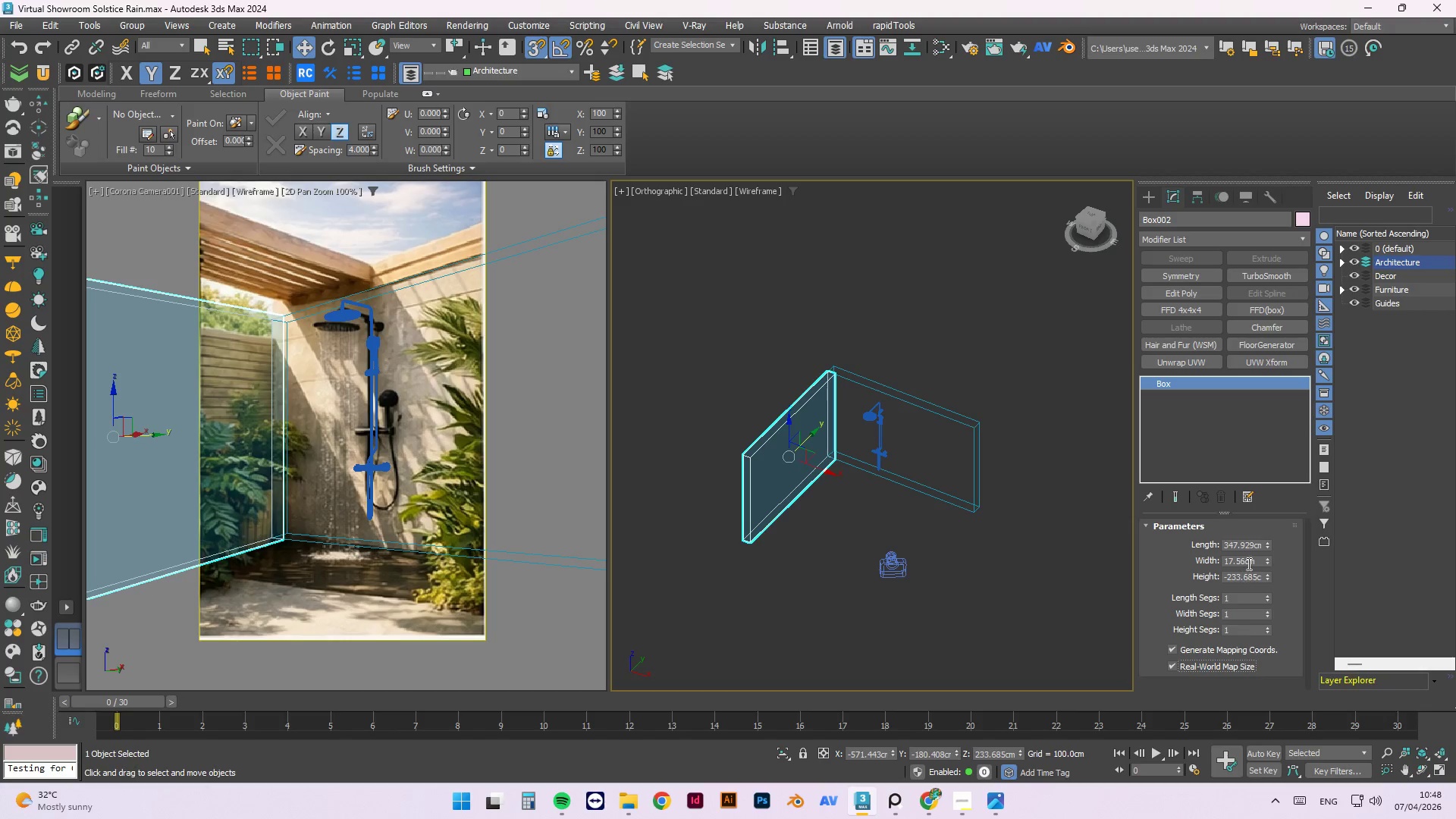 
left_click_drag(start_coordinate=[1259, 560], to_coordinate=[1116, 565])
 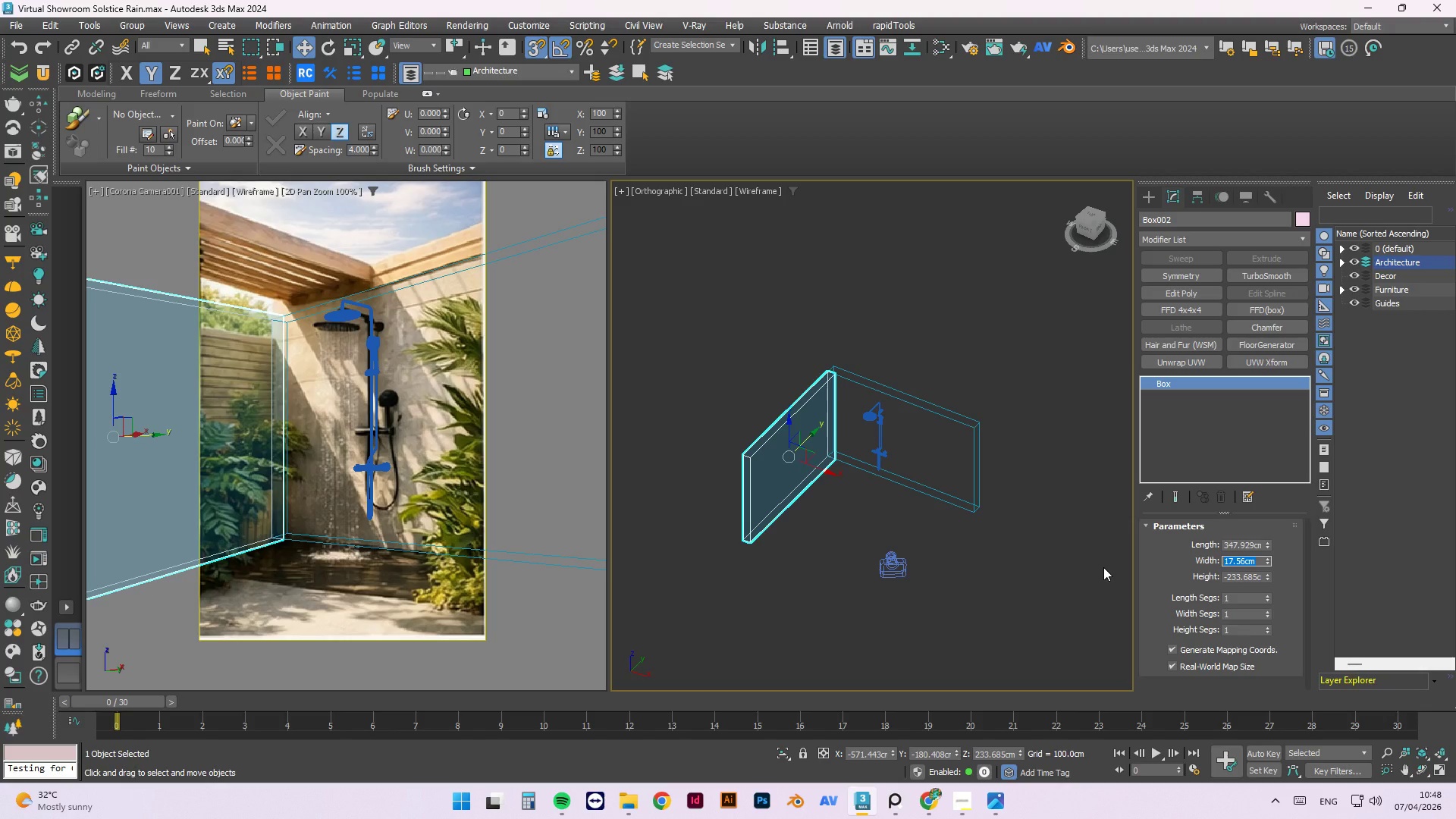 
key(Numpad1)
 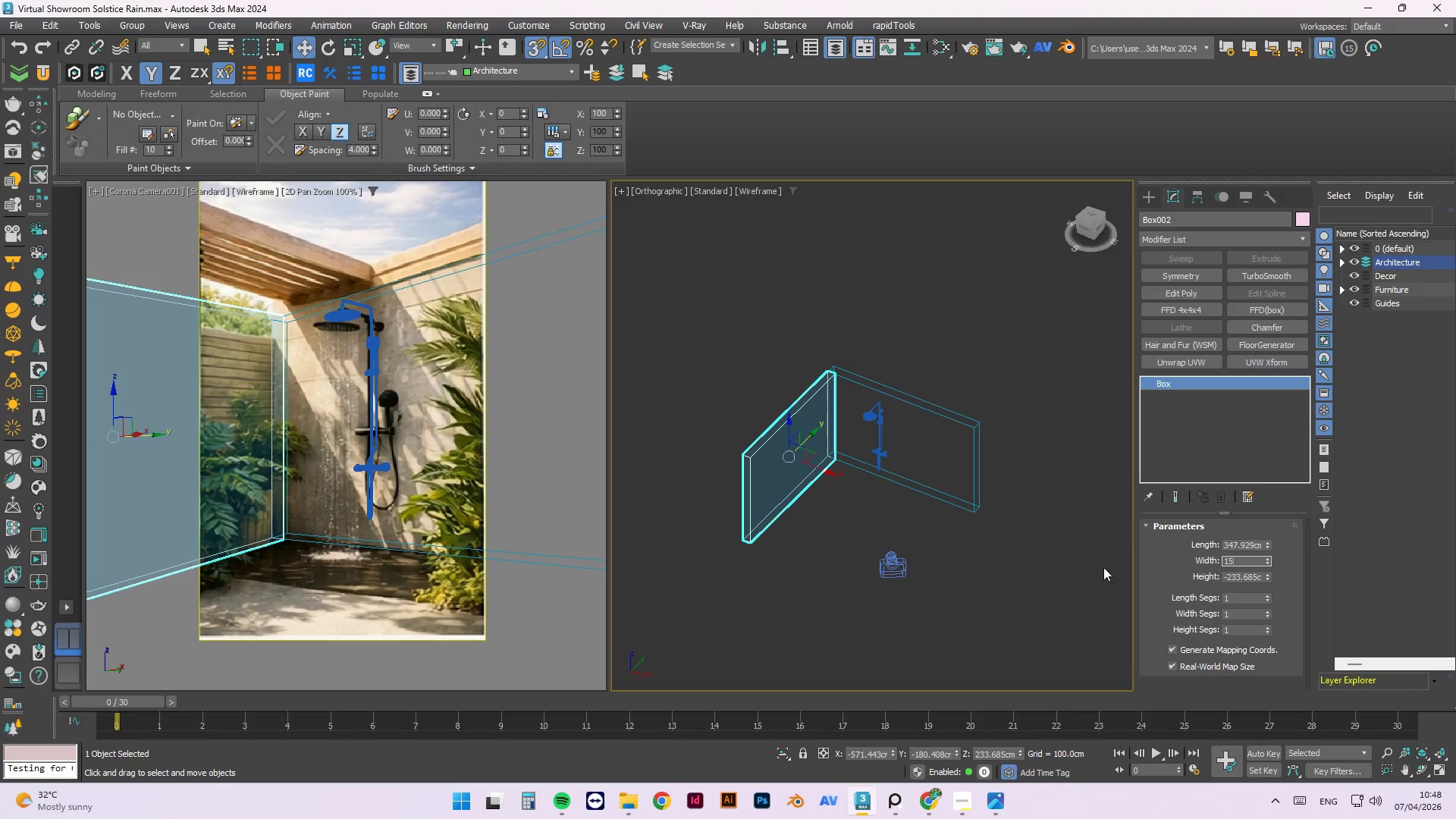 
key(Numpad5)
 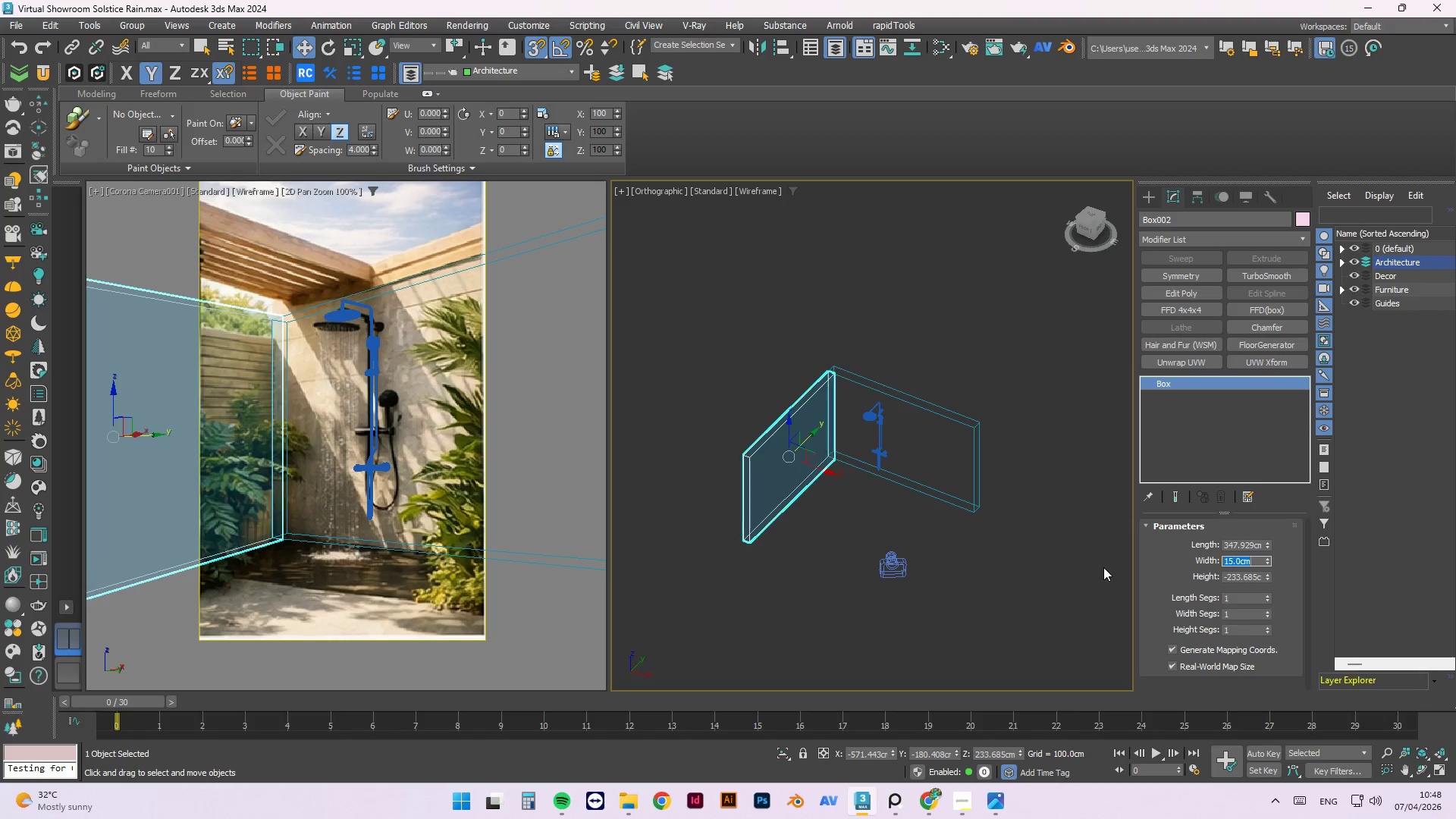 
key(NumpadEnter)
 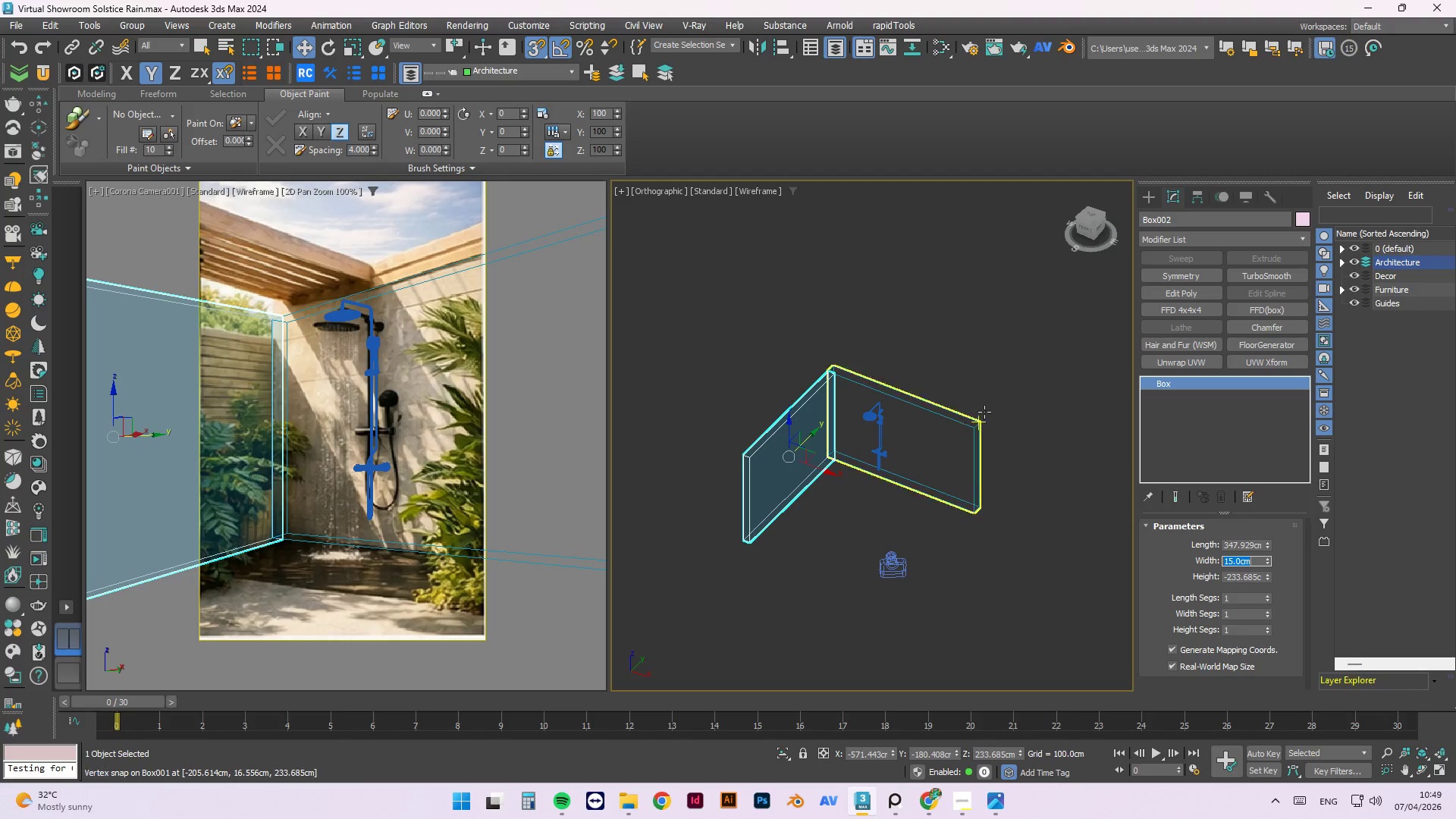 
wait(8.78)
 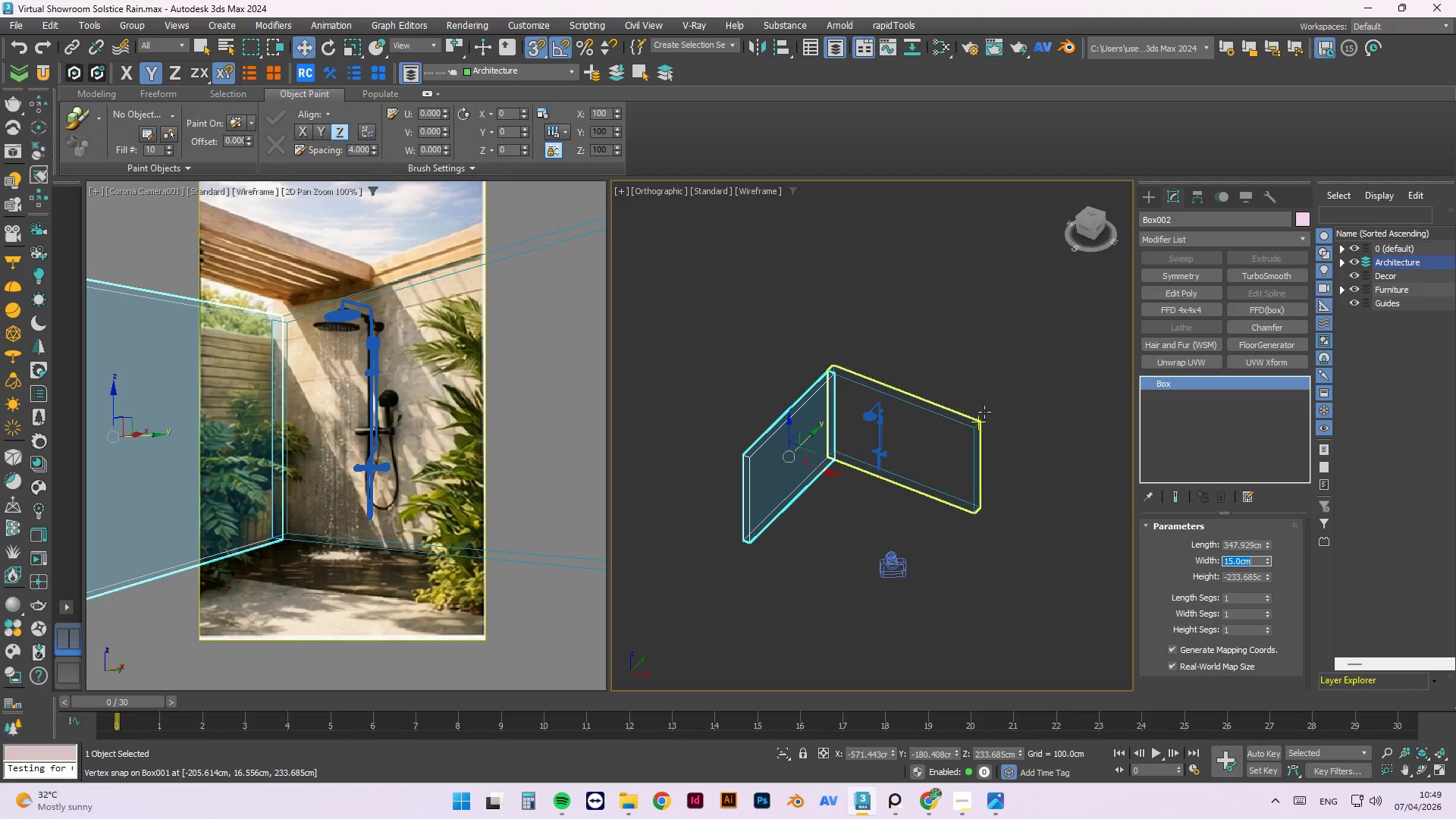 
left_click([986, 390])
 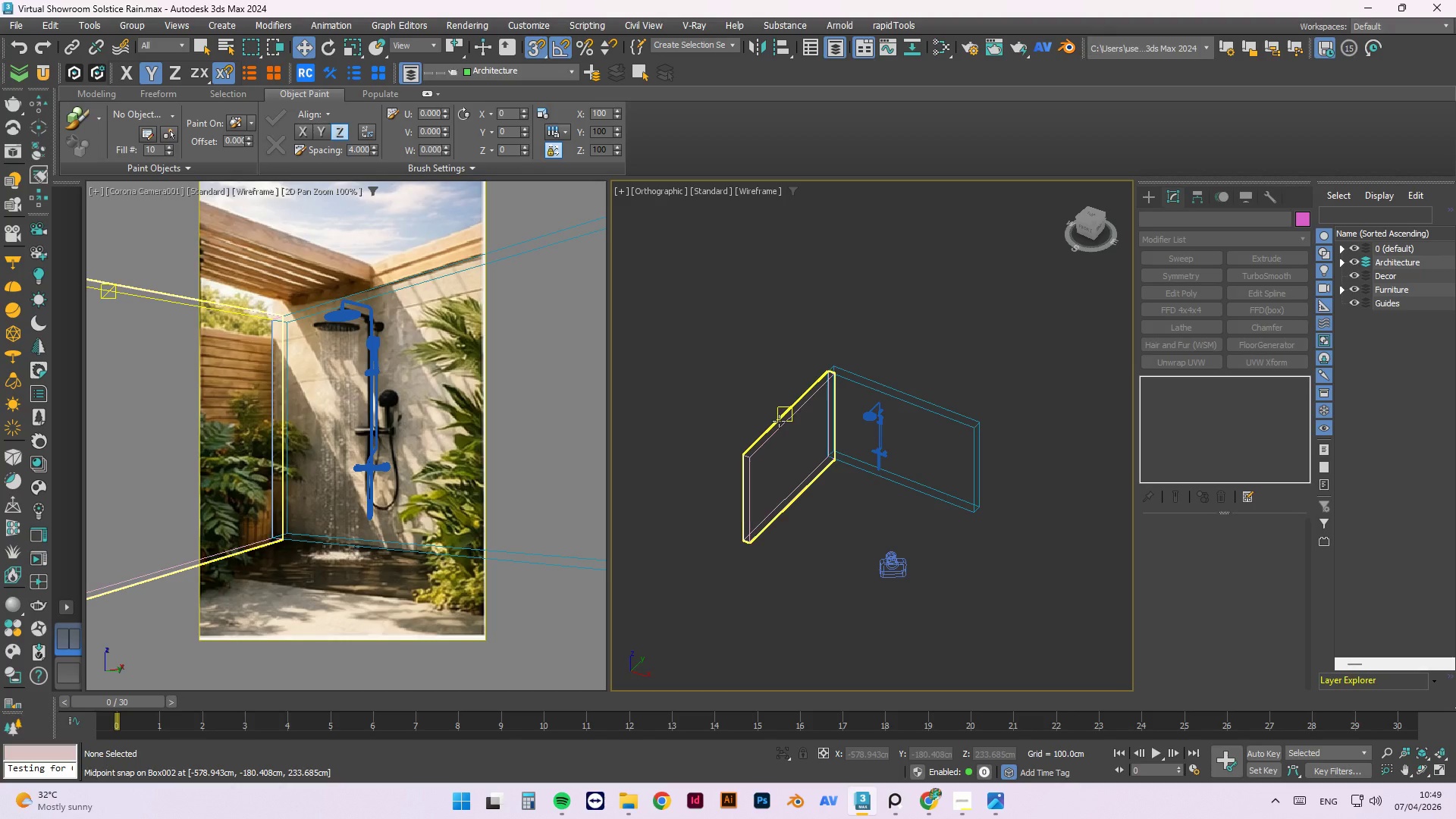 
wait(7.11)
 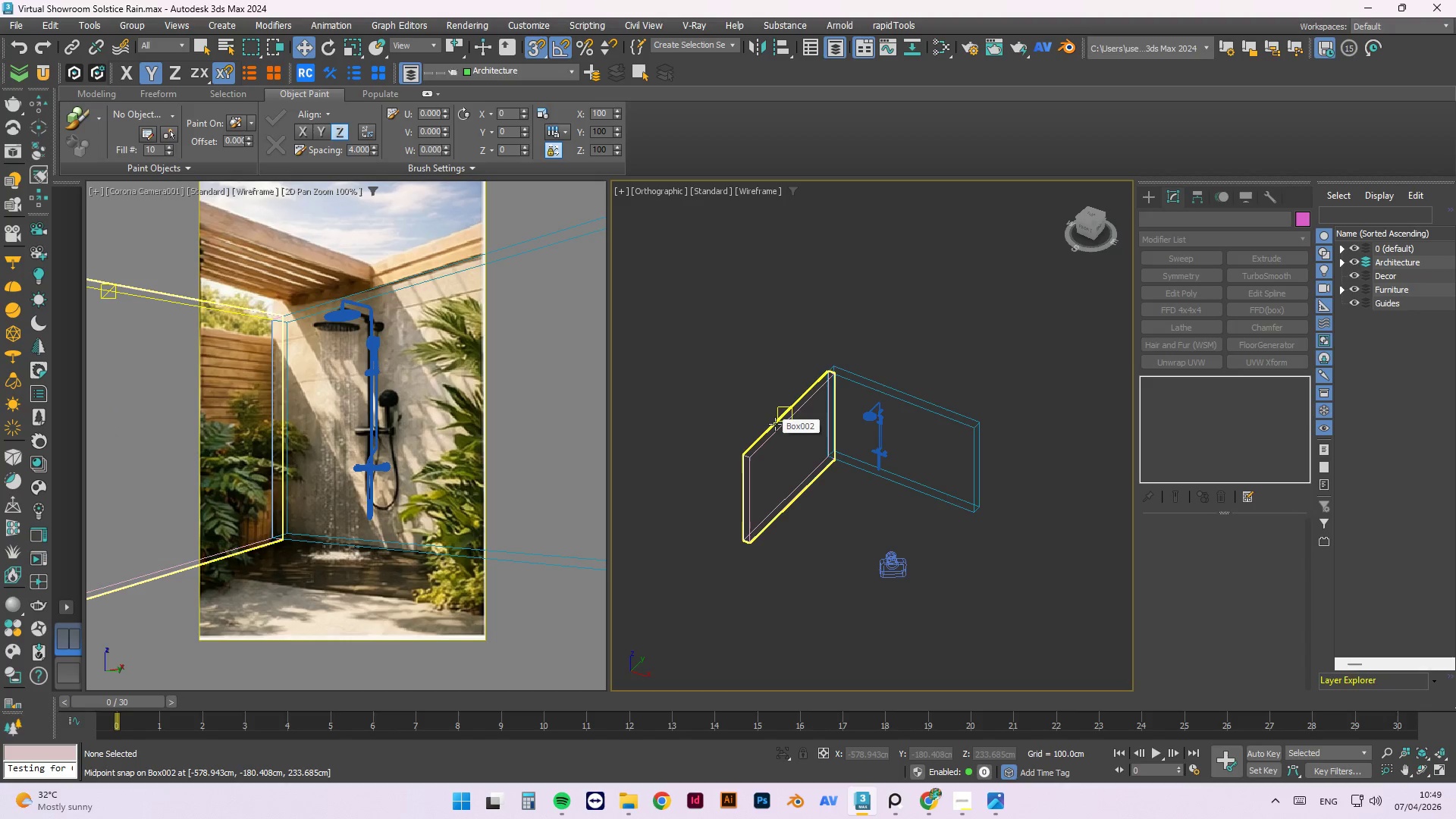 
left_click([799, 413])
 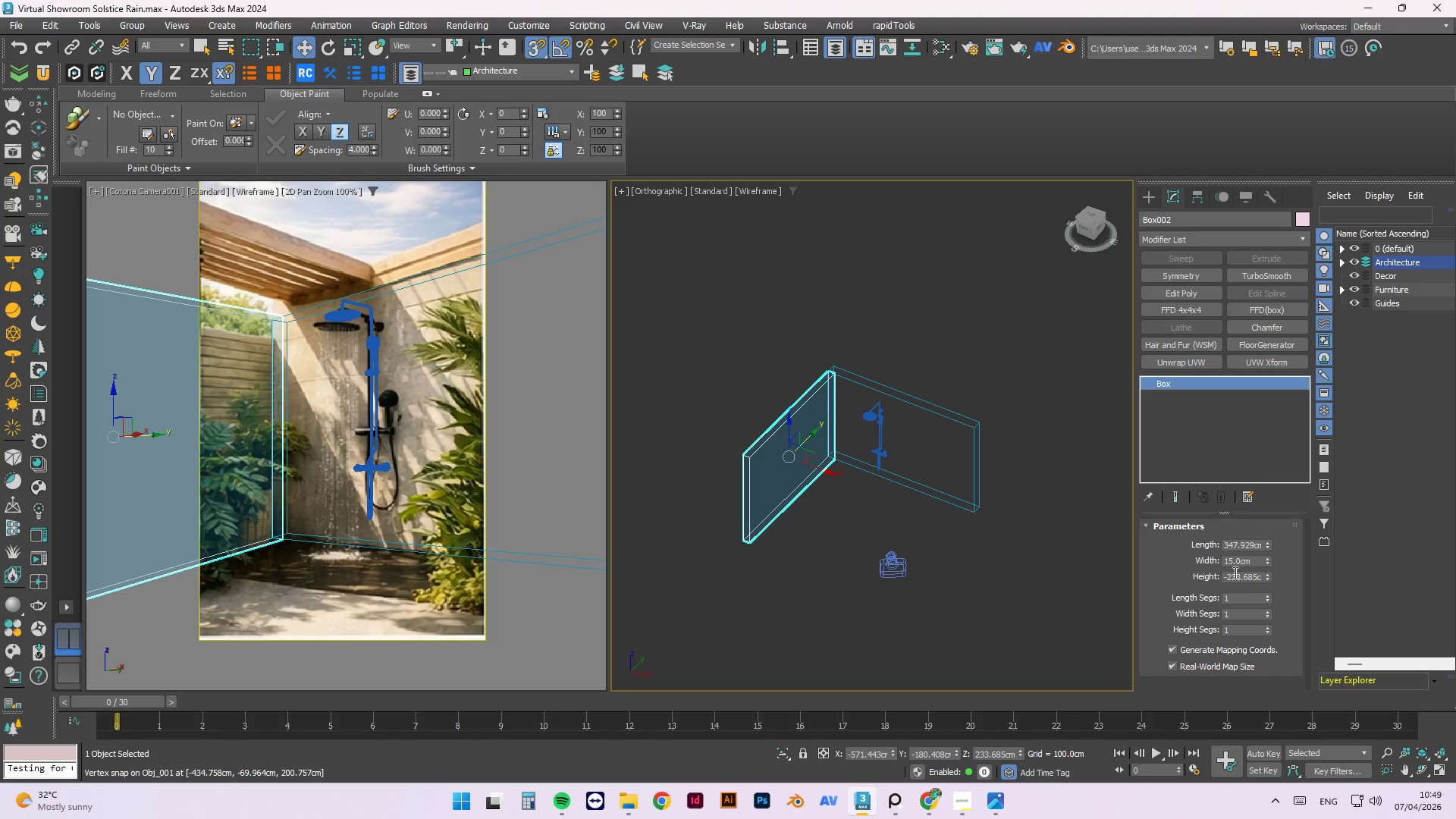 
double_click([1235, 560])
 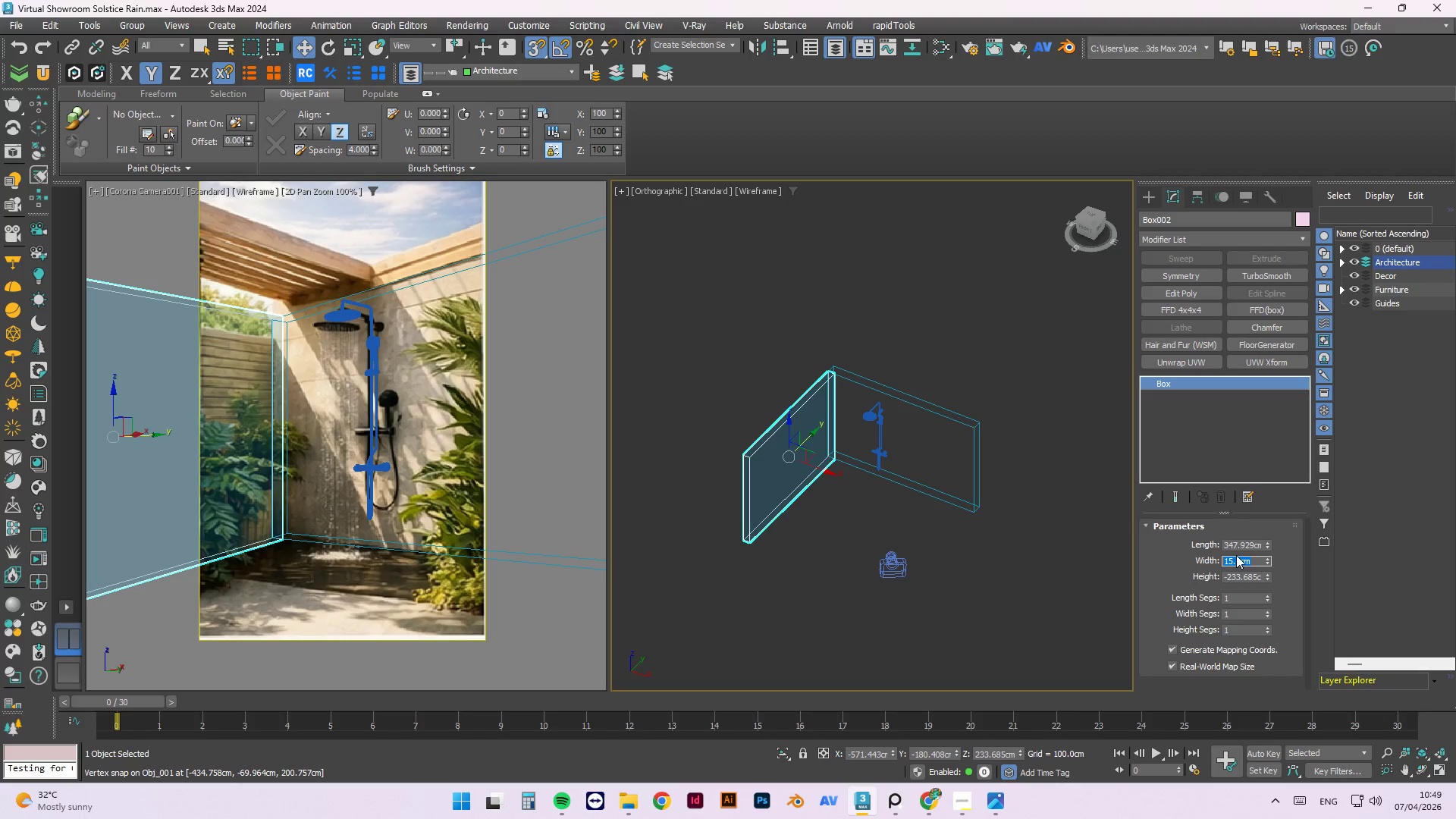 
key(Numpad2)
 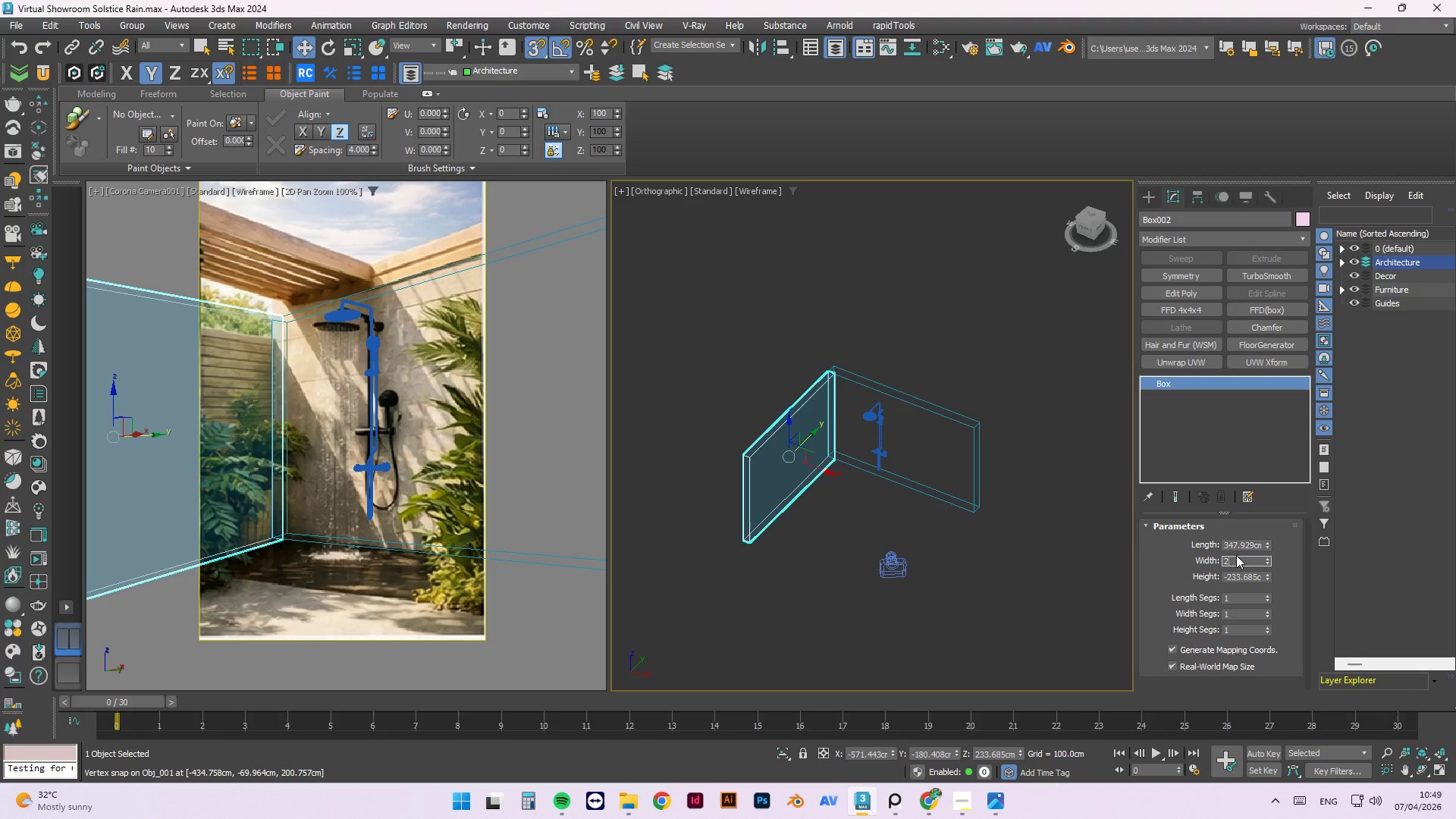 
key(Numpad3)
 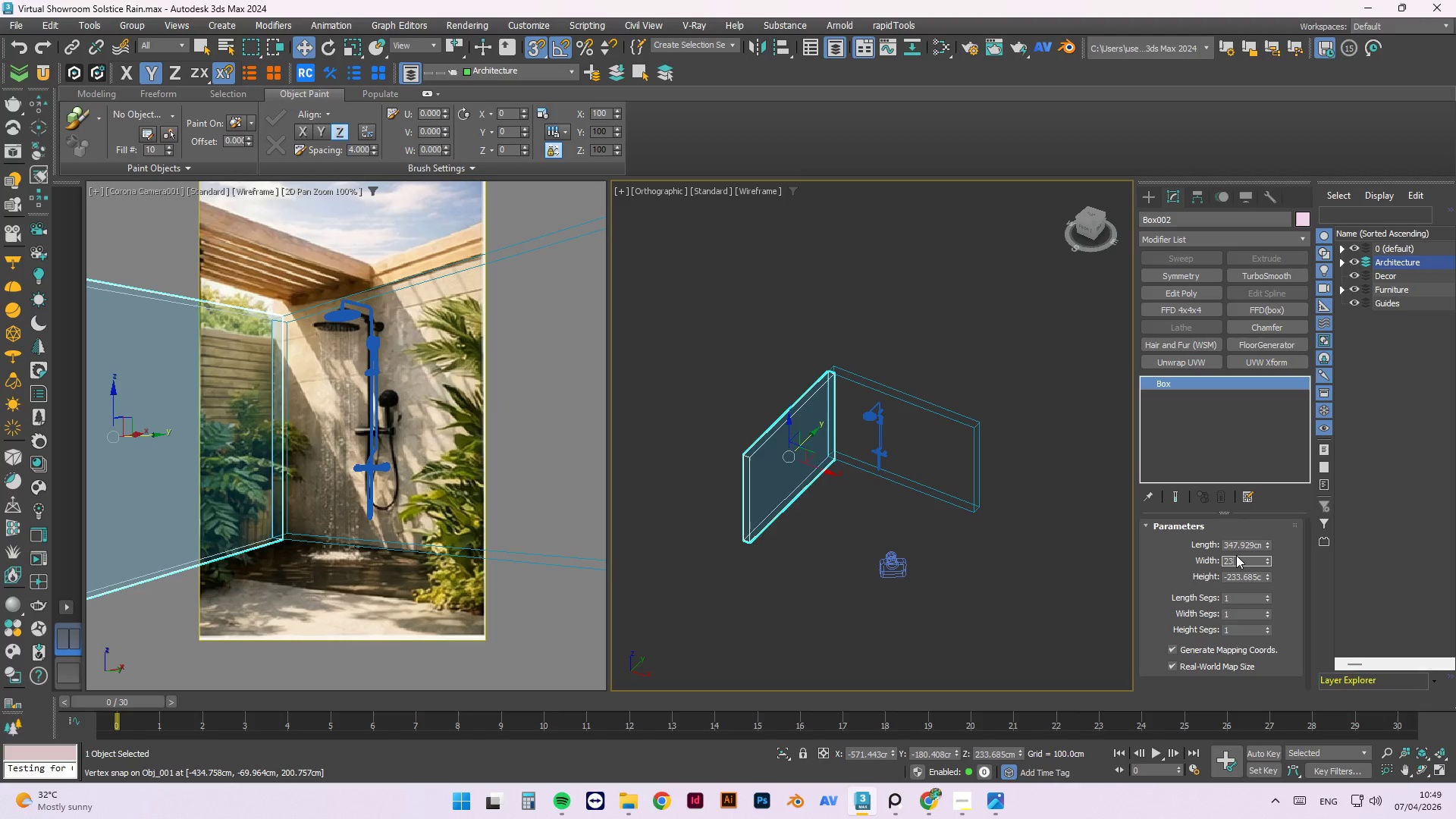 
key(NumpadEnter)
 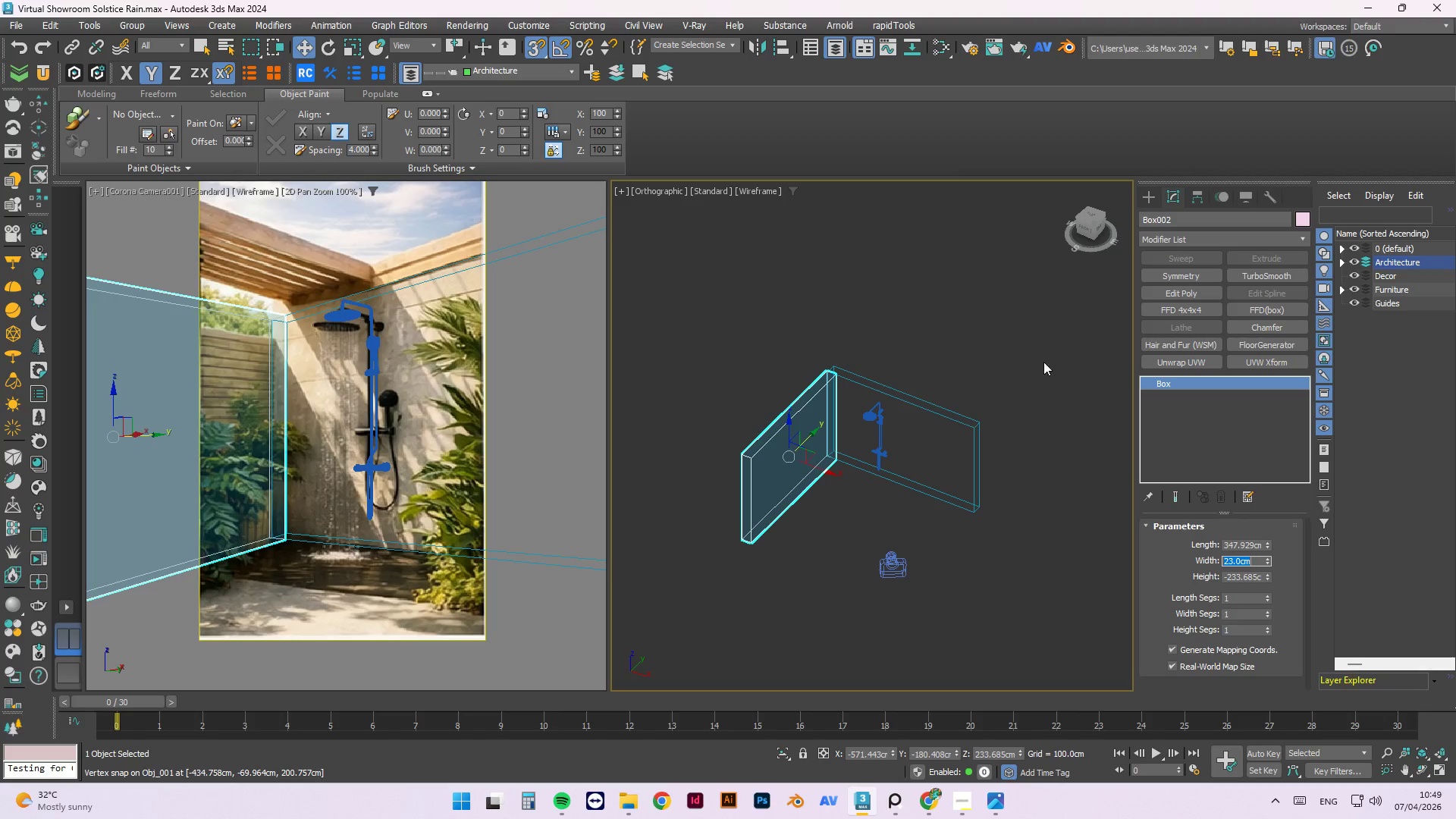 
left_click([996, 321])
 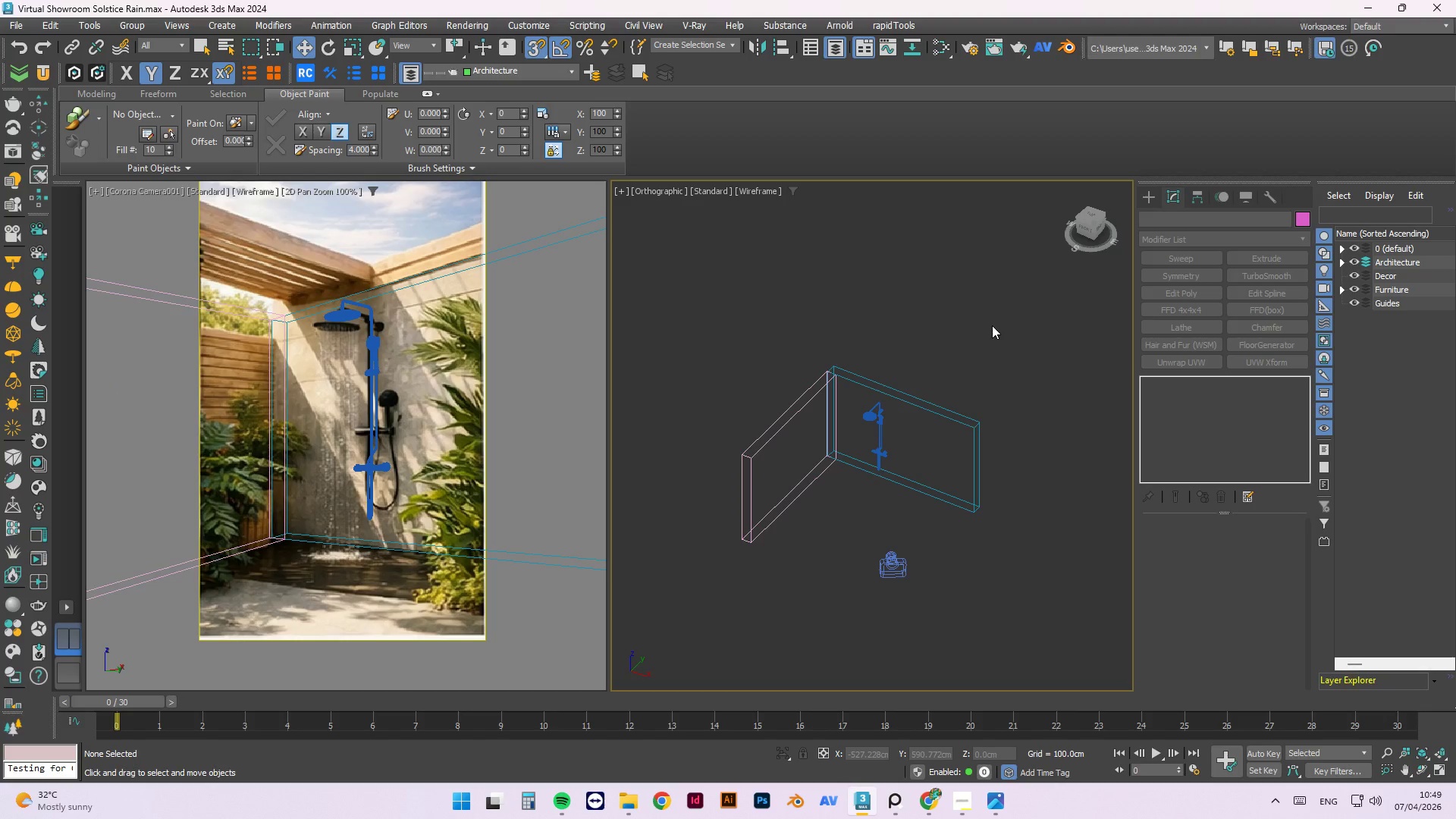 
key(T)
 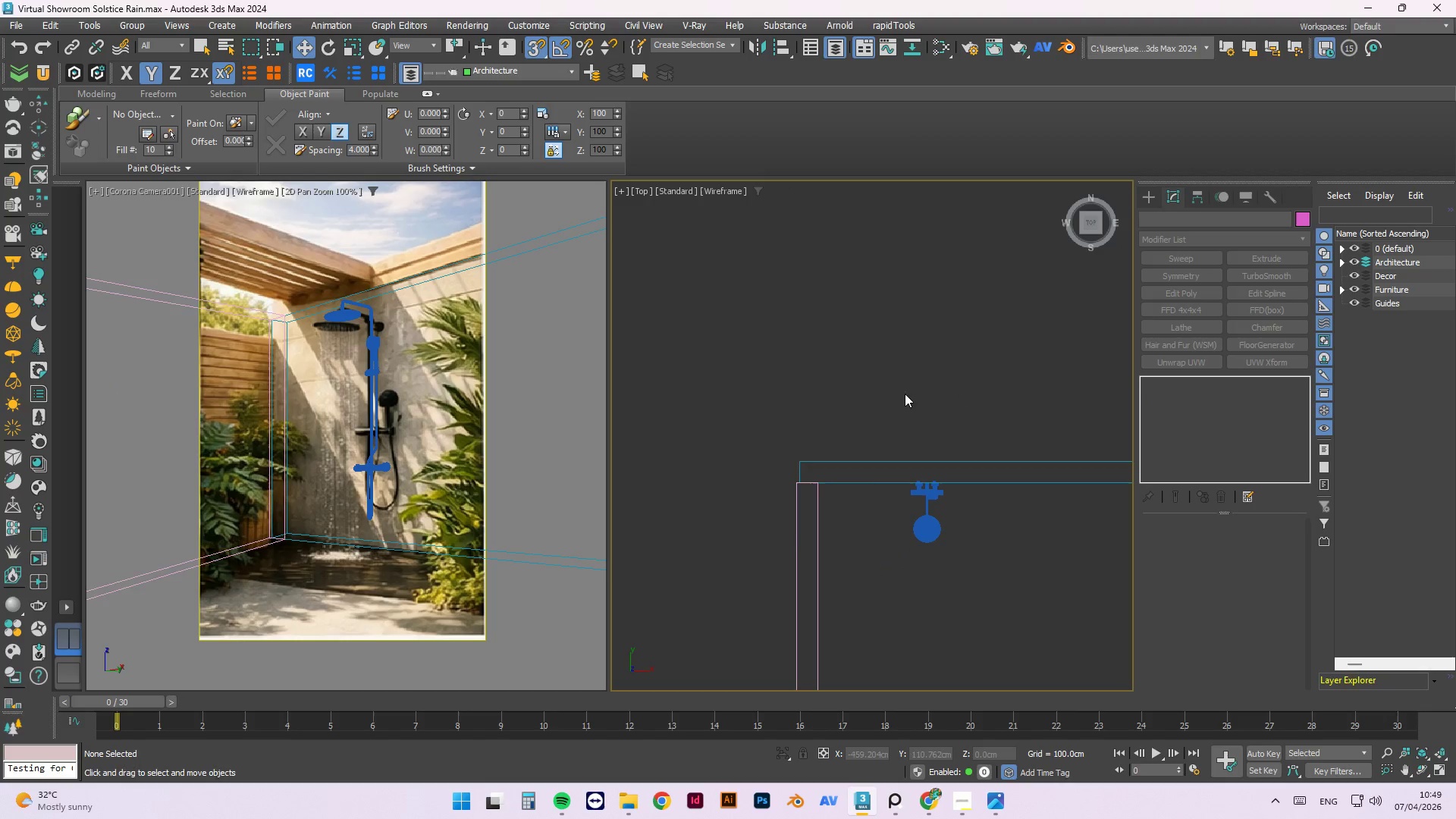 
left_click([799, 499])
 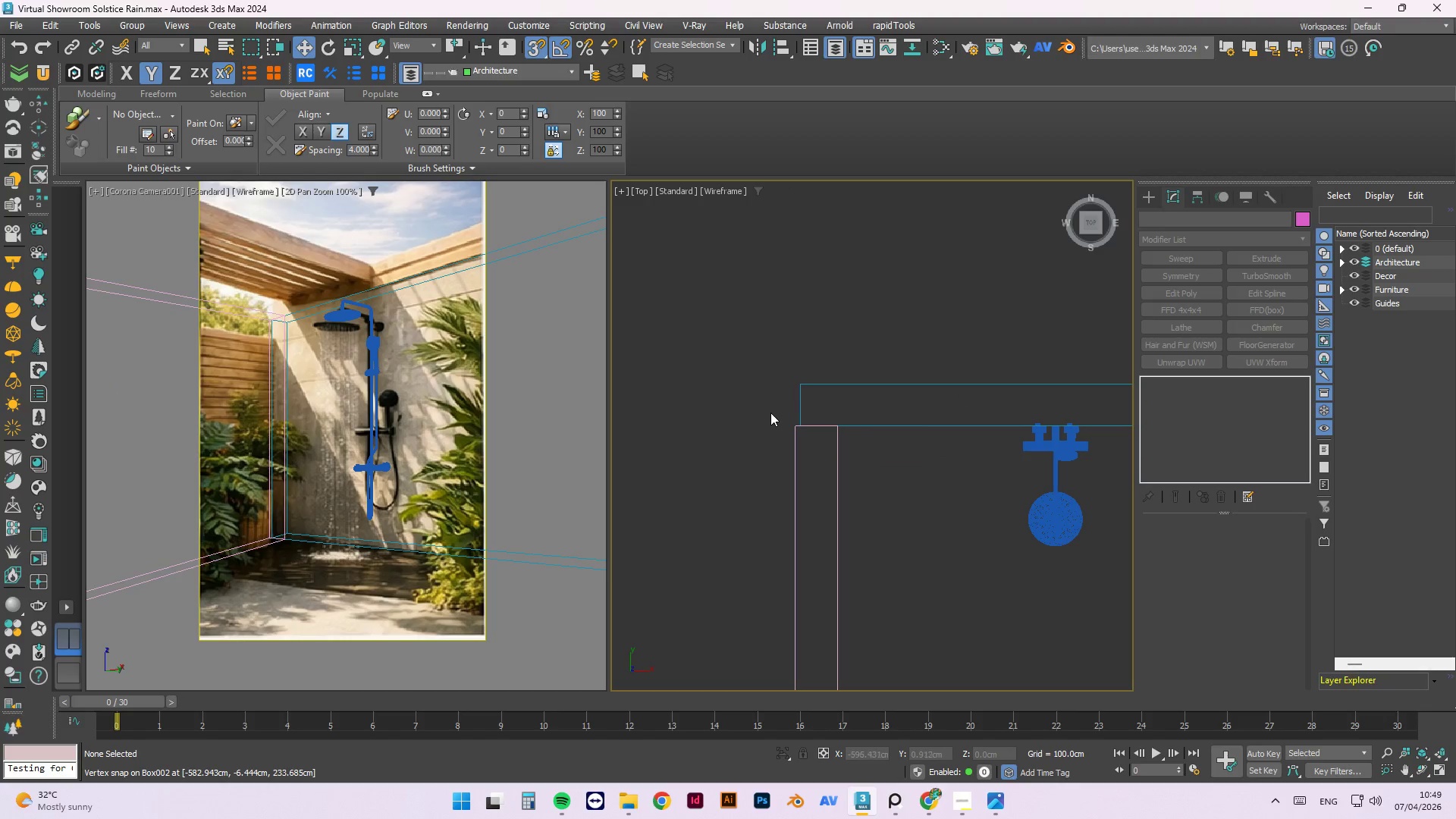 
scroll: coordinate [807, 502], scroll_direction: up, amount: 7.0
 